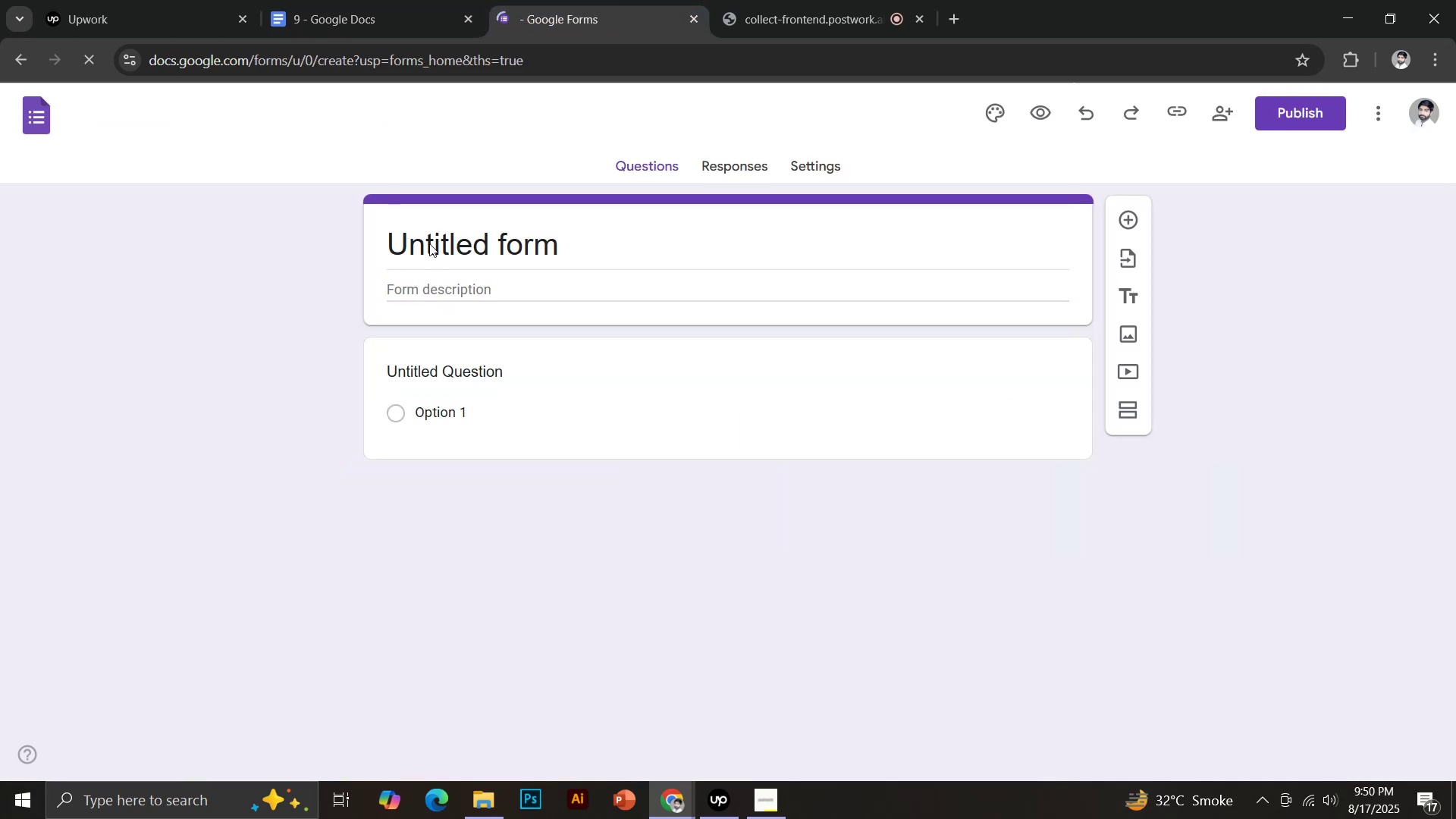 
key(Control+A)
 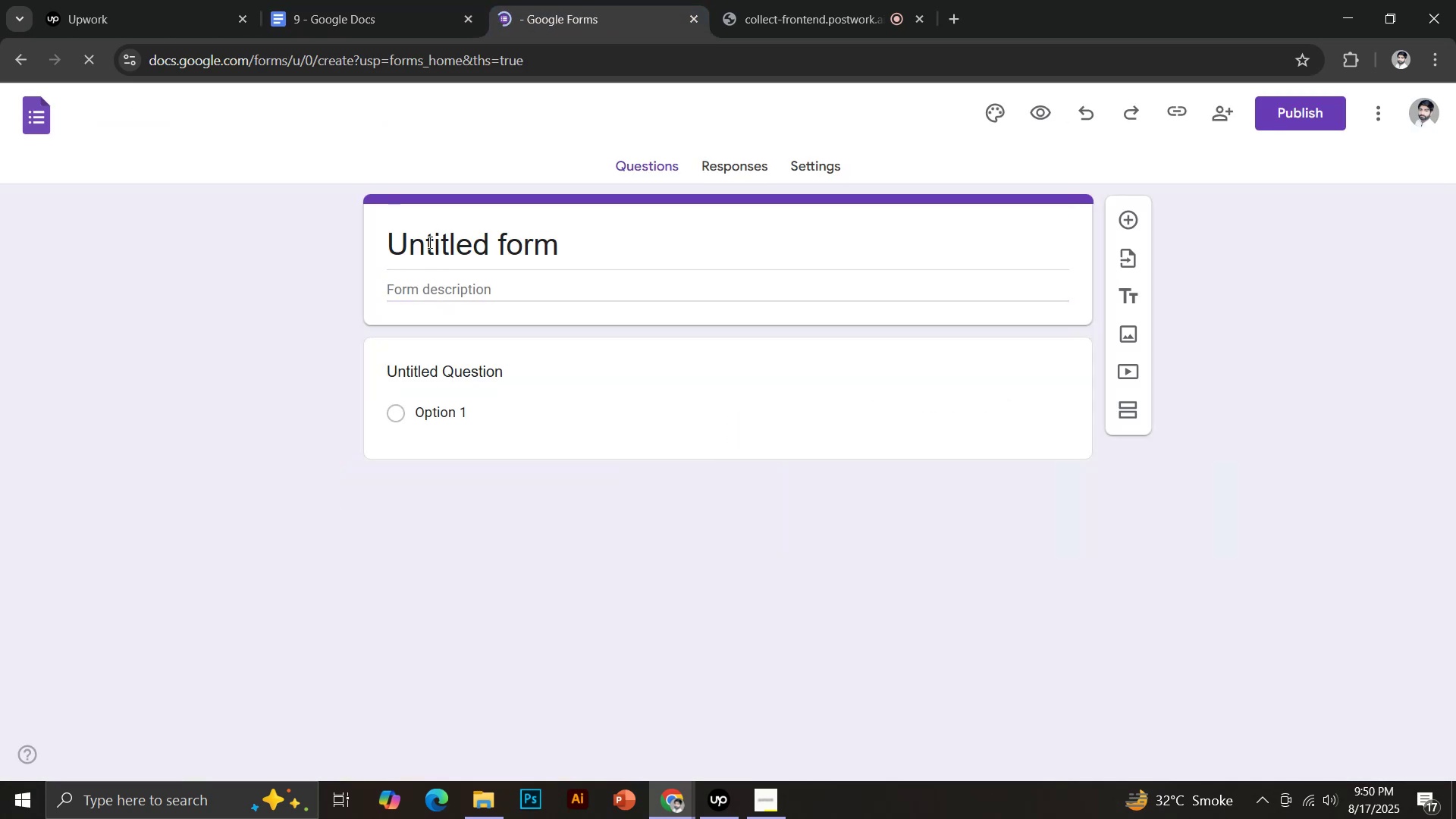 
key(Control+ControlLeft)
 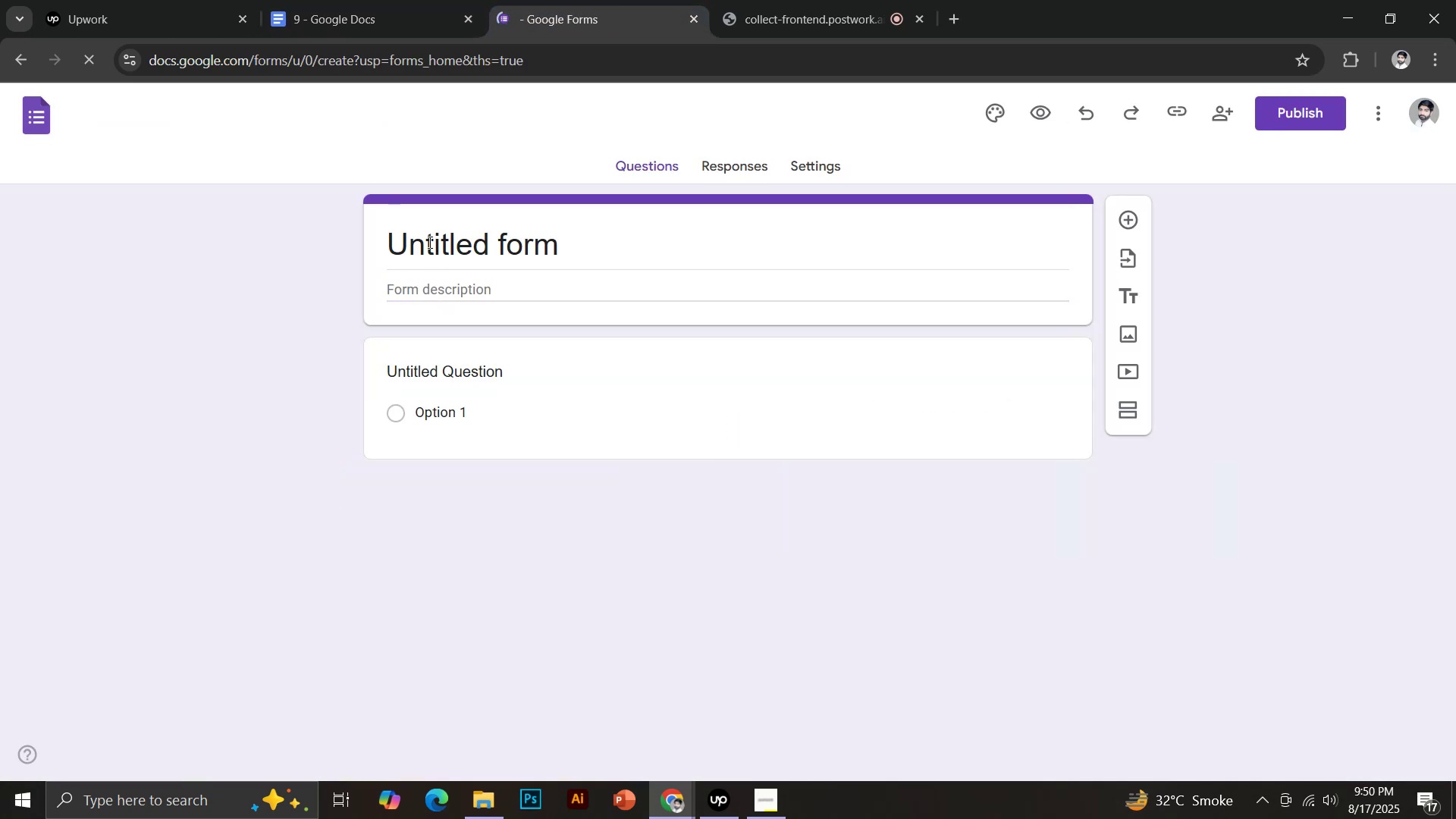 
left_click([439, 249])
 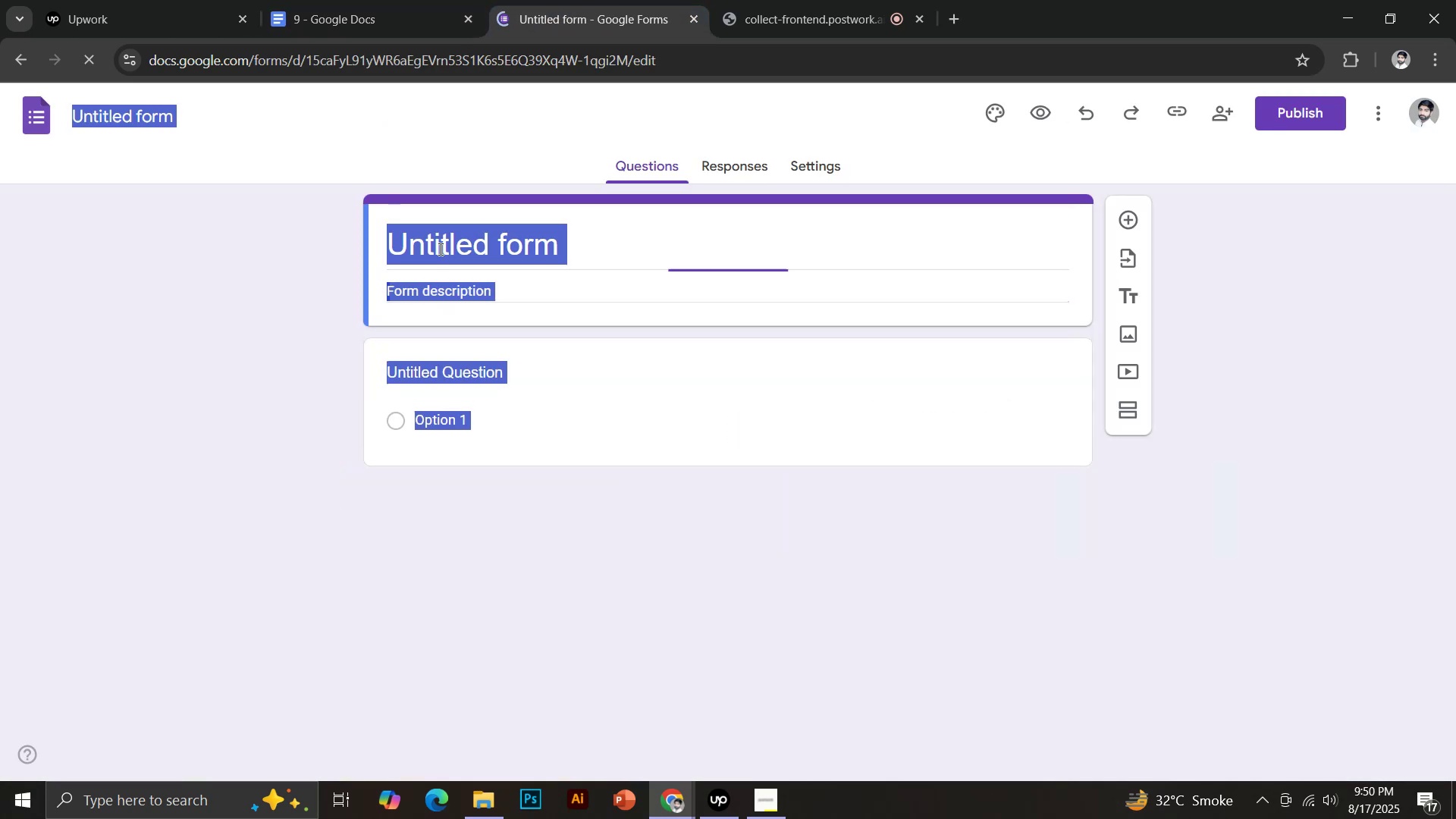 
key(Control+ControlLeft)
 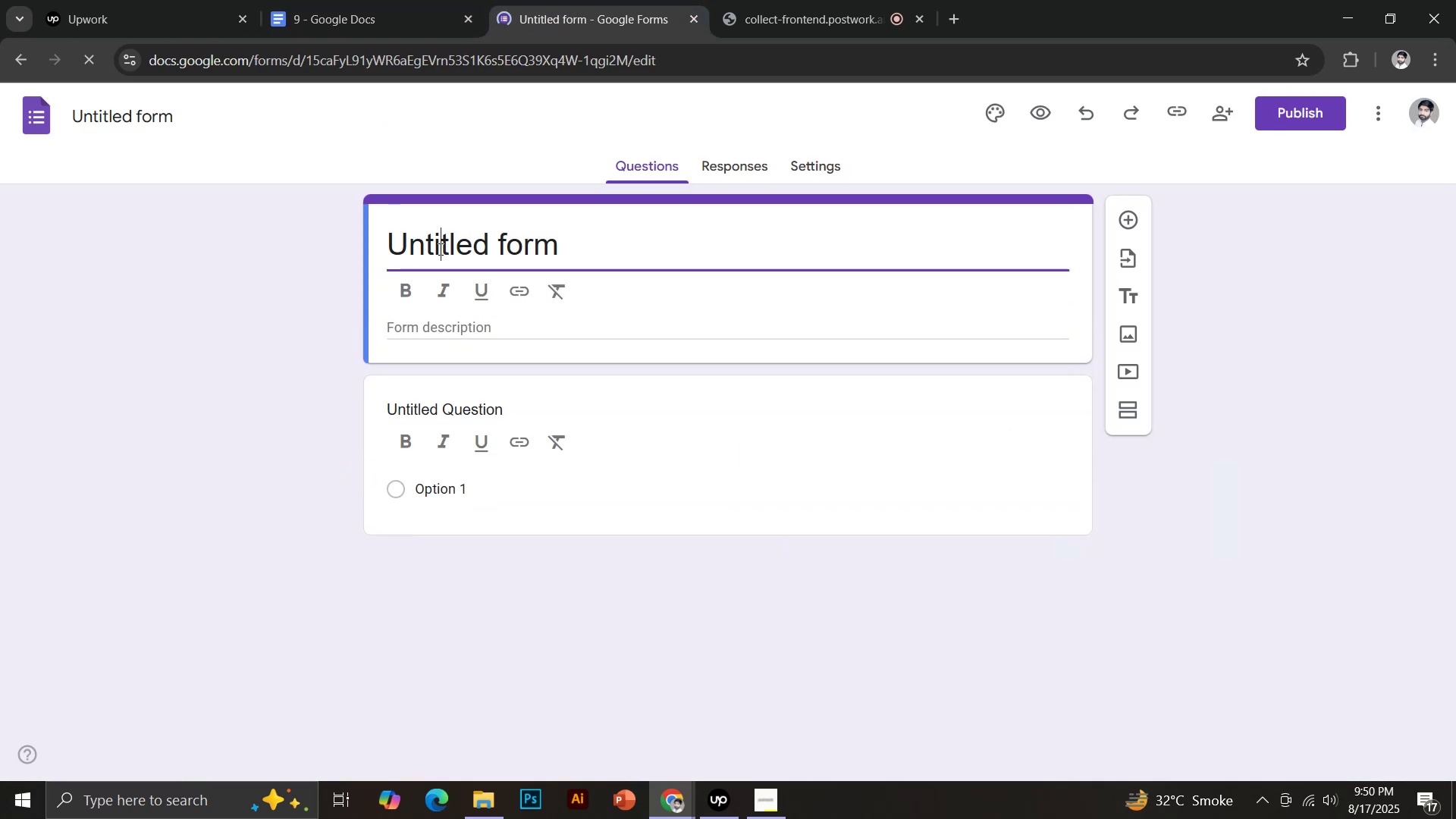 
key(Control+A)
 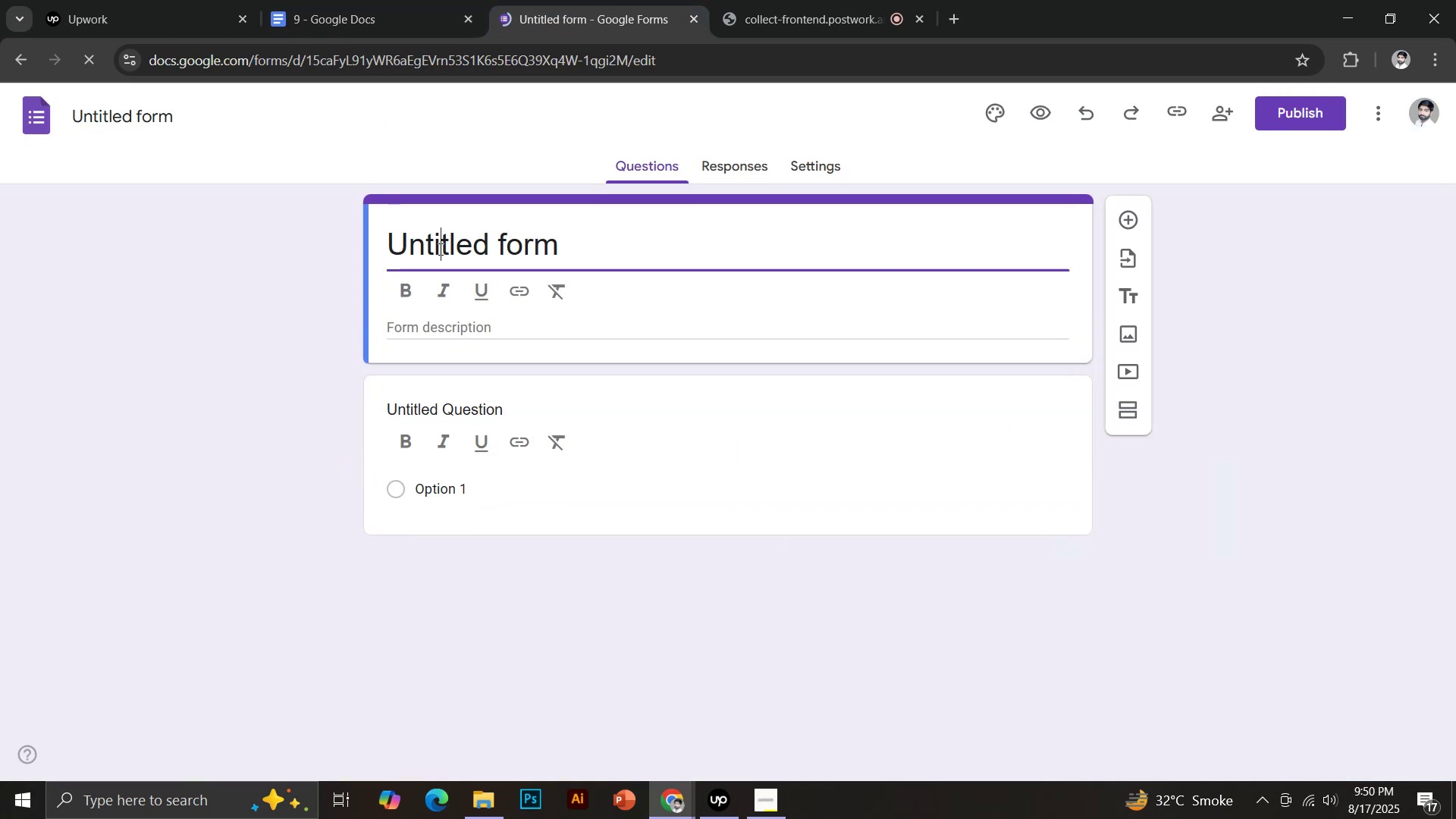 
key(Control+V)
 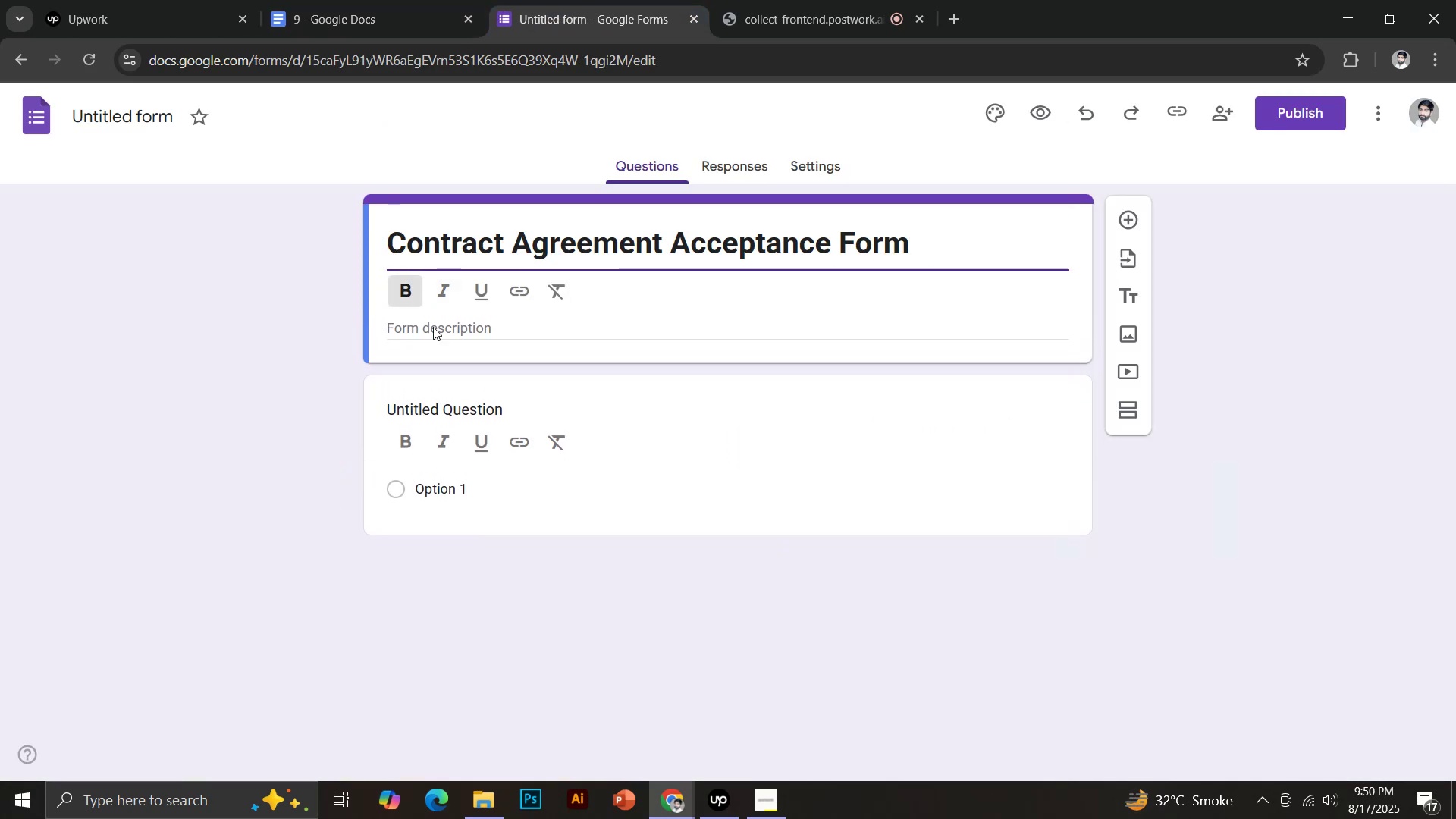 
key(Control+Z)
 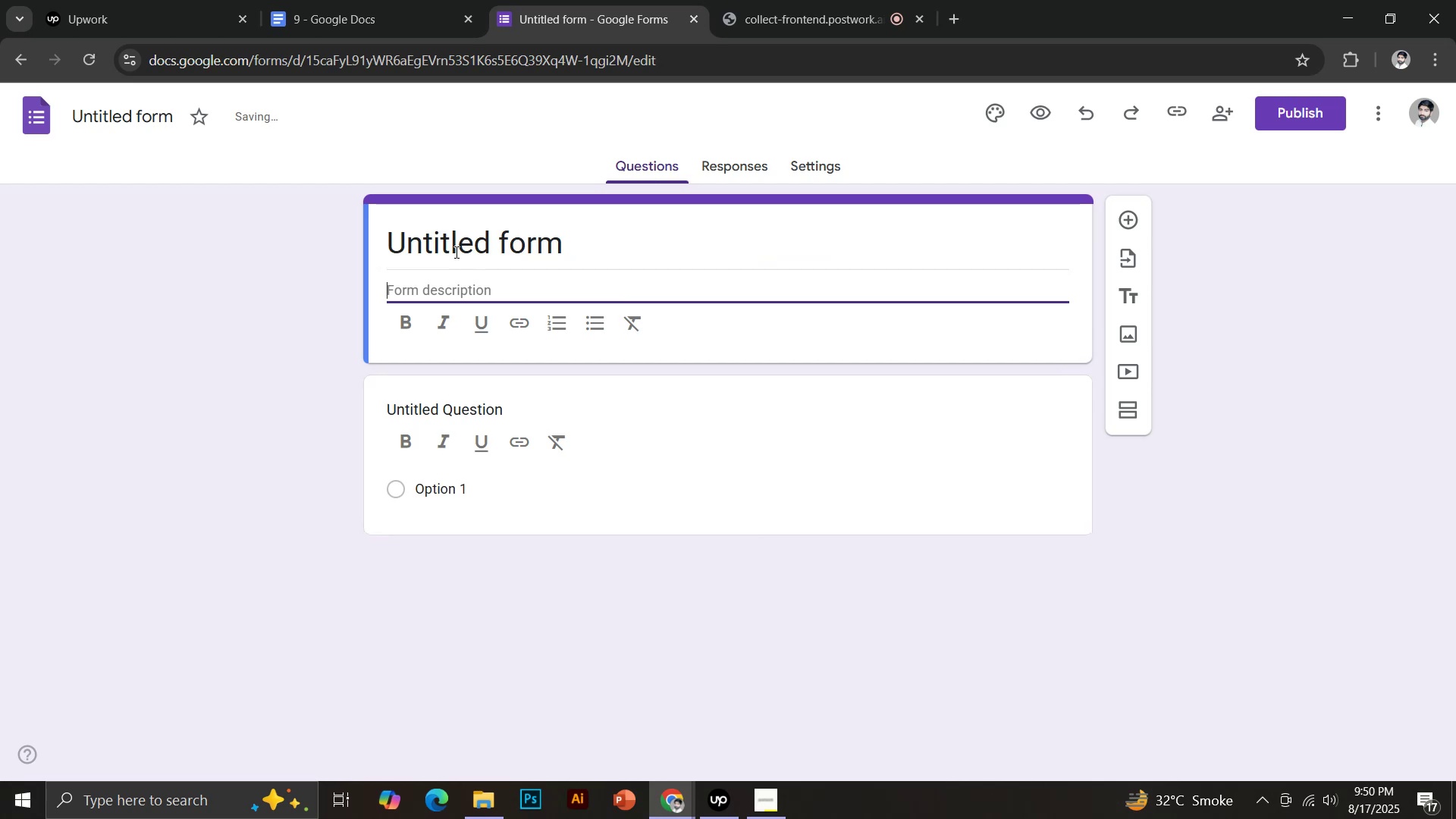 
key(Control+A)
 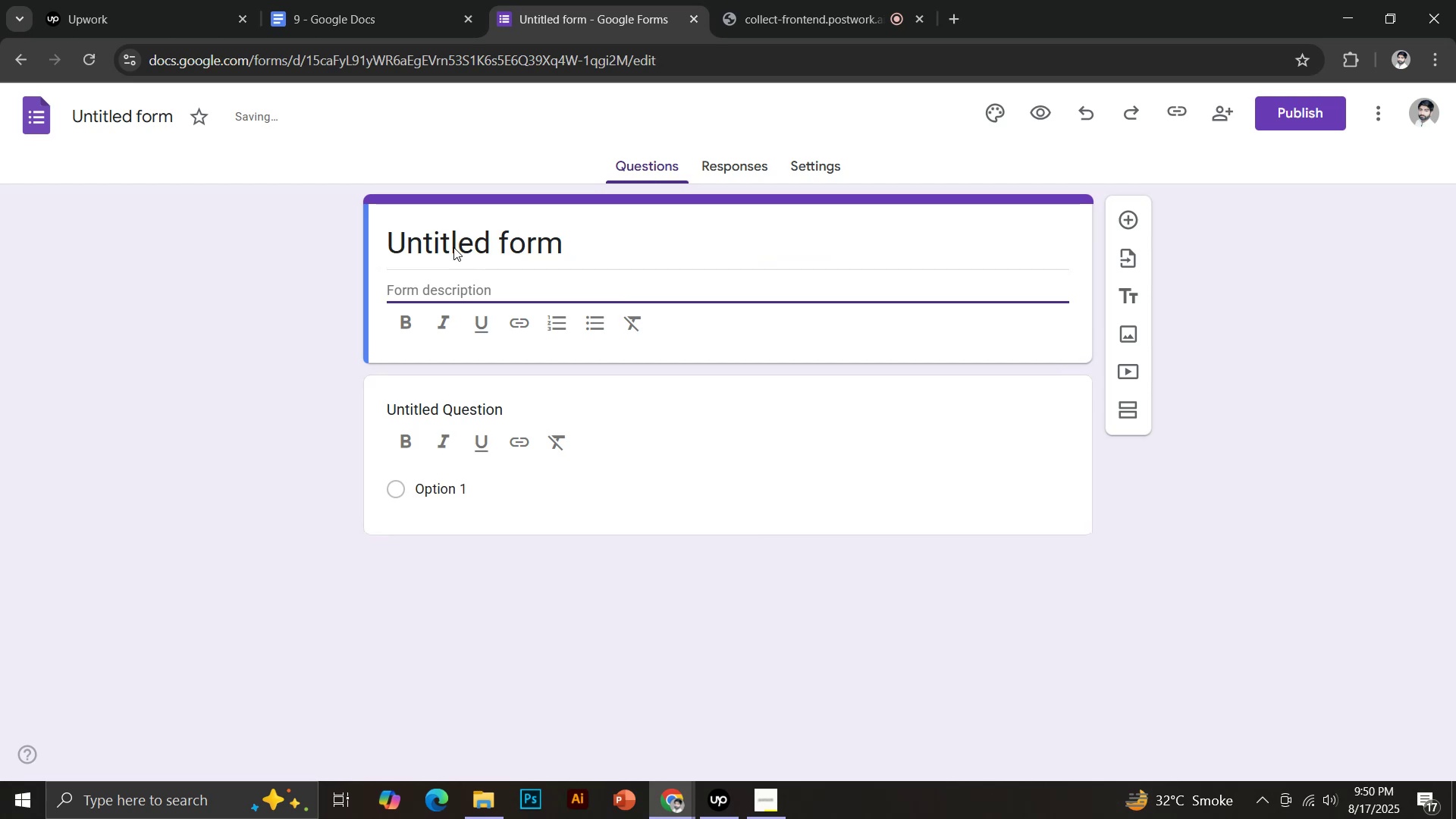 
key(Control+Shift+V)
 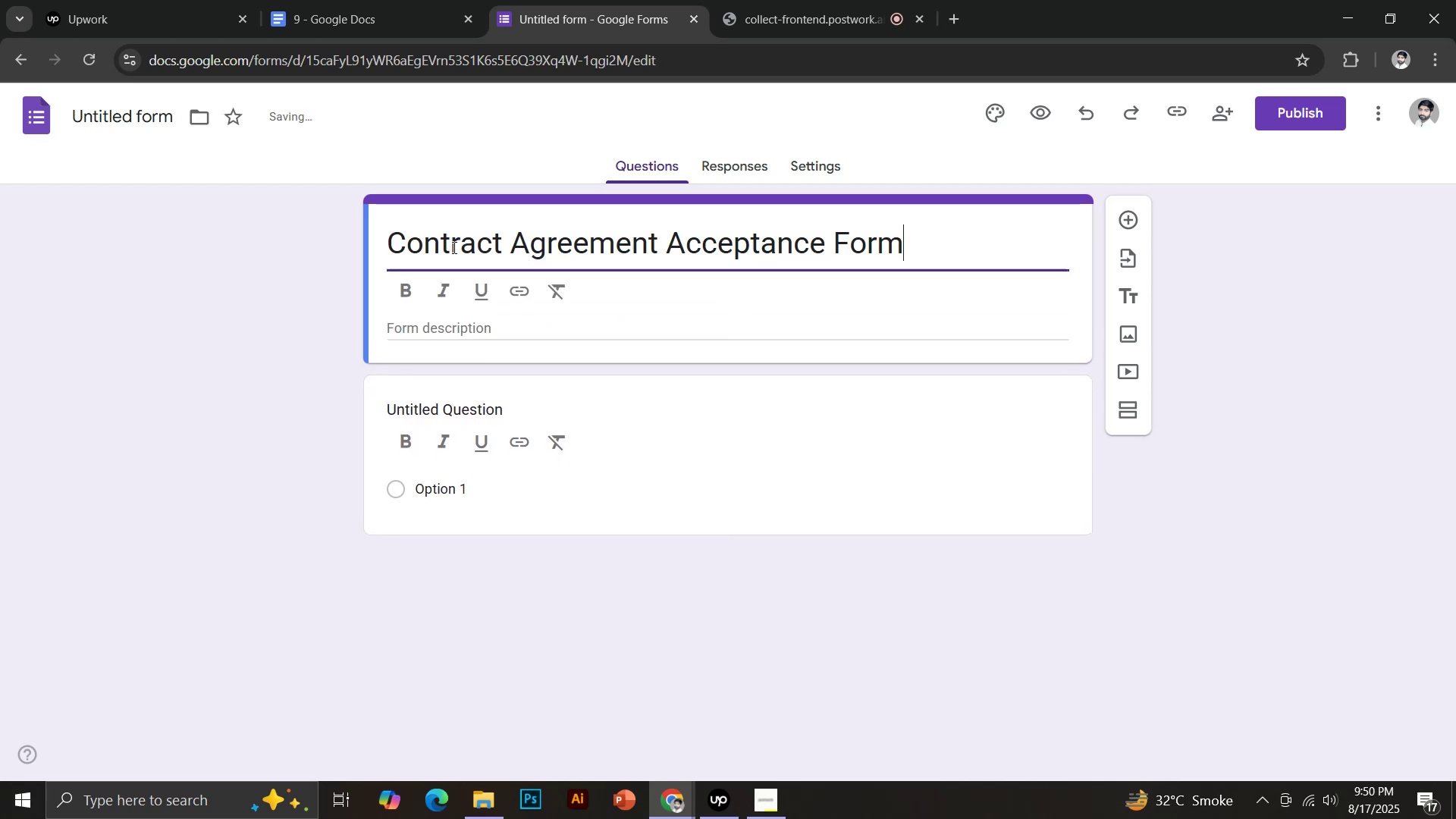 
left_click([436, 331])
 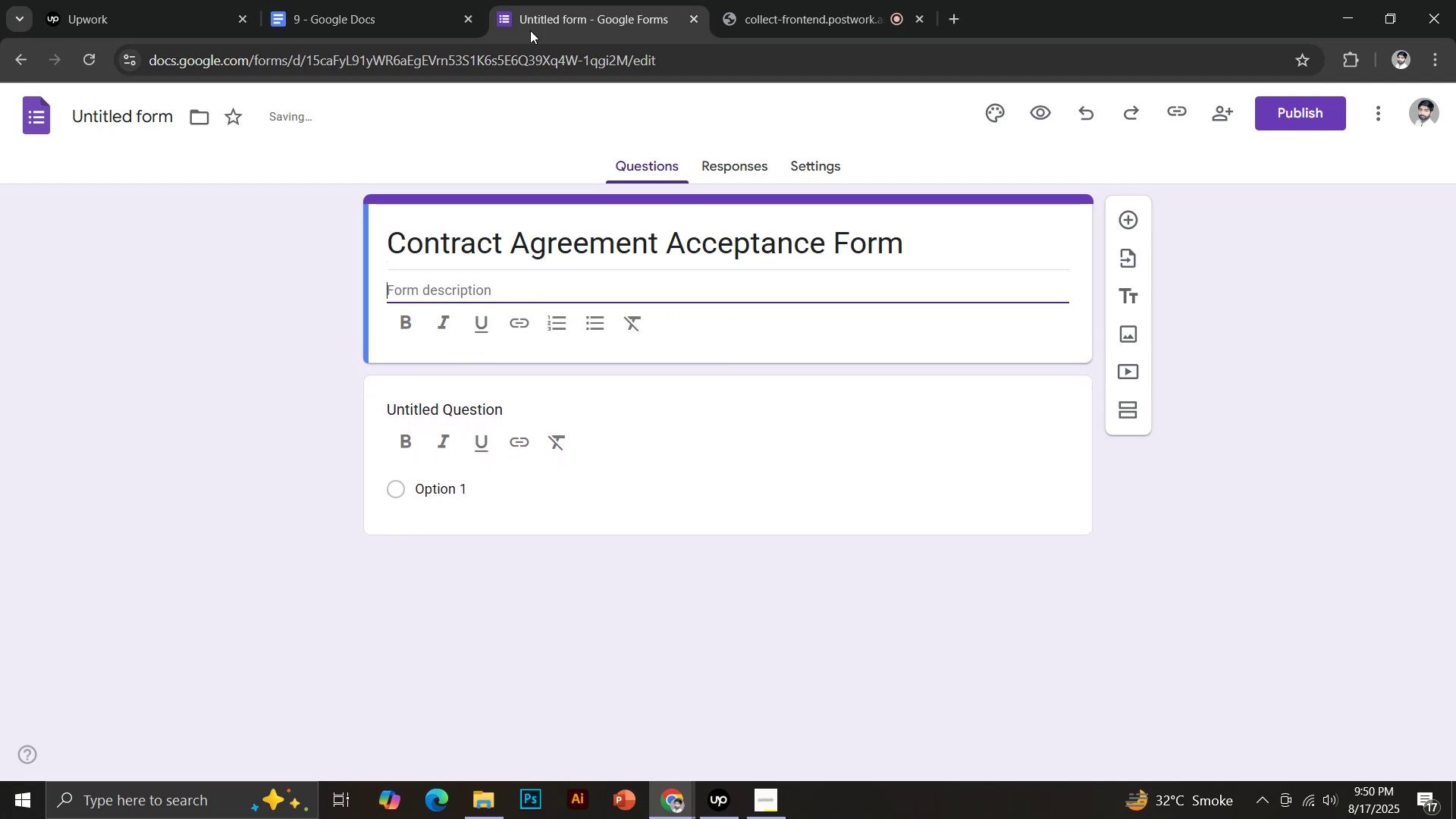 
double_click([459, 0])
 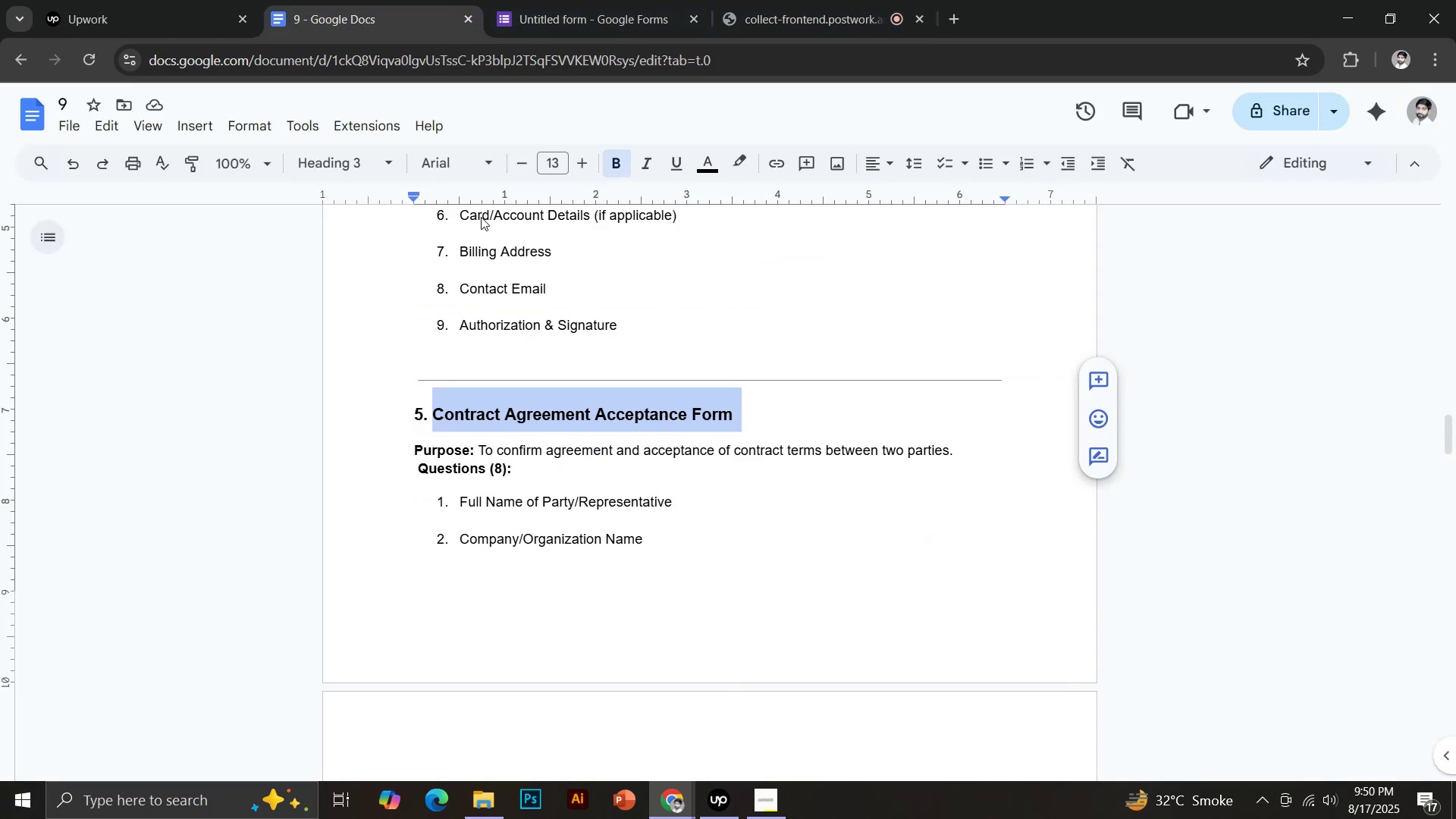 
left_click_drag(start_coordinate=[482, 449], to_coordinate=[961, 444])
 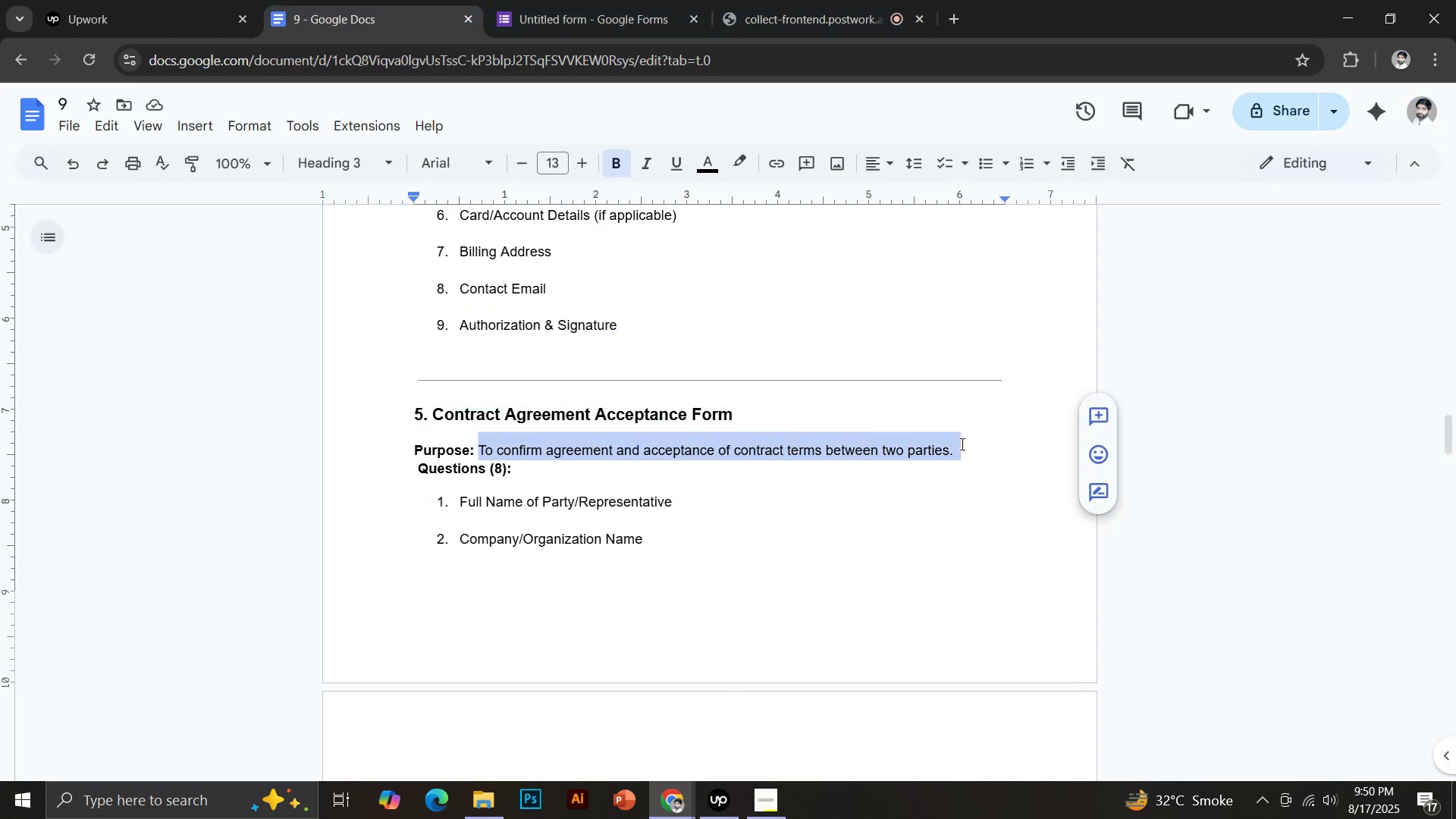 
key(Control+C)
 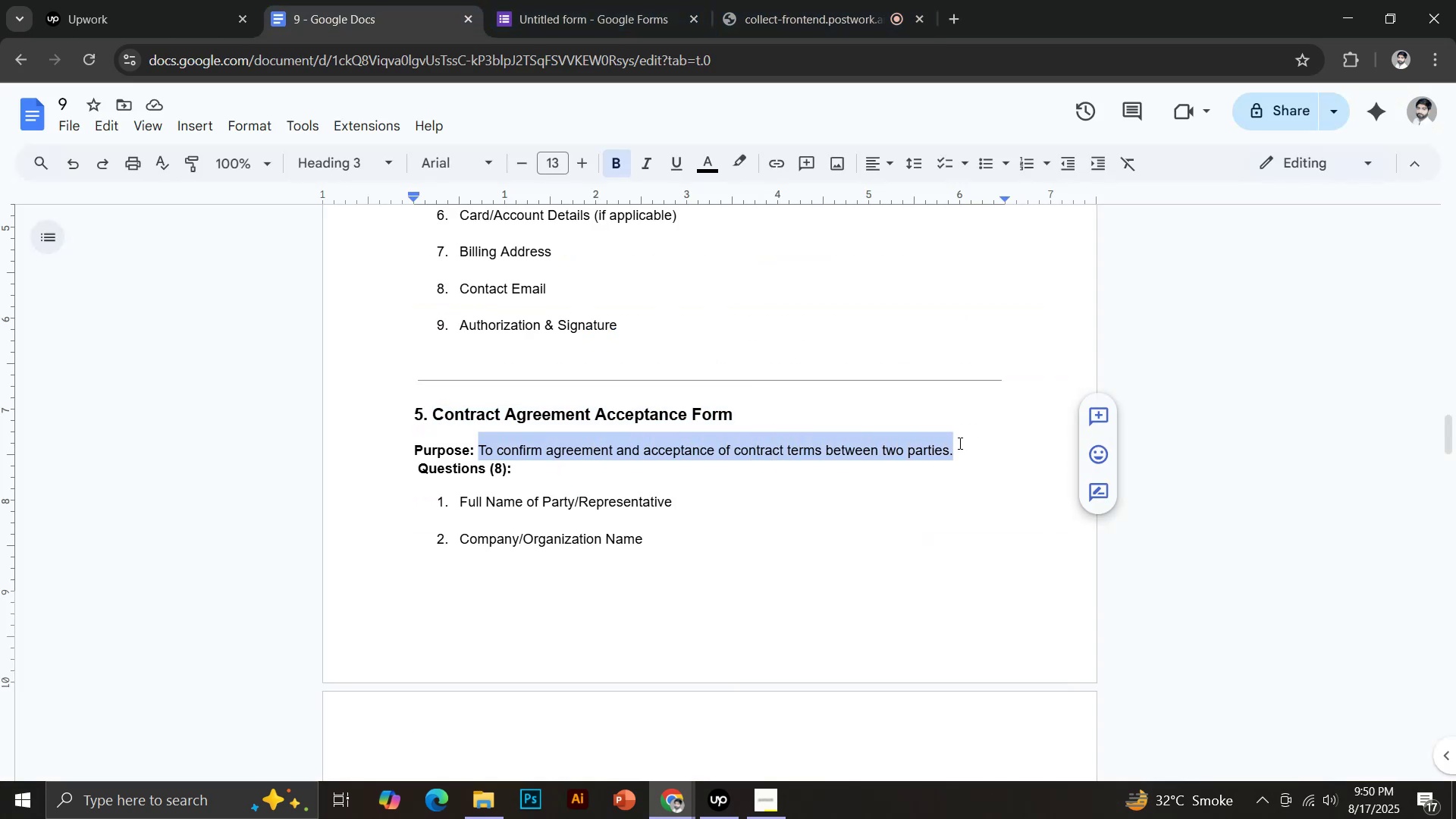 
left_click([552, 0])
 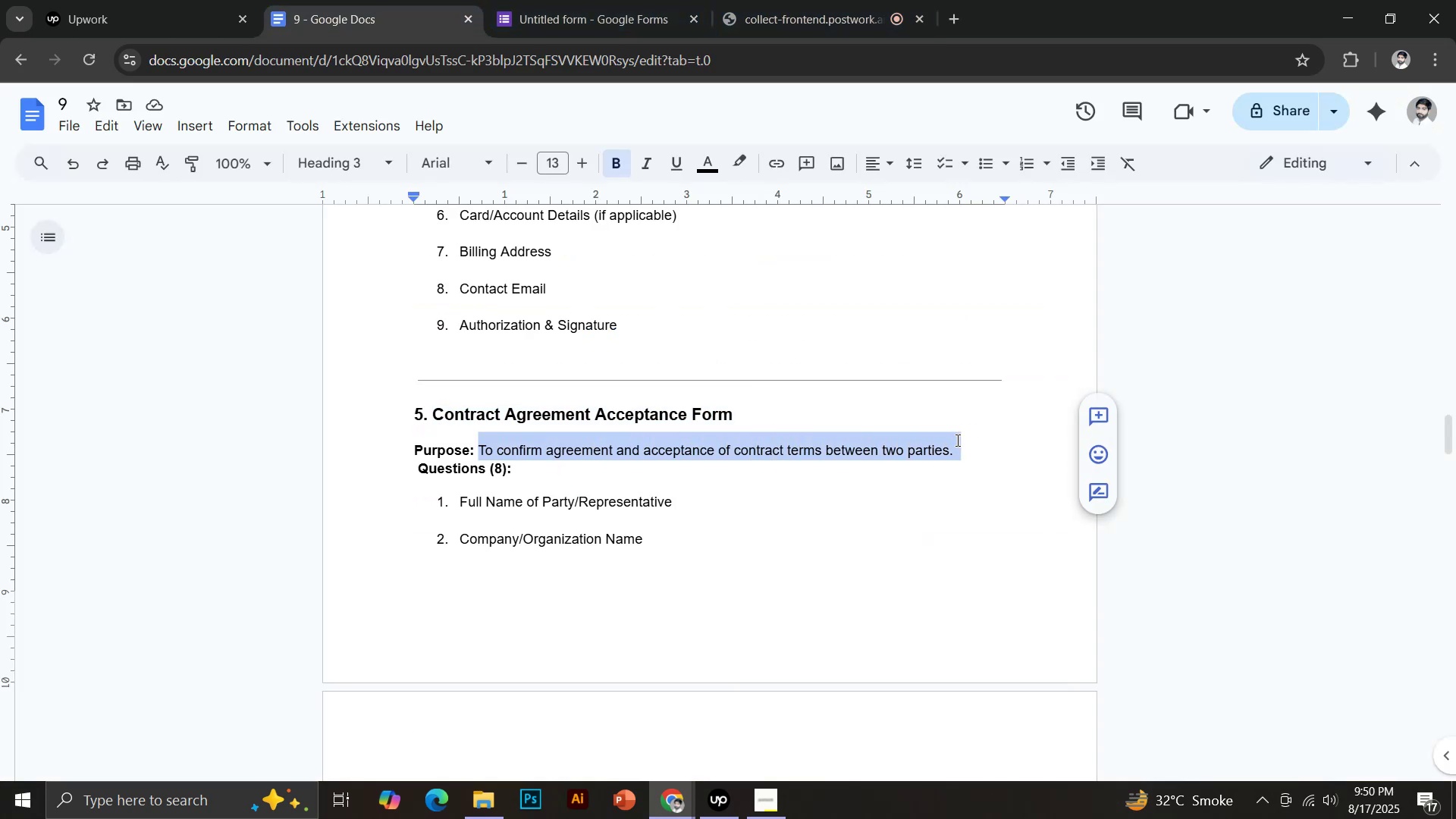 
key(Control+Shift+V)
 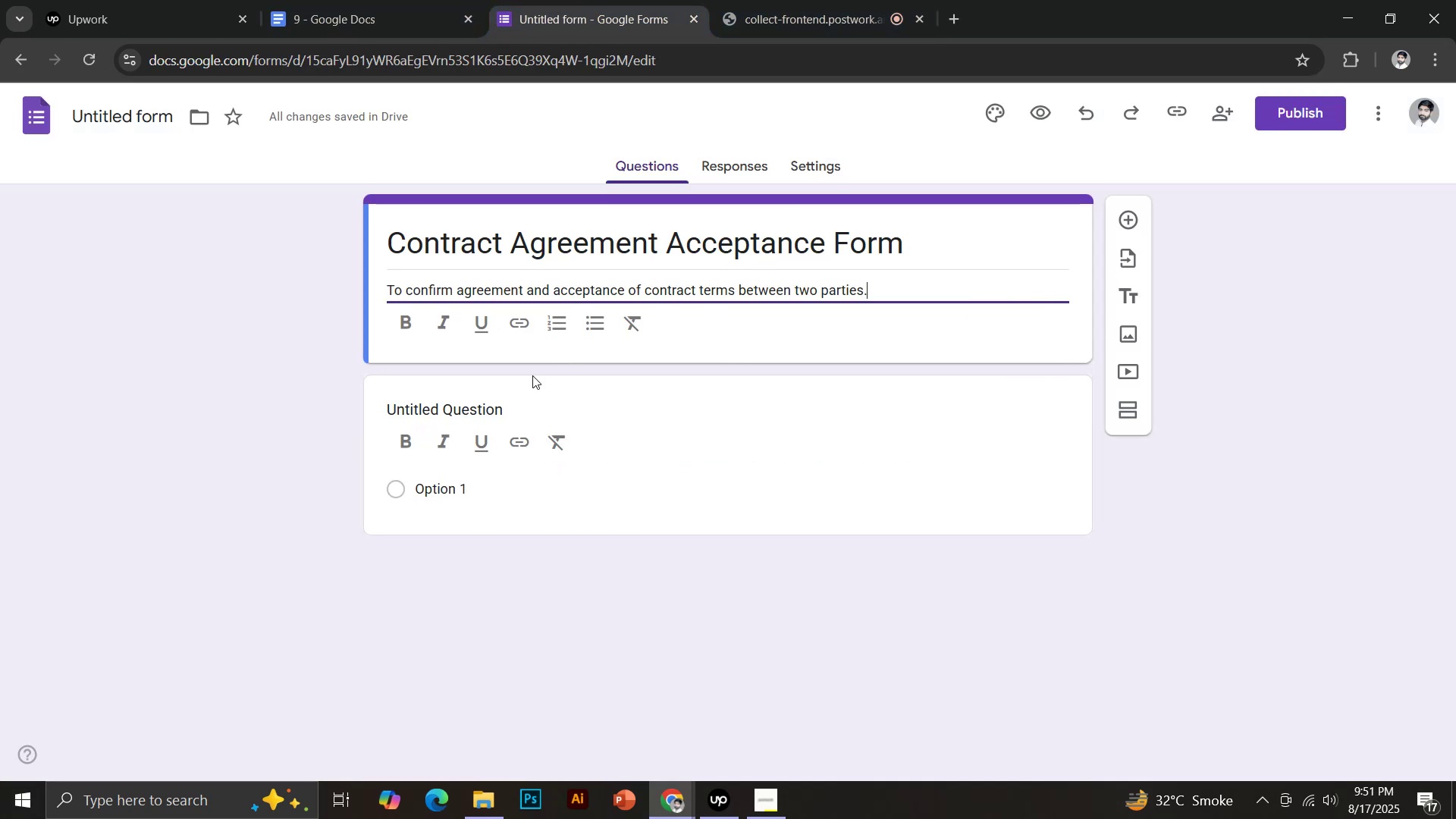 
left_click([425, 414])
 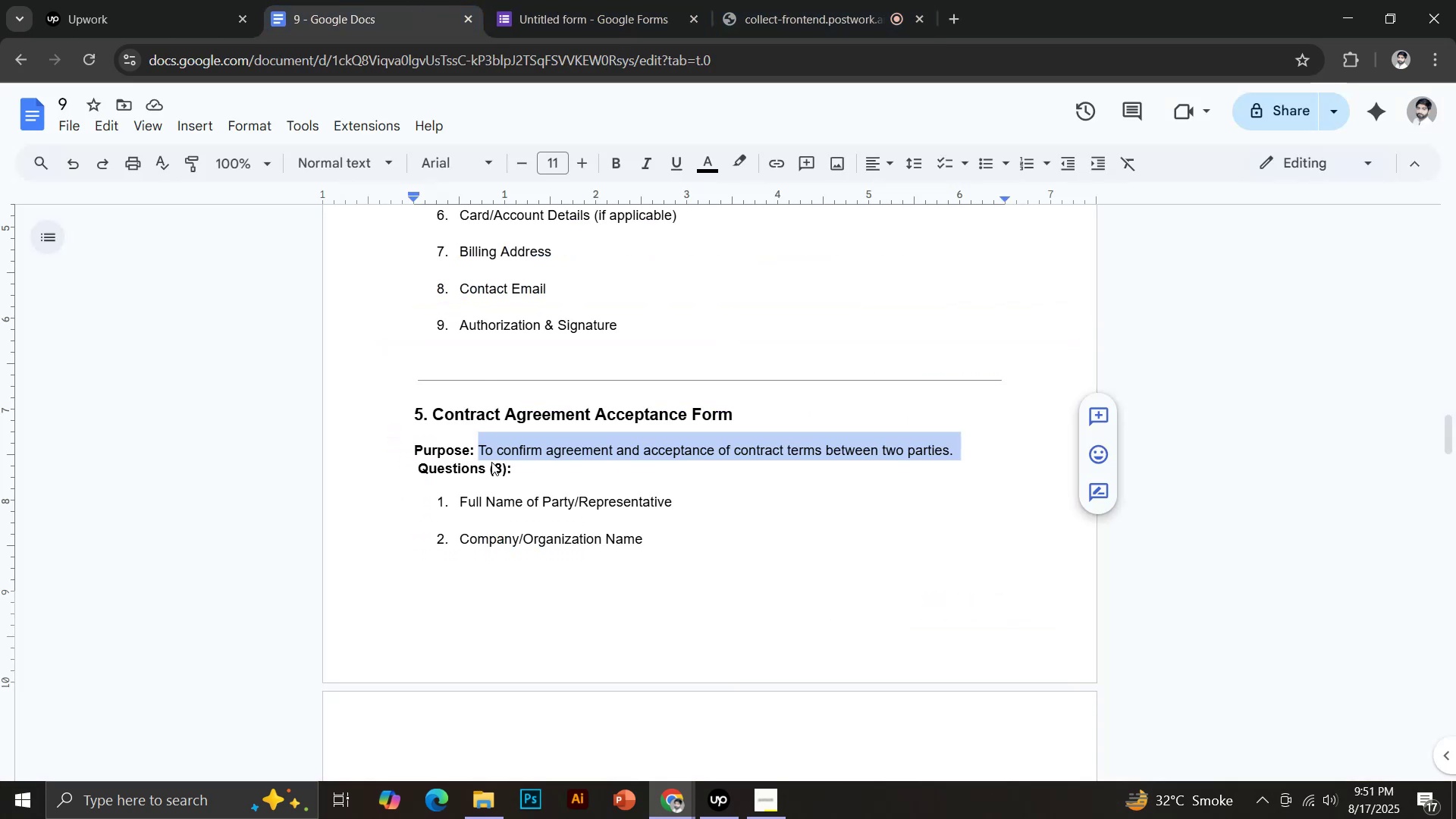 
left_click_drag(start_coordinate=[463, 501], to_coordinate=[679, 504])
 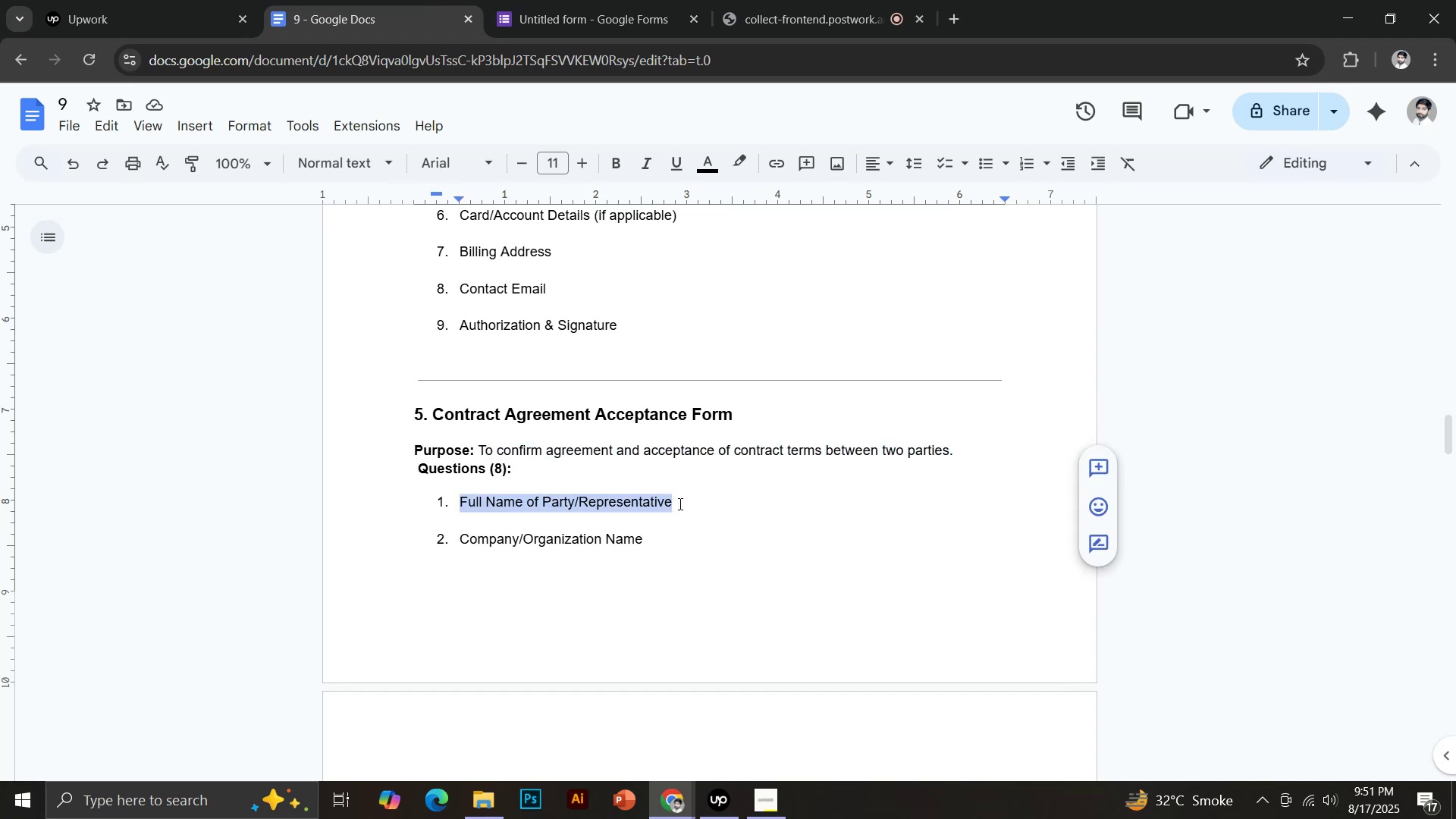 
hold_key(key=ControlLeft, duration=0.78)
 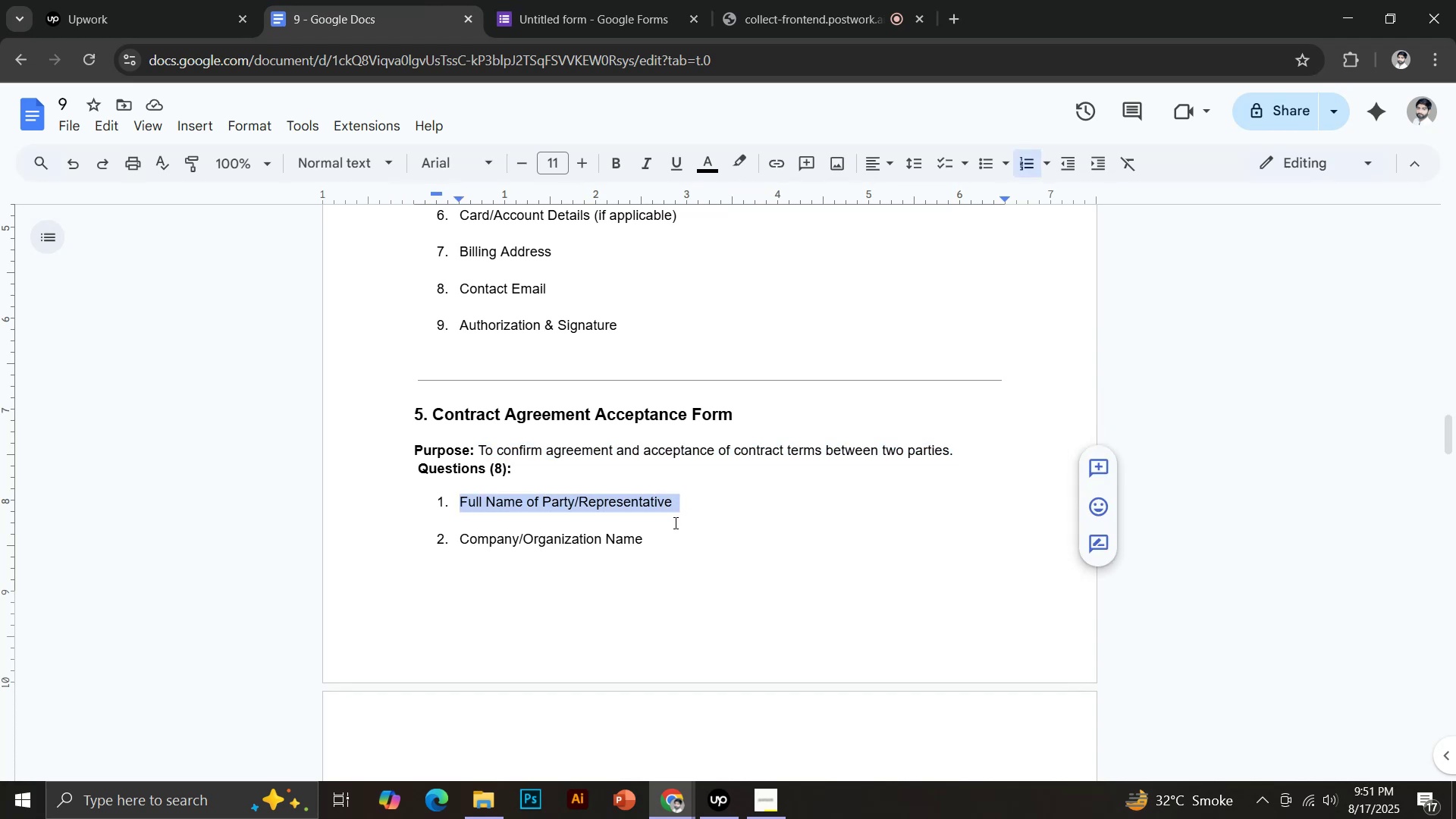 
hold_key(key=C, duration=0.47)
 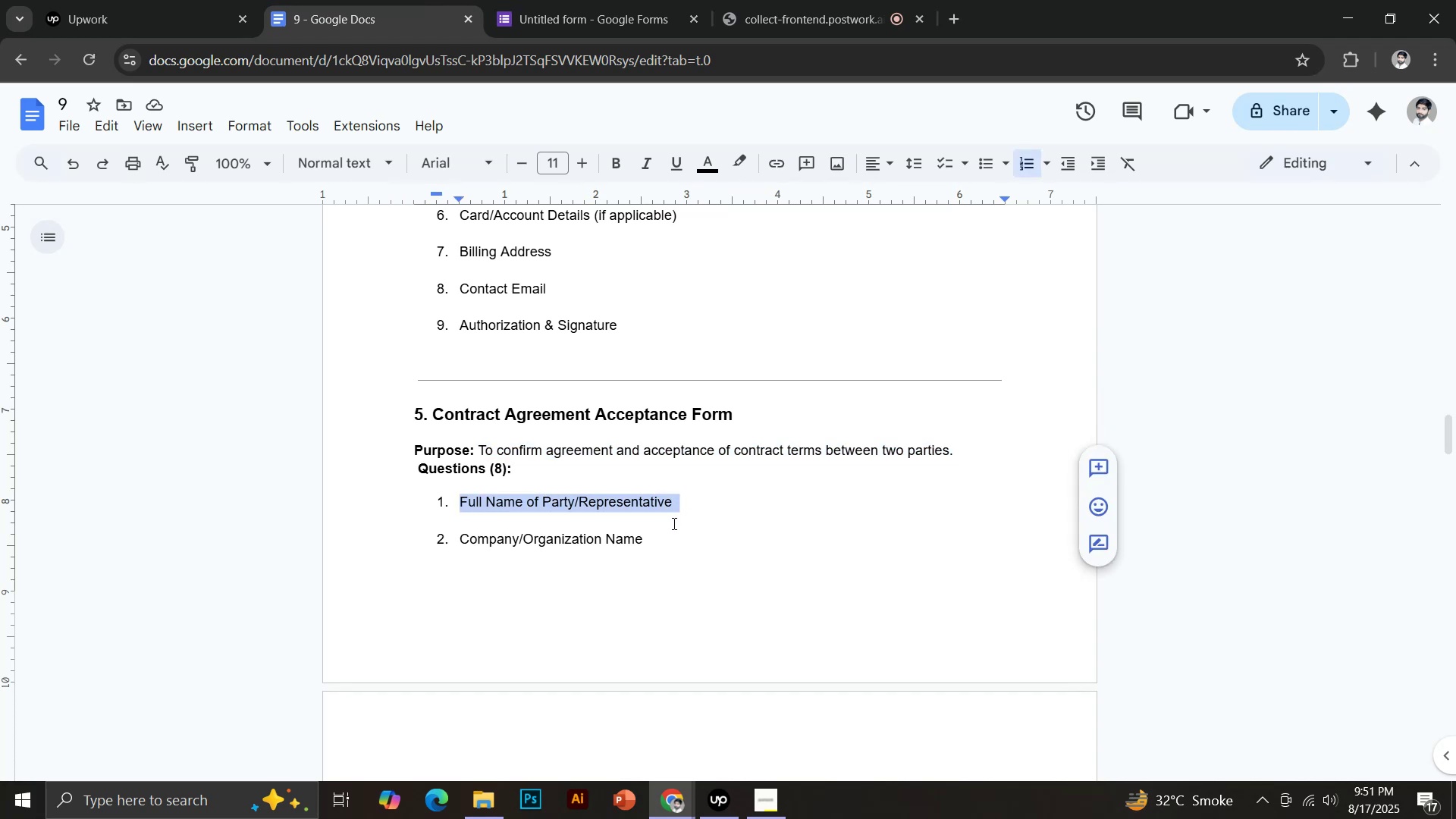 
left_click([551, 0])
 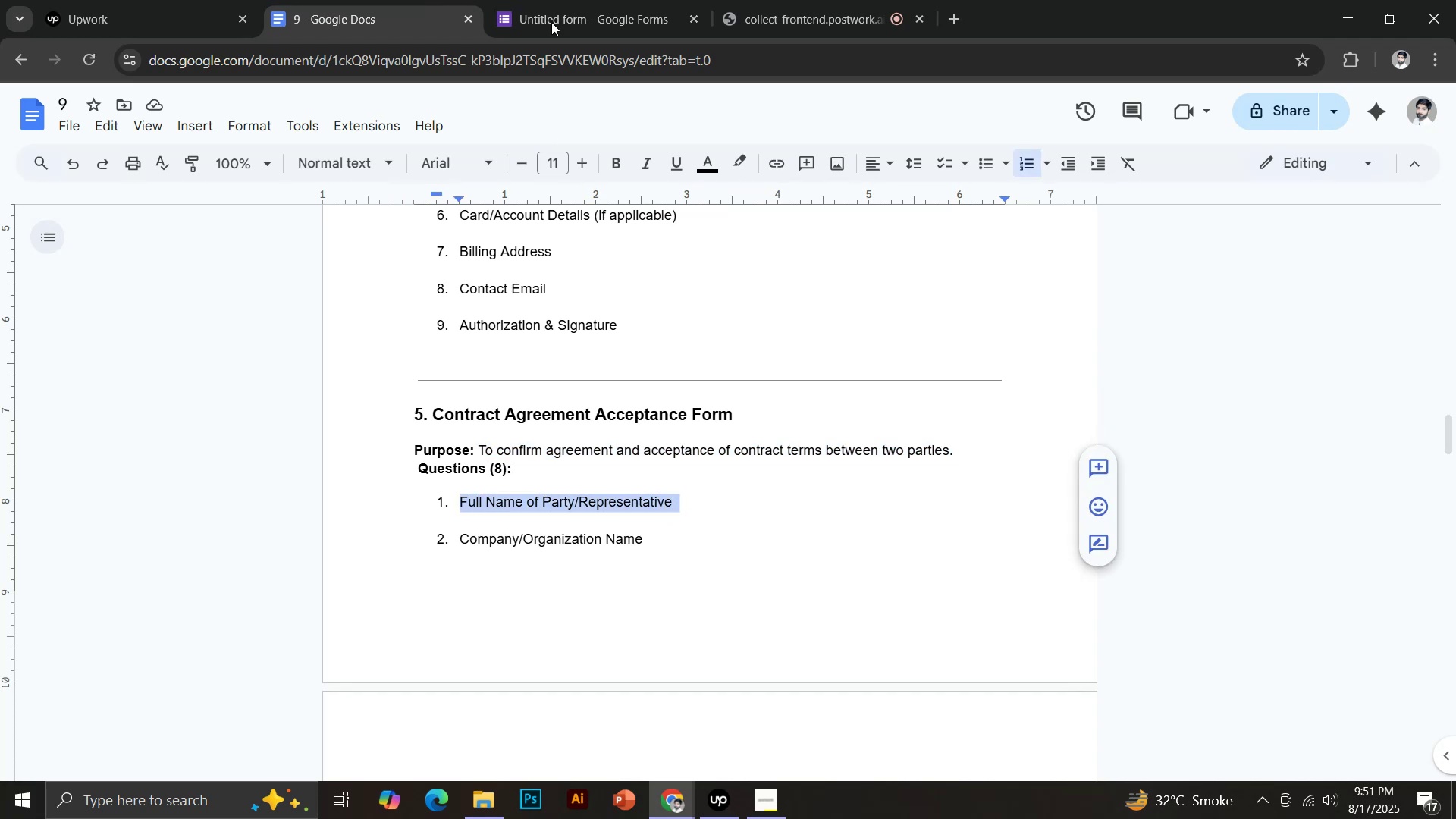 
key(Control+Shift+V)
 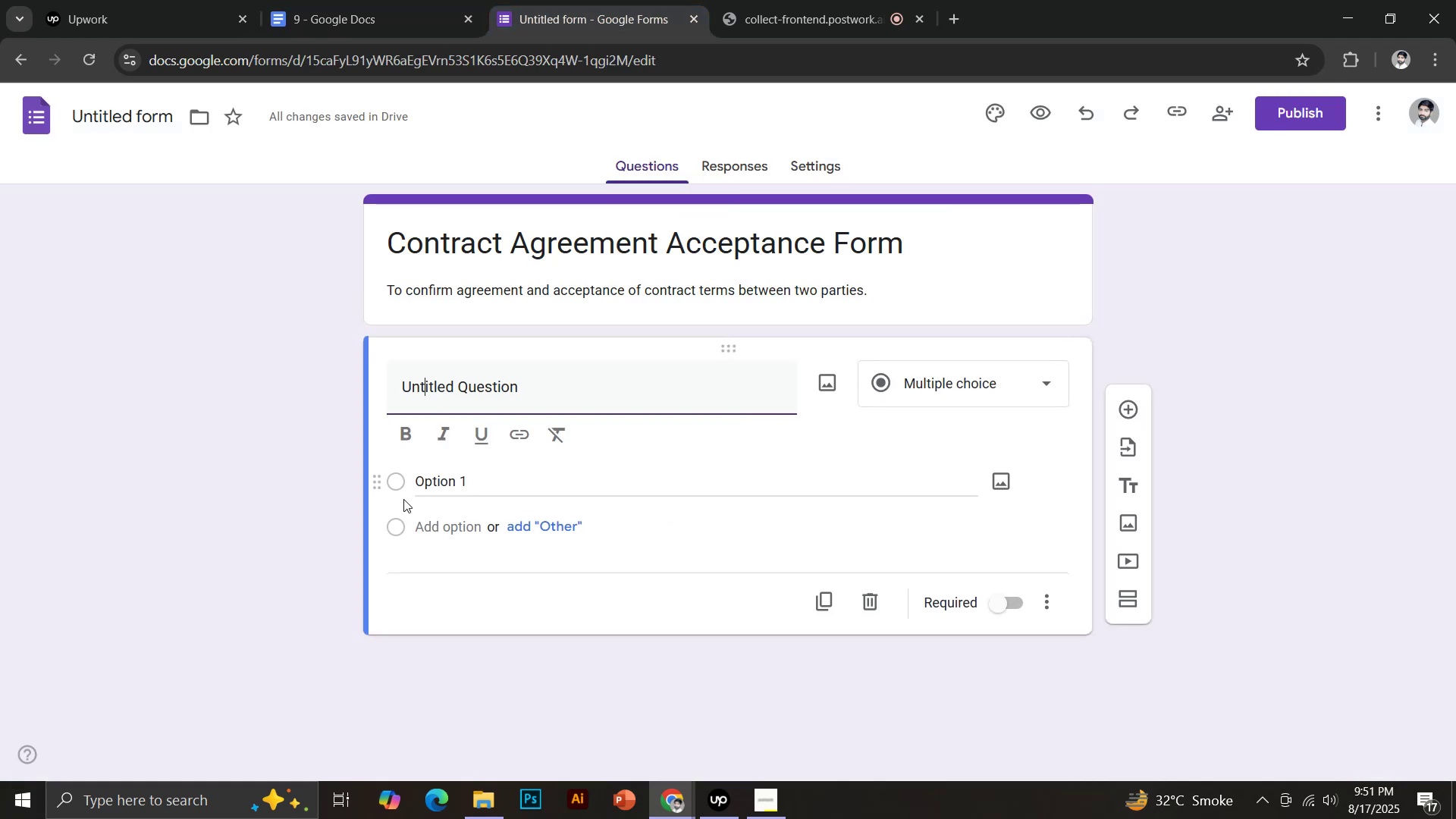 
key(Control+ControlLeft)
 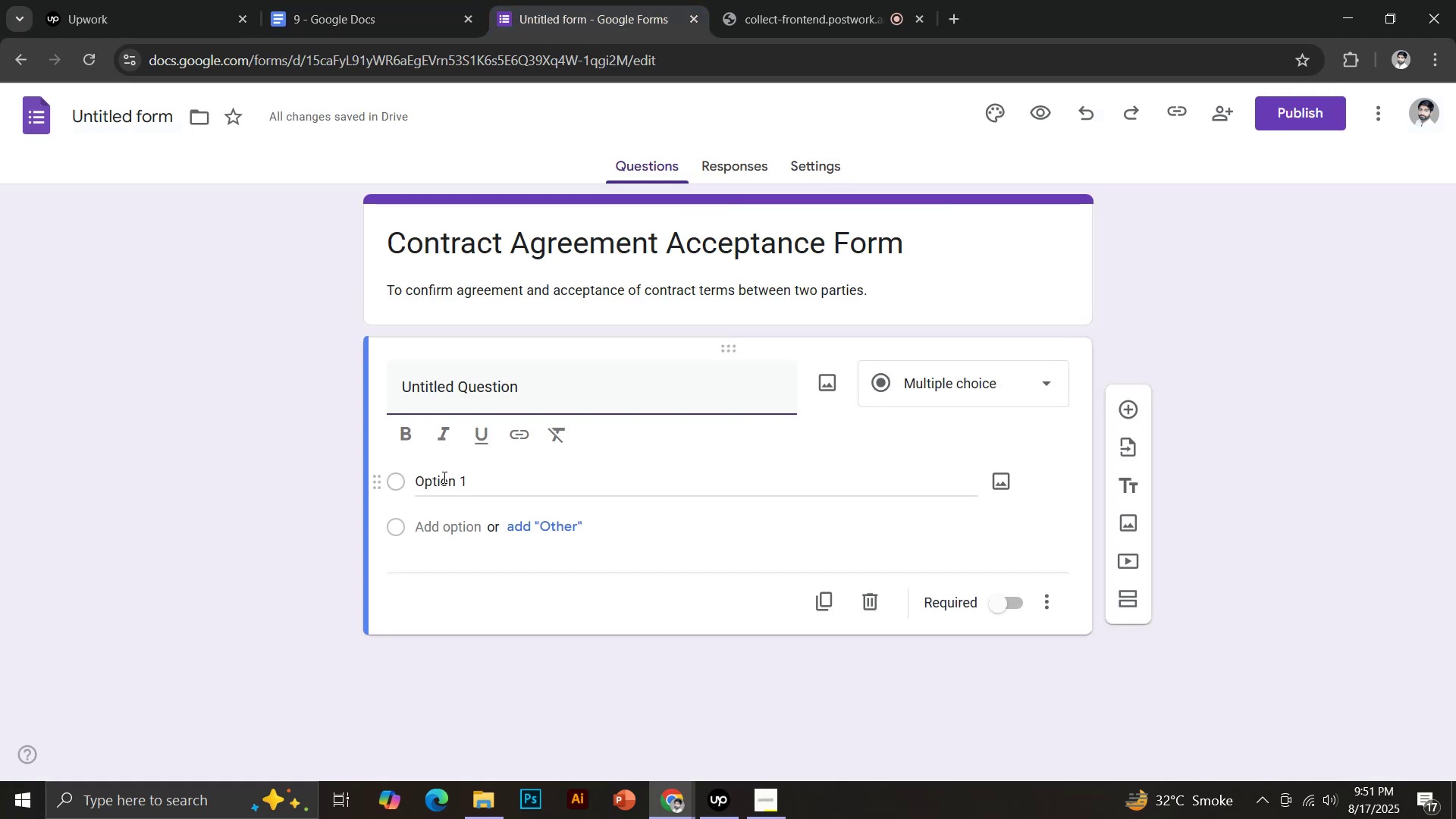 
key(Control+A)
 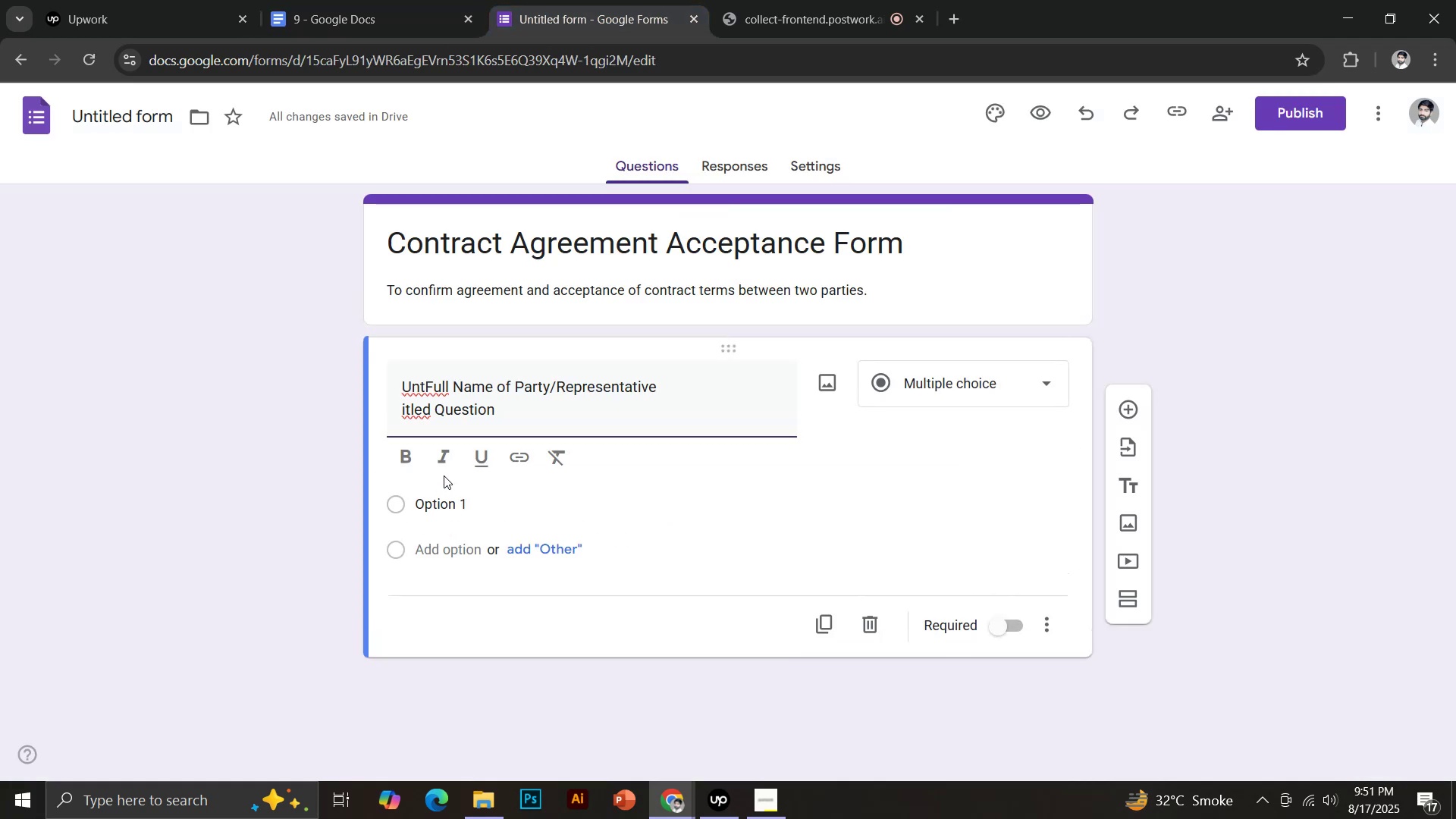 
key(Control+Shift+V)
 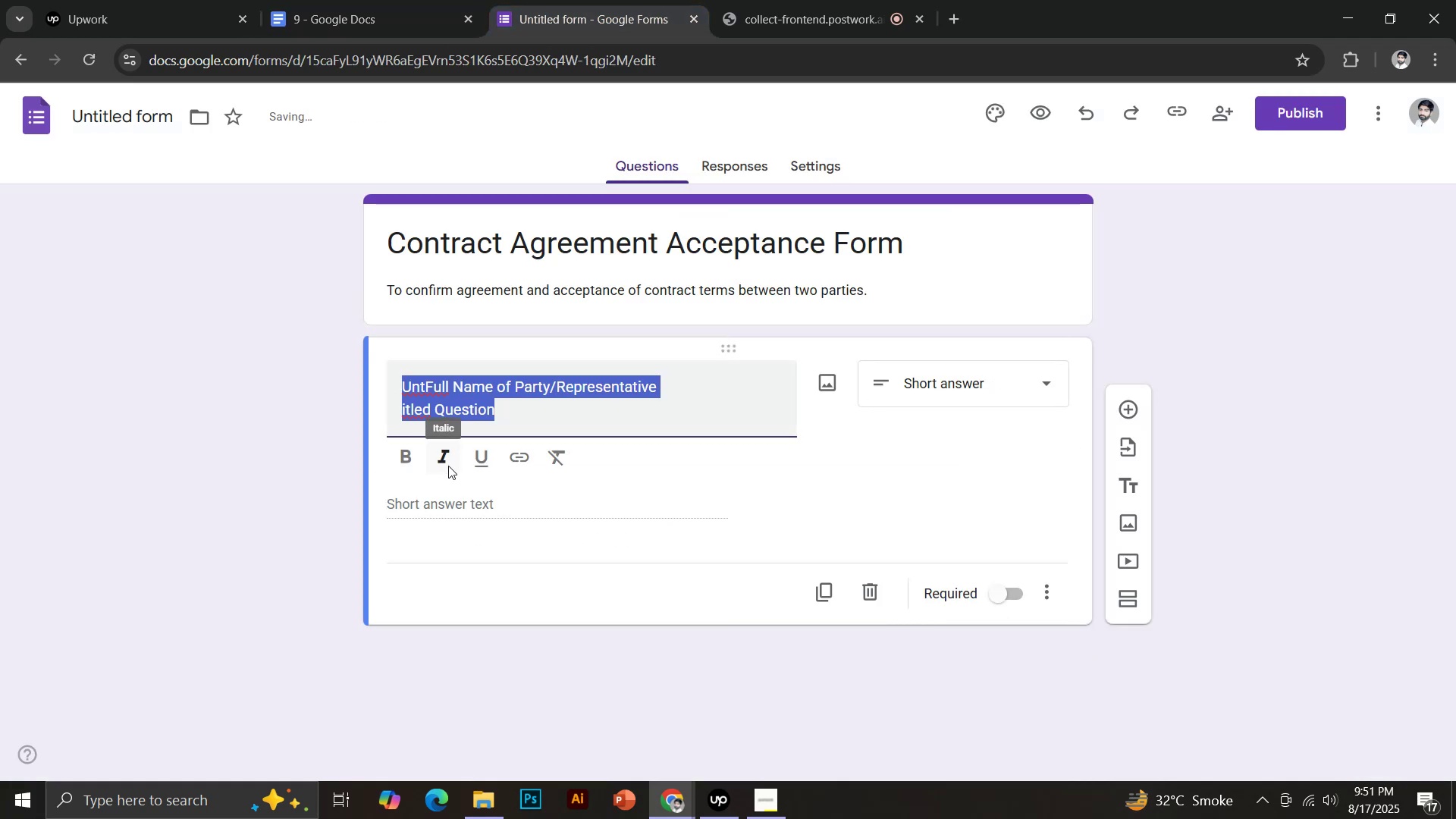 
left_click([133, 109])
 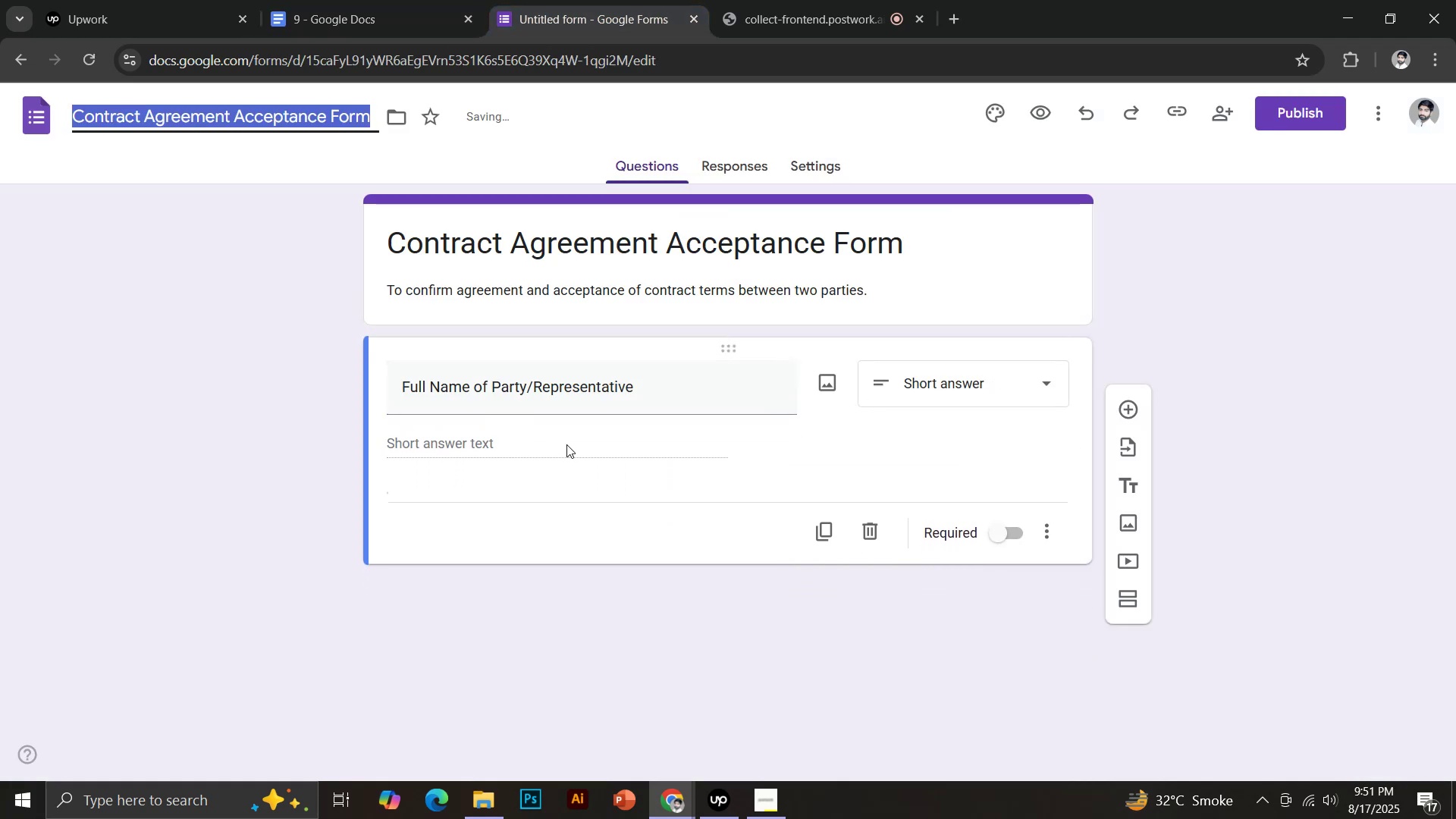 
left_click([1000, 530])
 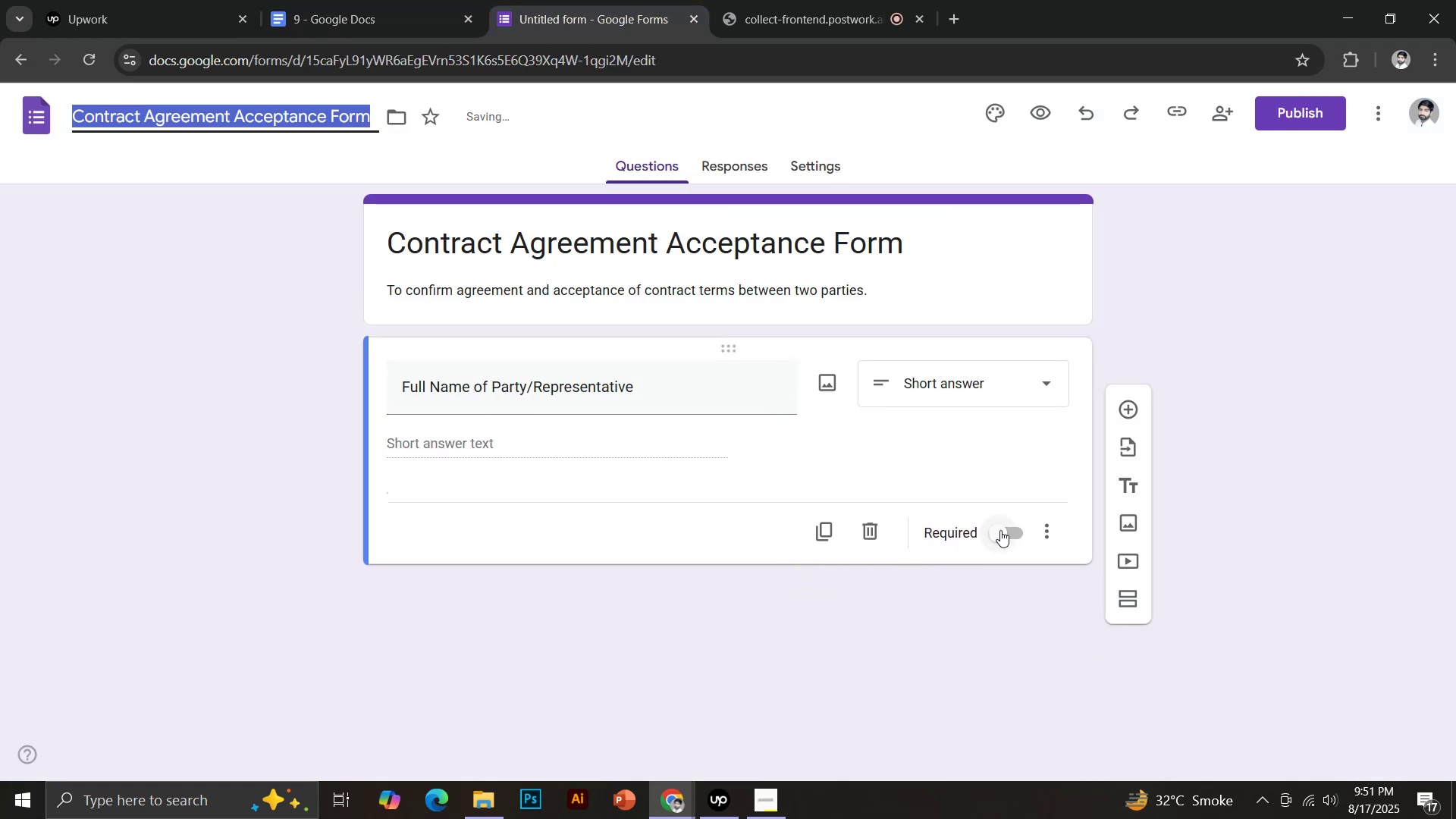 
left_click([1121, 412])
 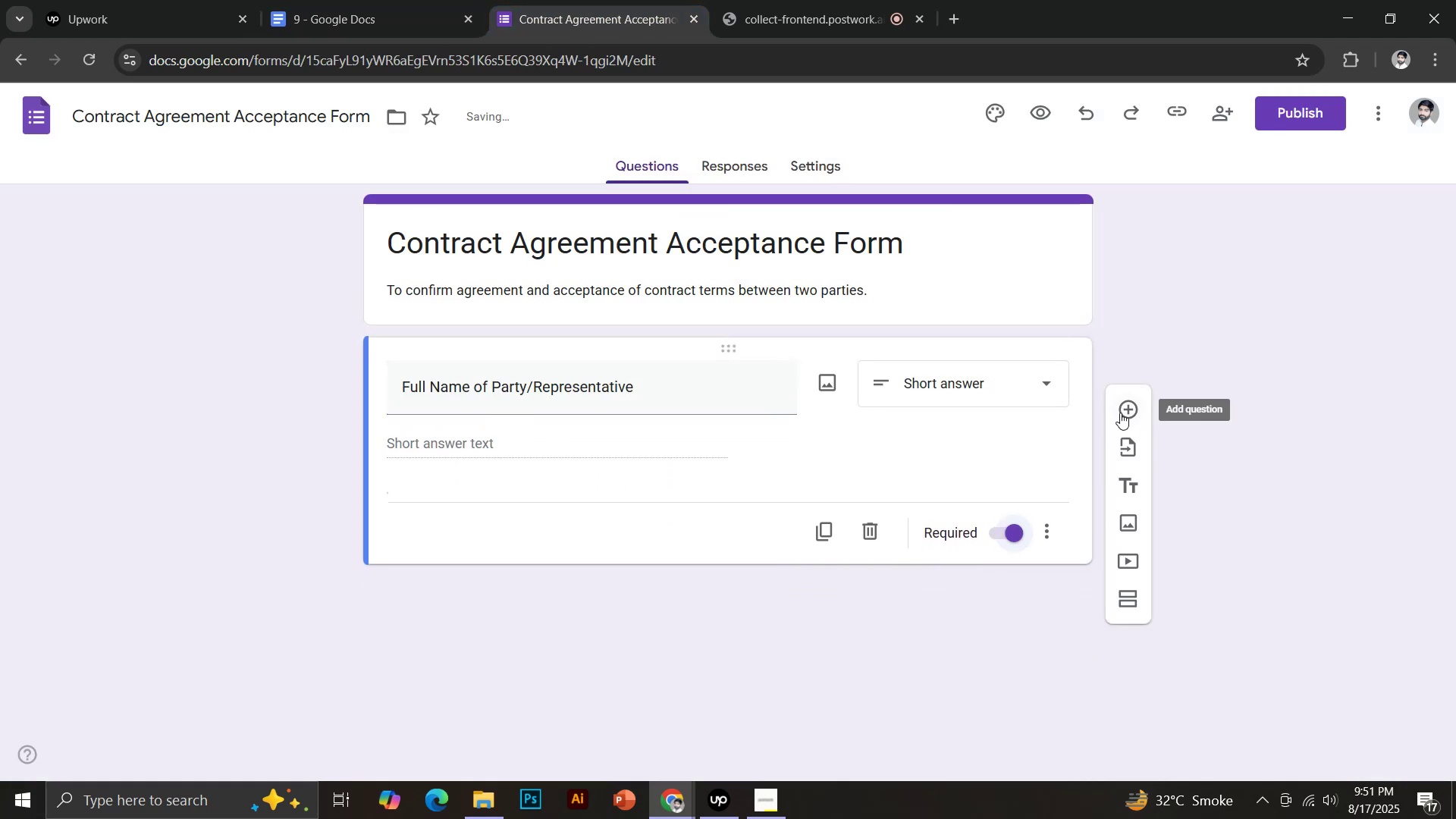 
left_click([353, 0])
 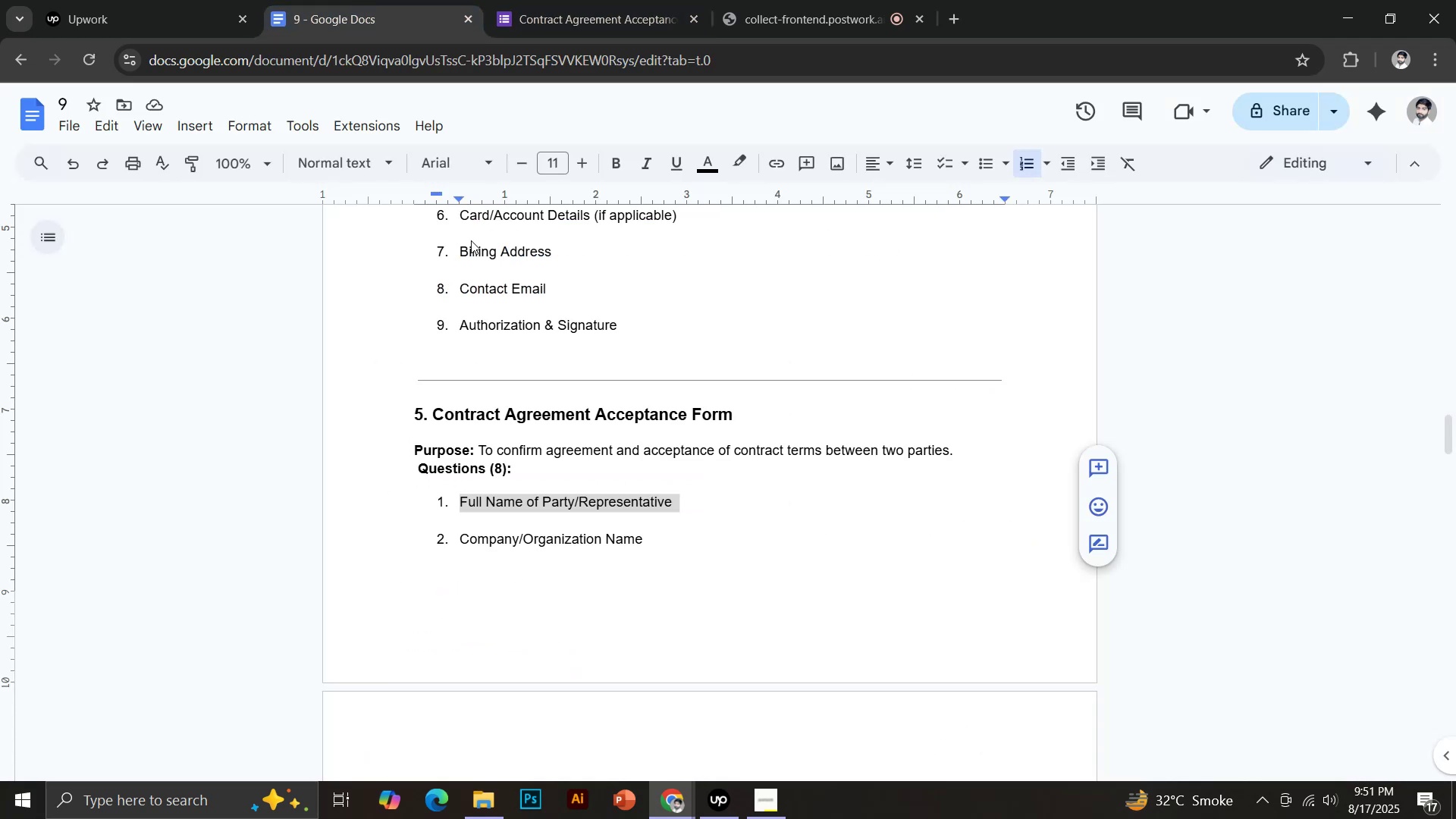 
left_click_drag(start_coordinate=[460, 533], to_coordinate=[648, 533])
 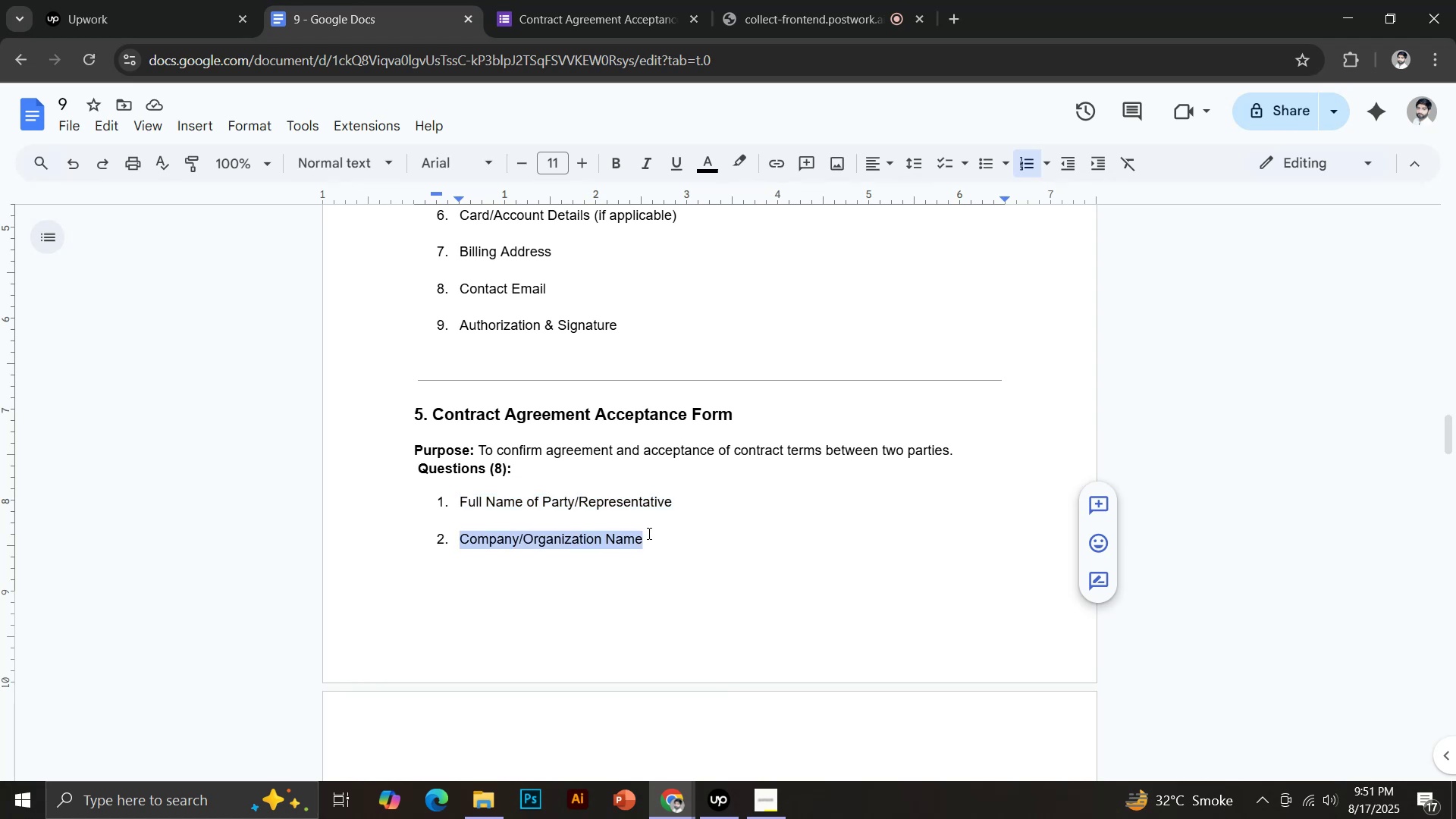 
hold_key(key=ControlLeft, duration=0.43)
 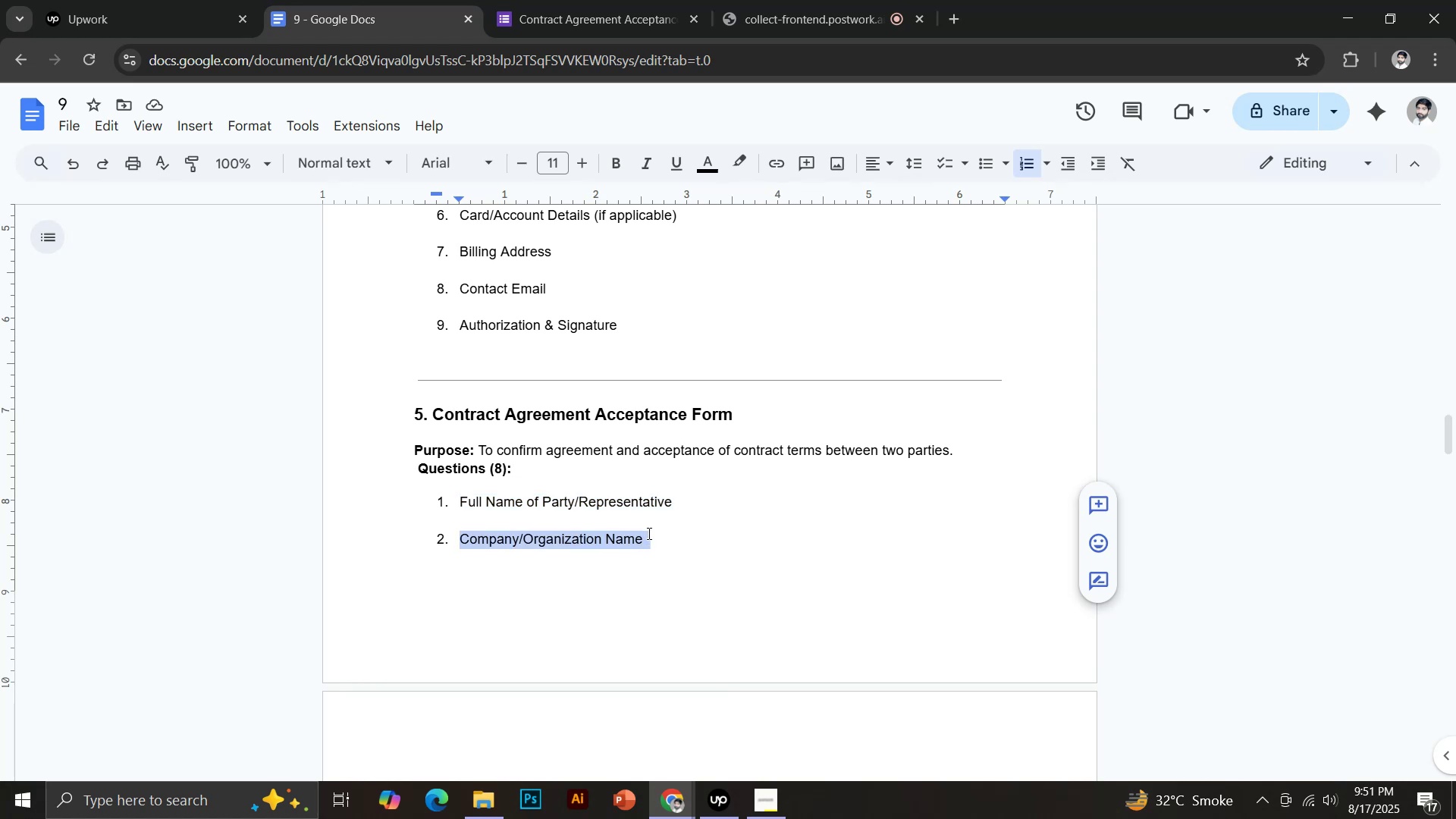 
hold_key(key=C, duration=7.35)
 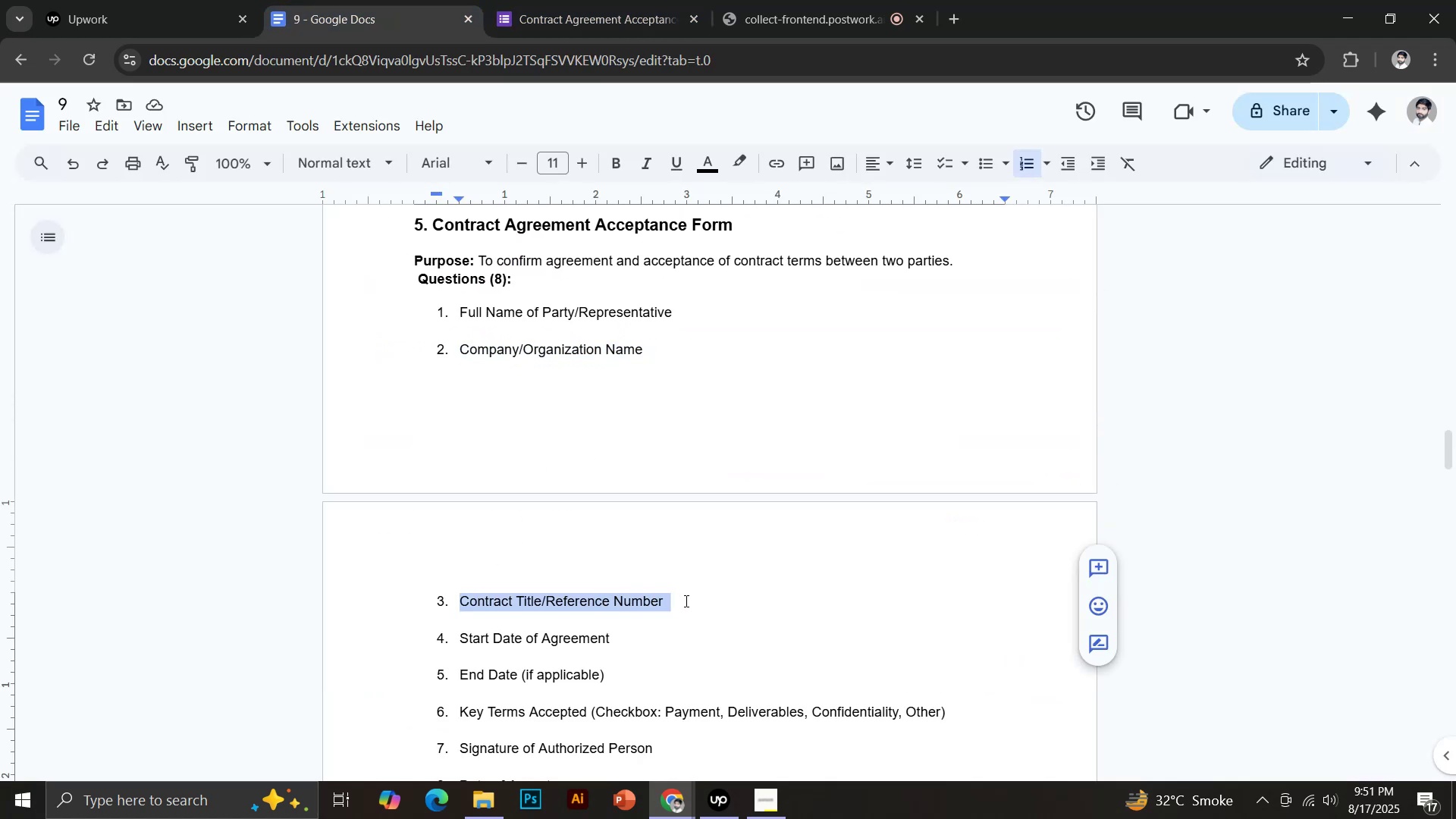 
key(Control+Shift+V)
 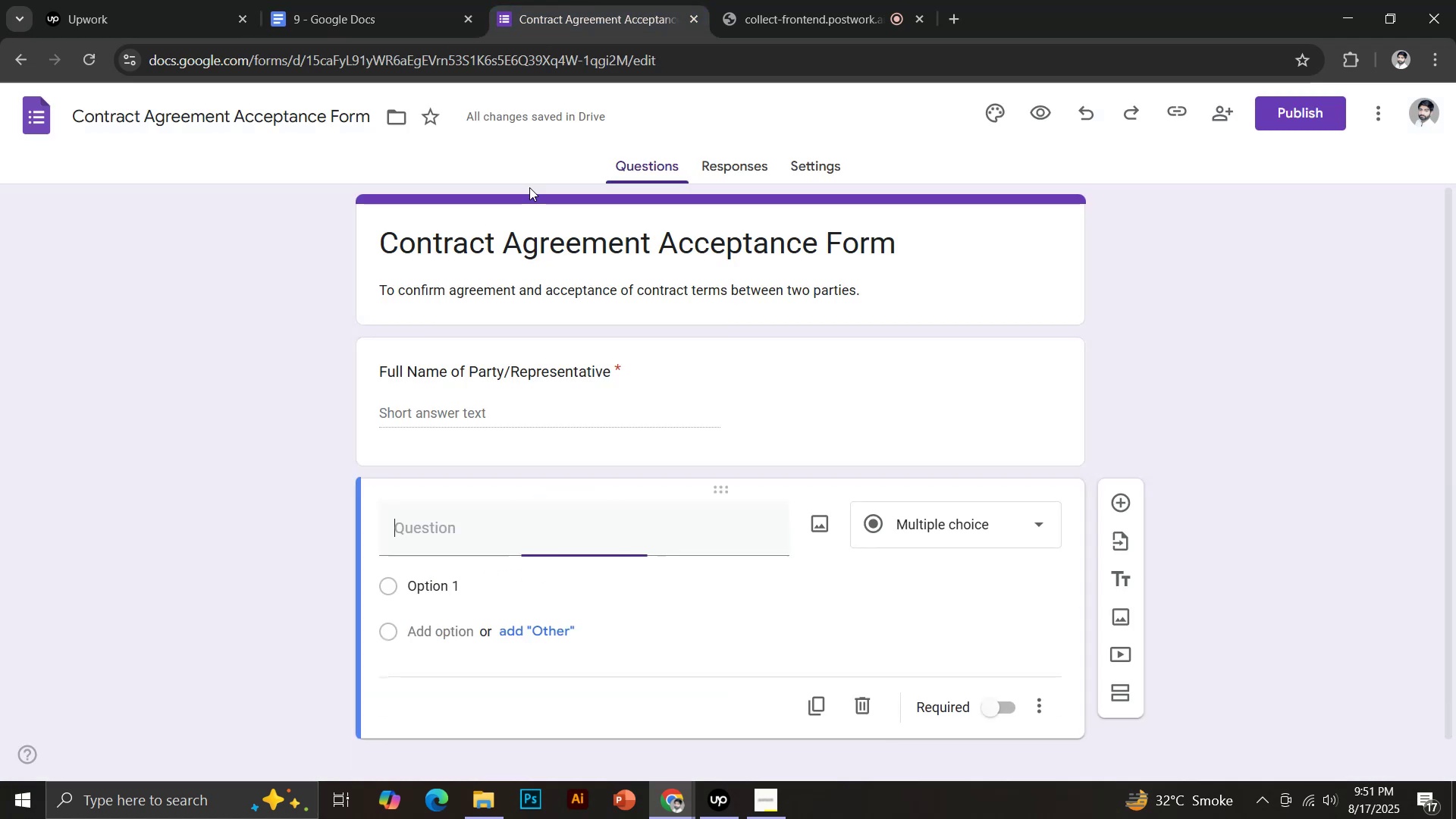 
scroll: coordinate [635, 479], scroll_direction: down, amount: 4.0
 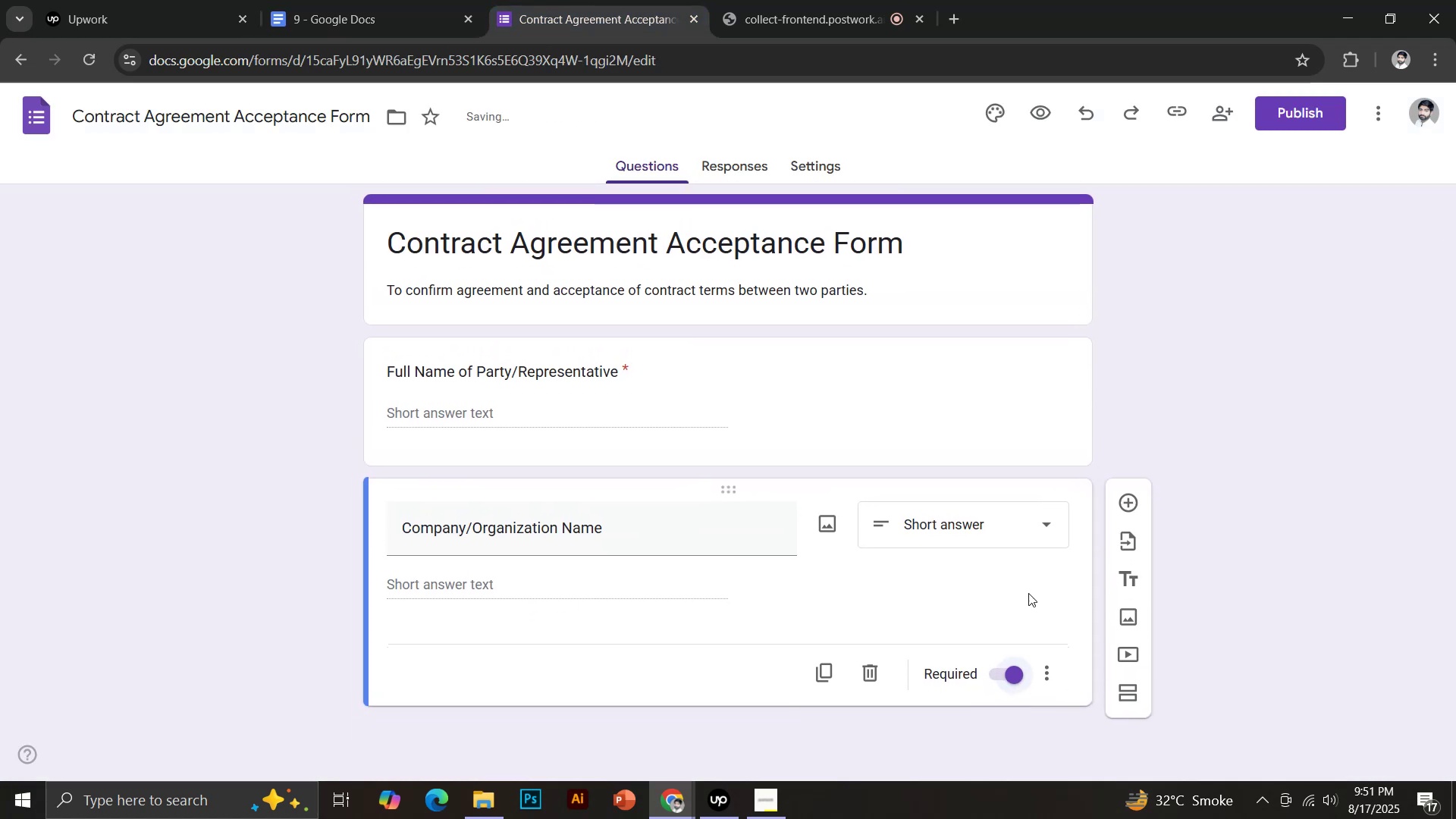 
left_click([331, 0])
 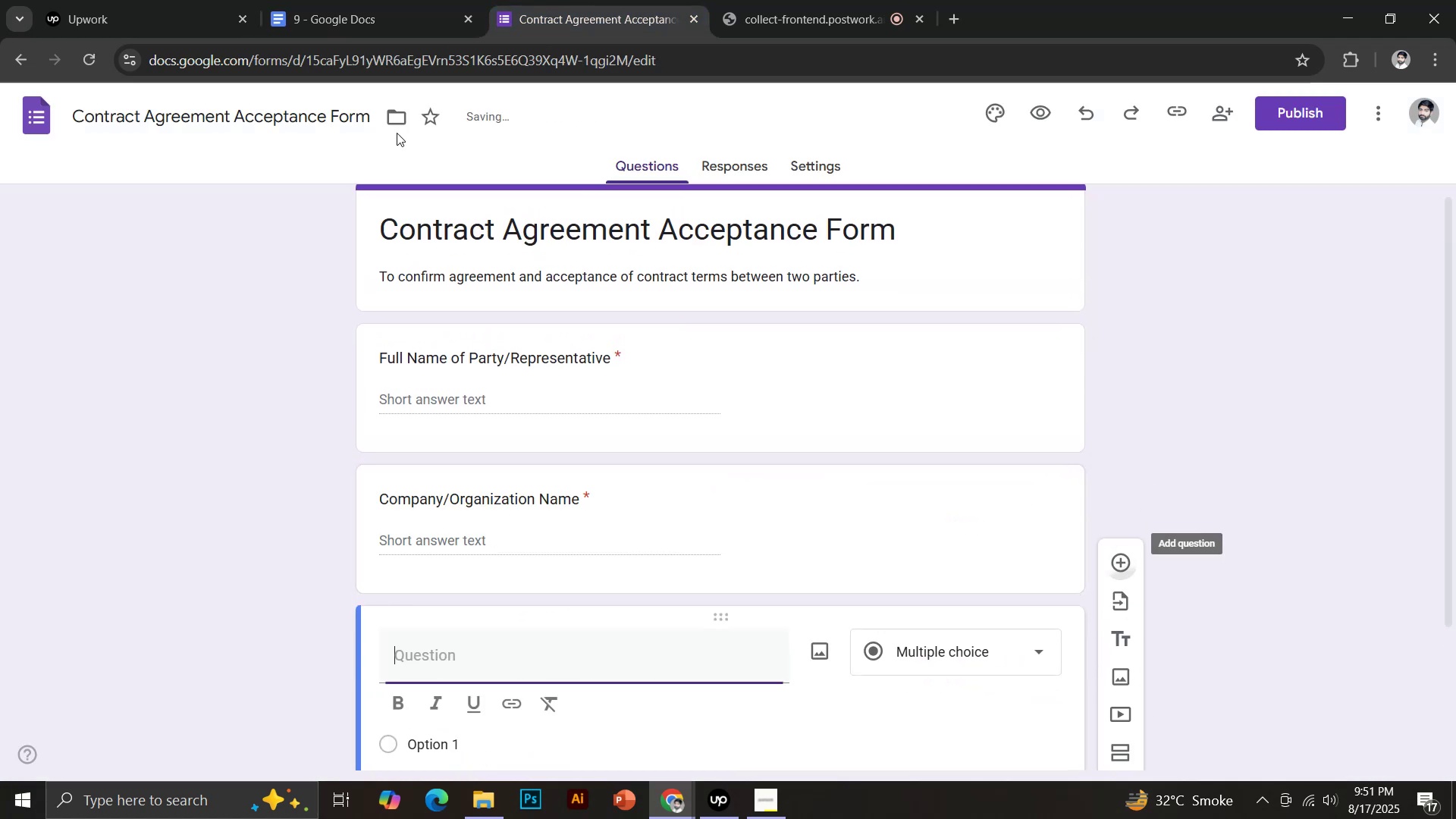 
scroll: coordinate [590, 453], scroll_direction: down, amount: 2.0
 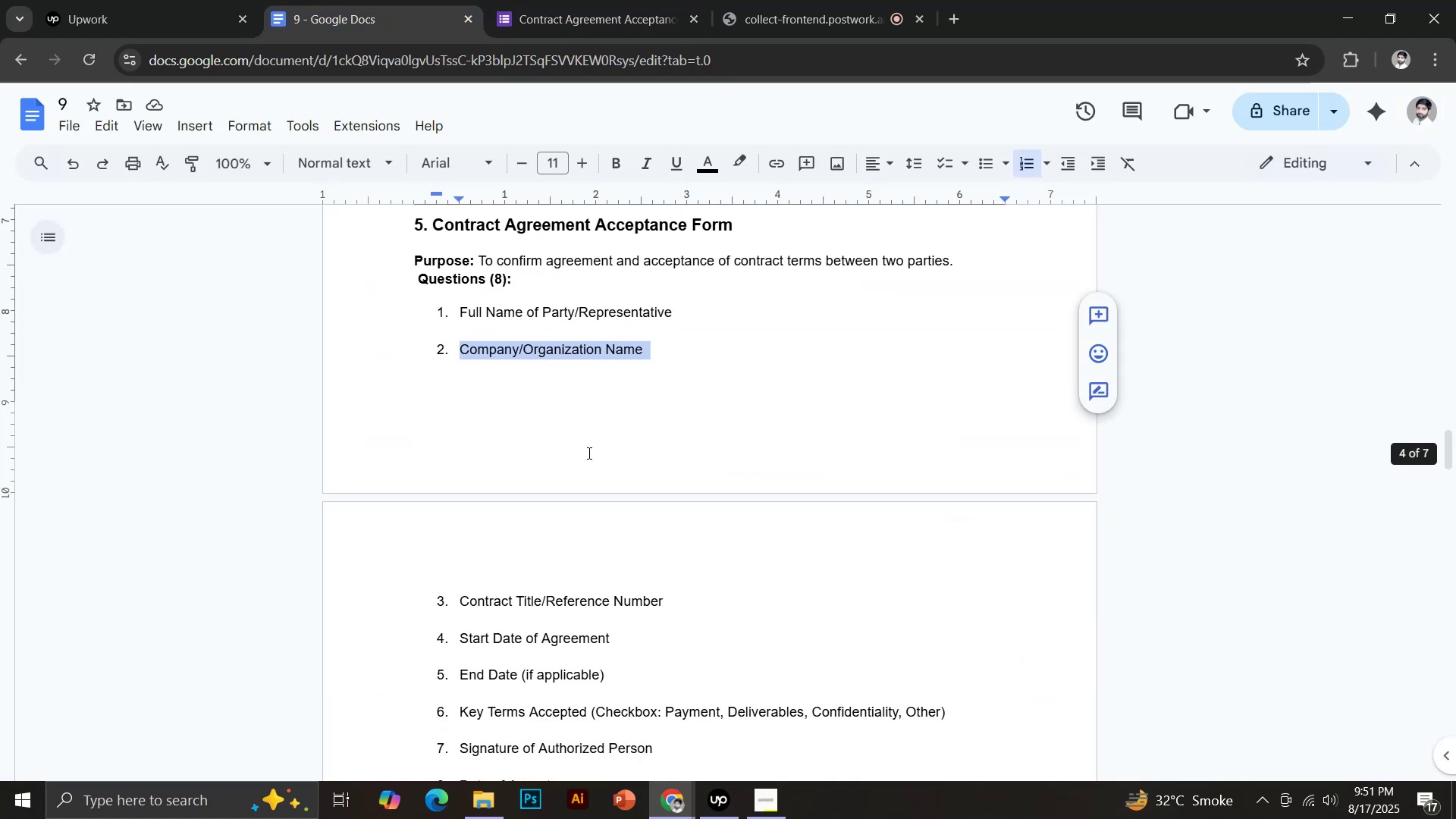 
left_click_drag(start_coordinate=[463, 603], to_coordinate=[685, 601])
 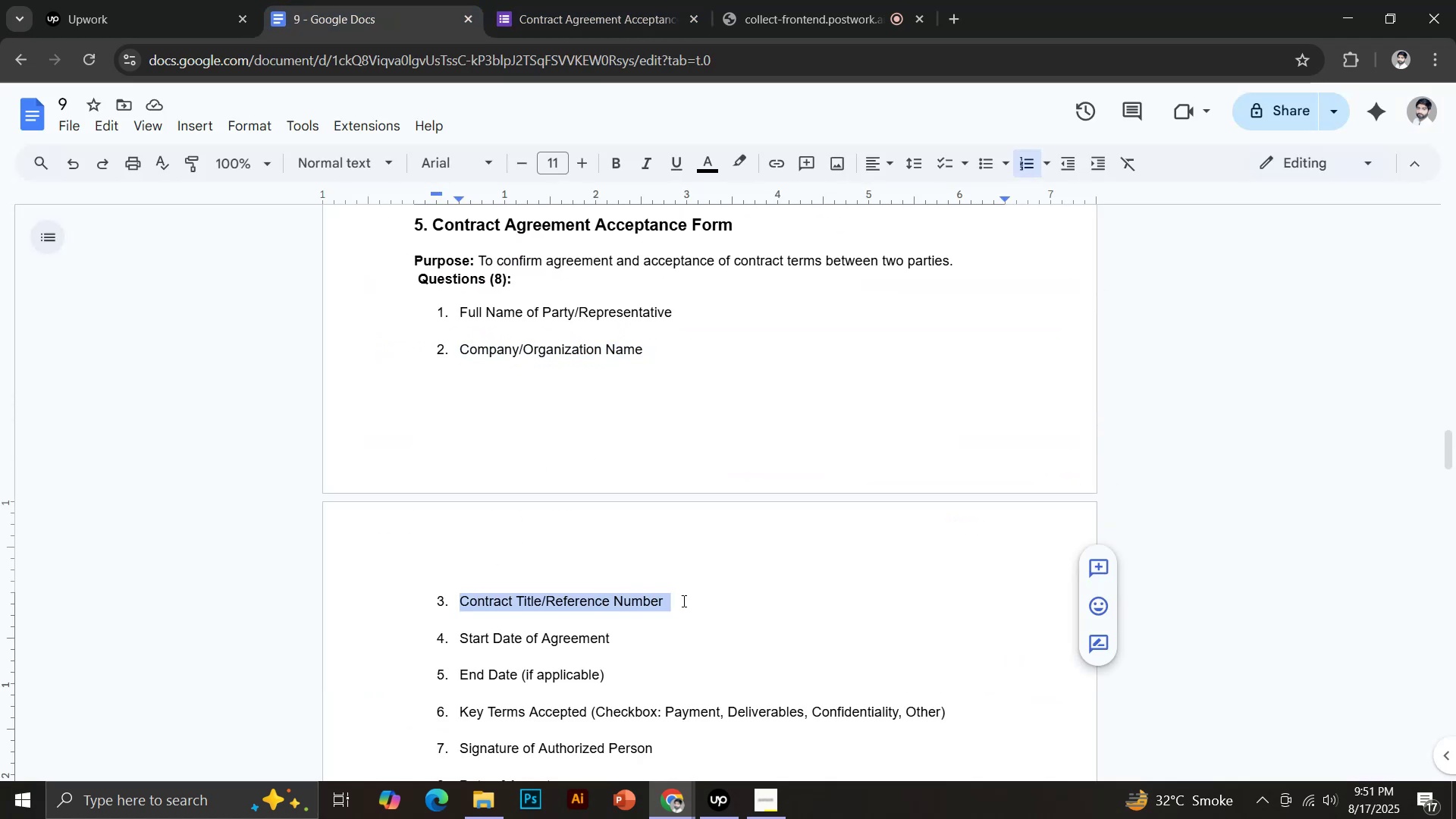 
hold_key(key=ControlLeft, duration=0.4)
 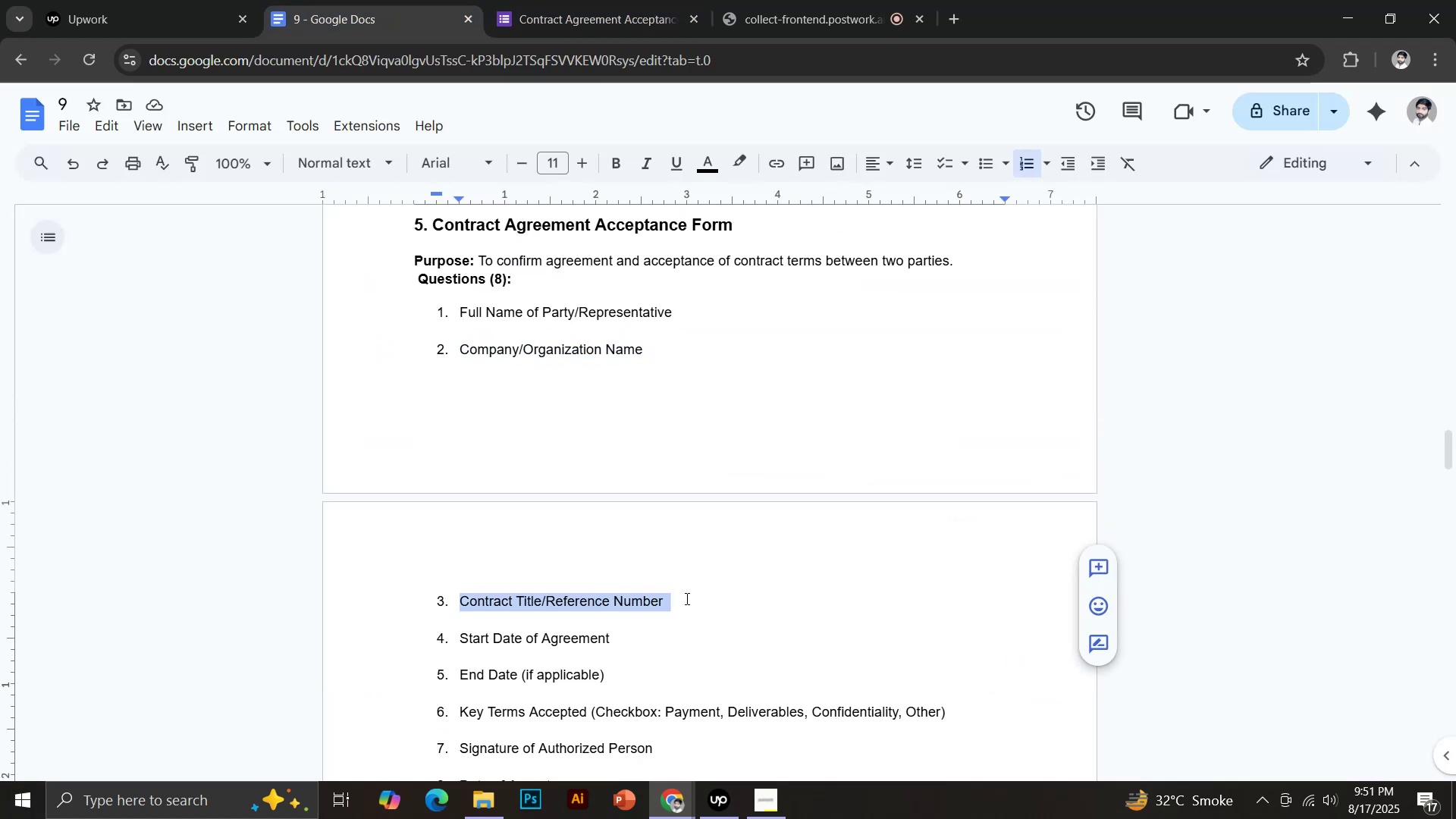 
left_click([542, 0])
 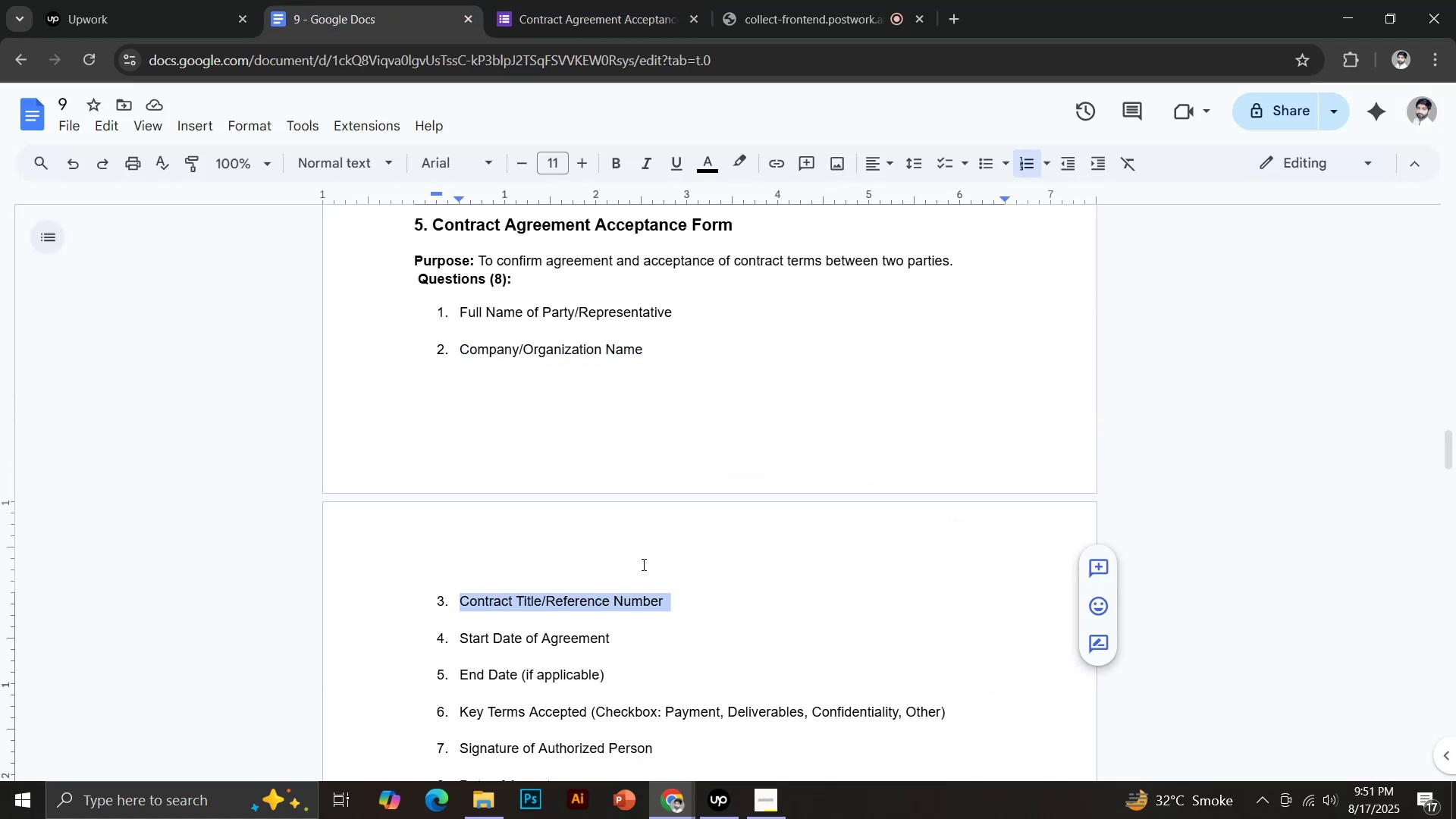 
key(Control+Shift+V)
 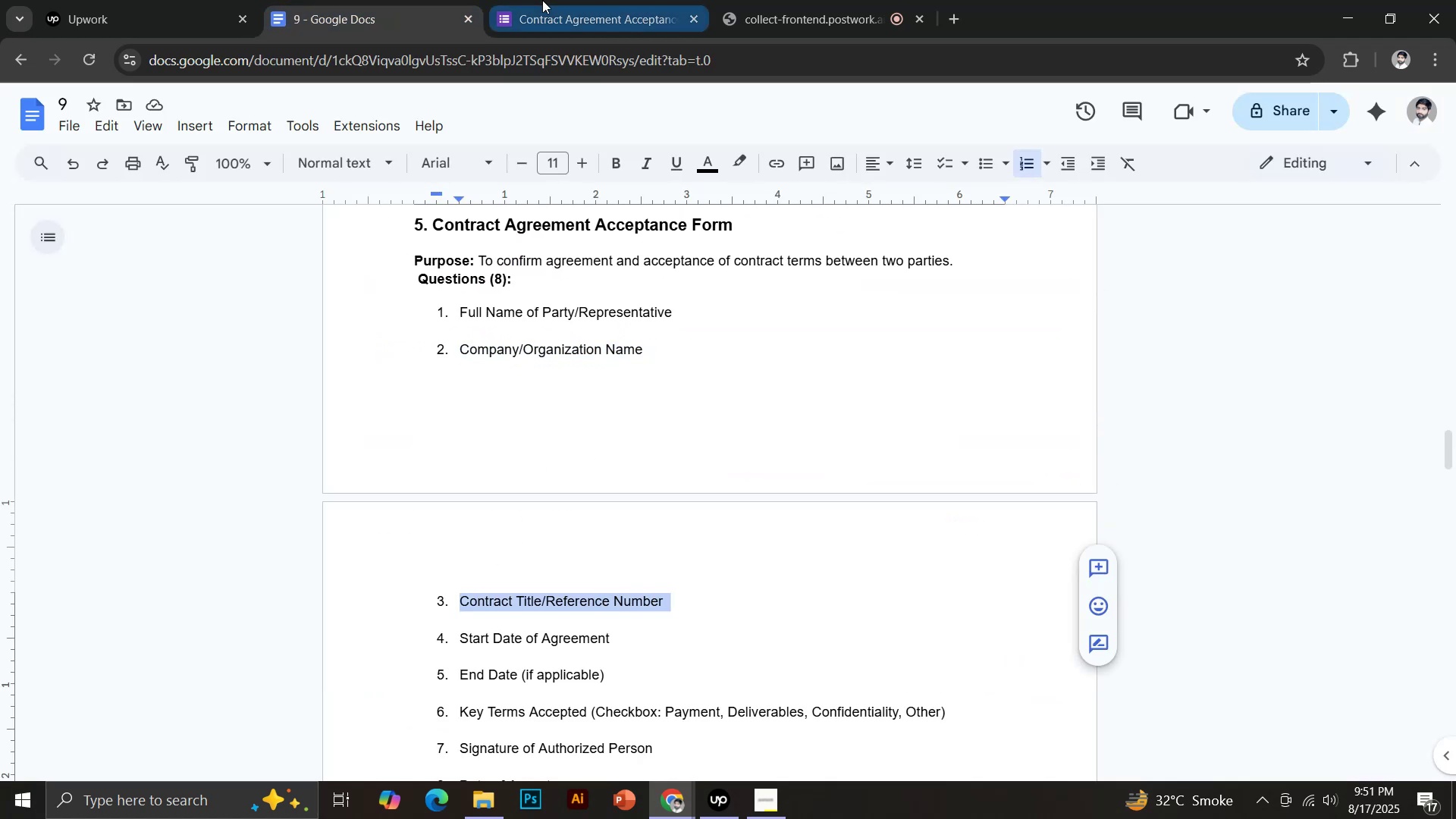 
scroll: coordinate [741, 500], scroll_direction: down, amount: 4.0
 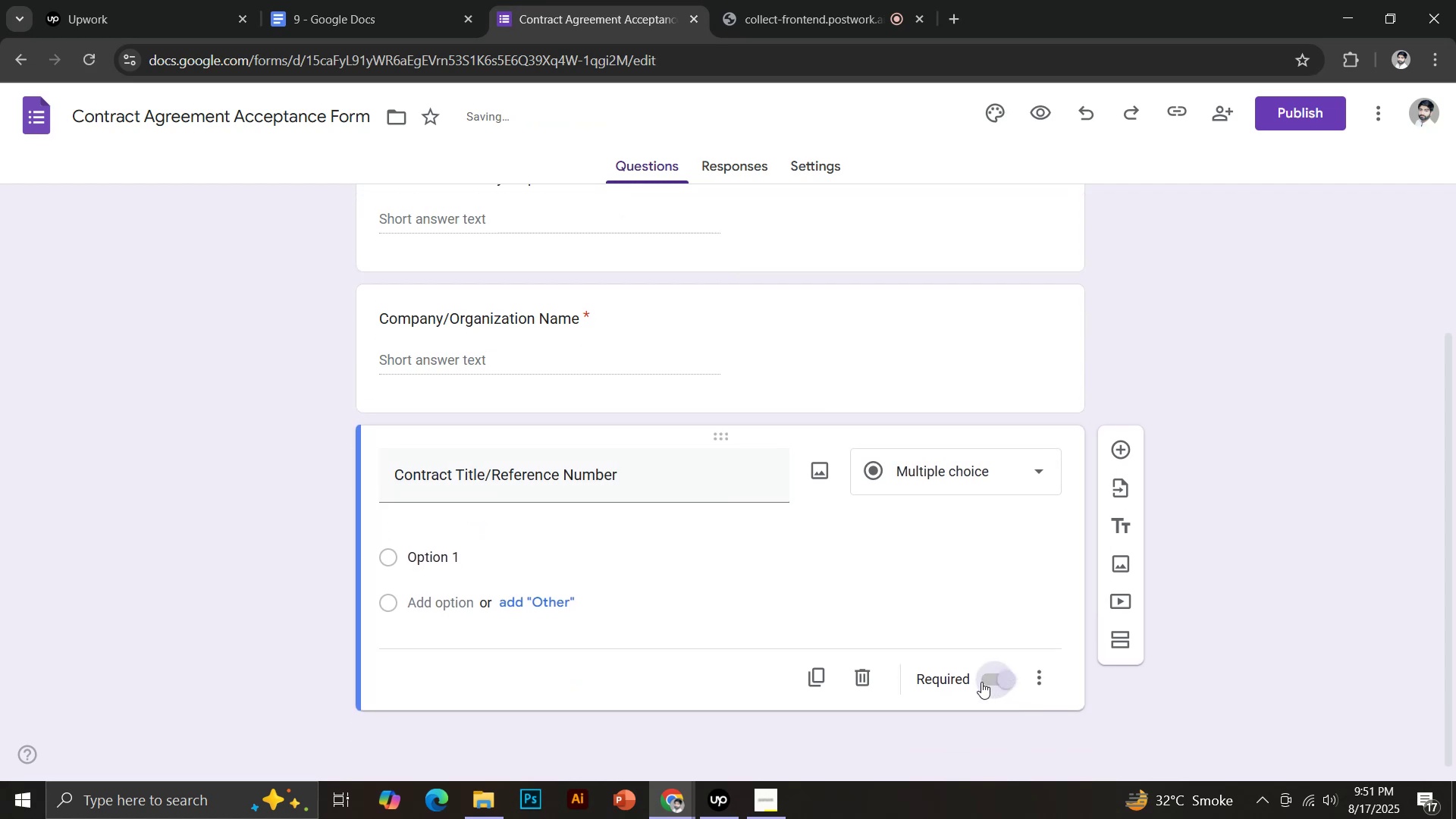 
left_click([1119, 513])
 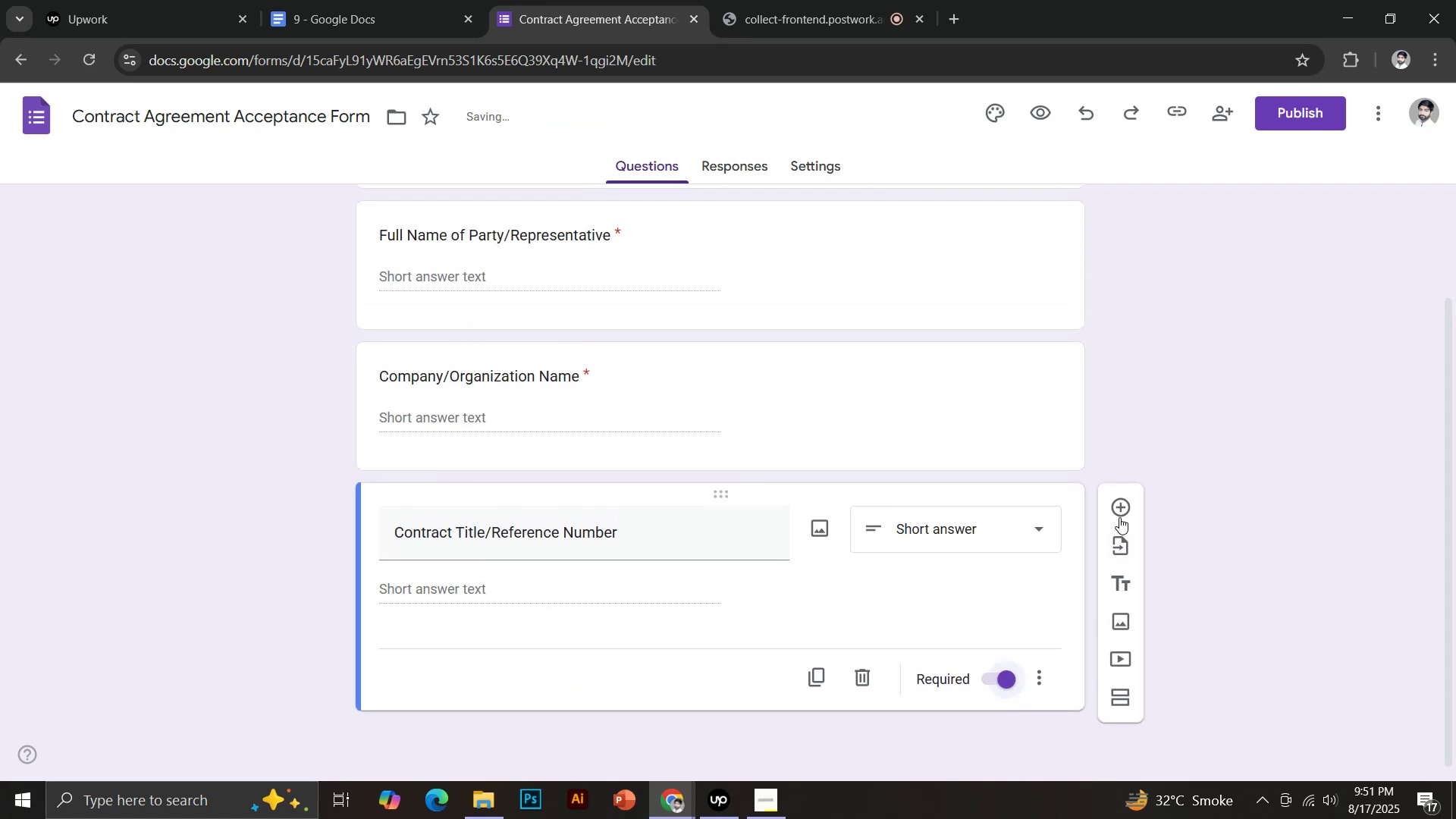 
left_click([428, 0])
 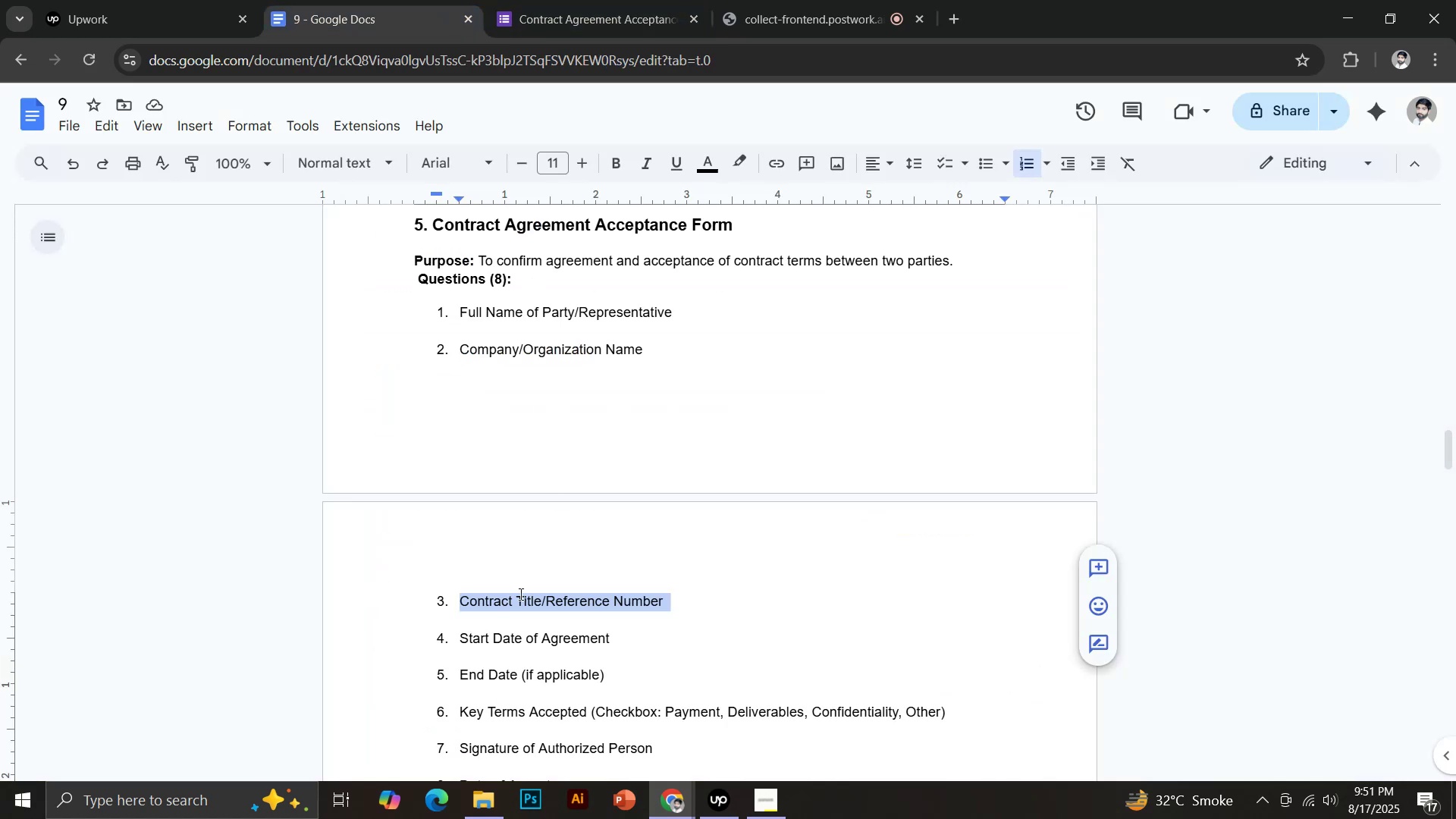 
left_click_drag(start_coordinate=[461, 641], to_coordinate=[615, 642])
 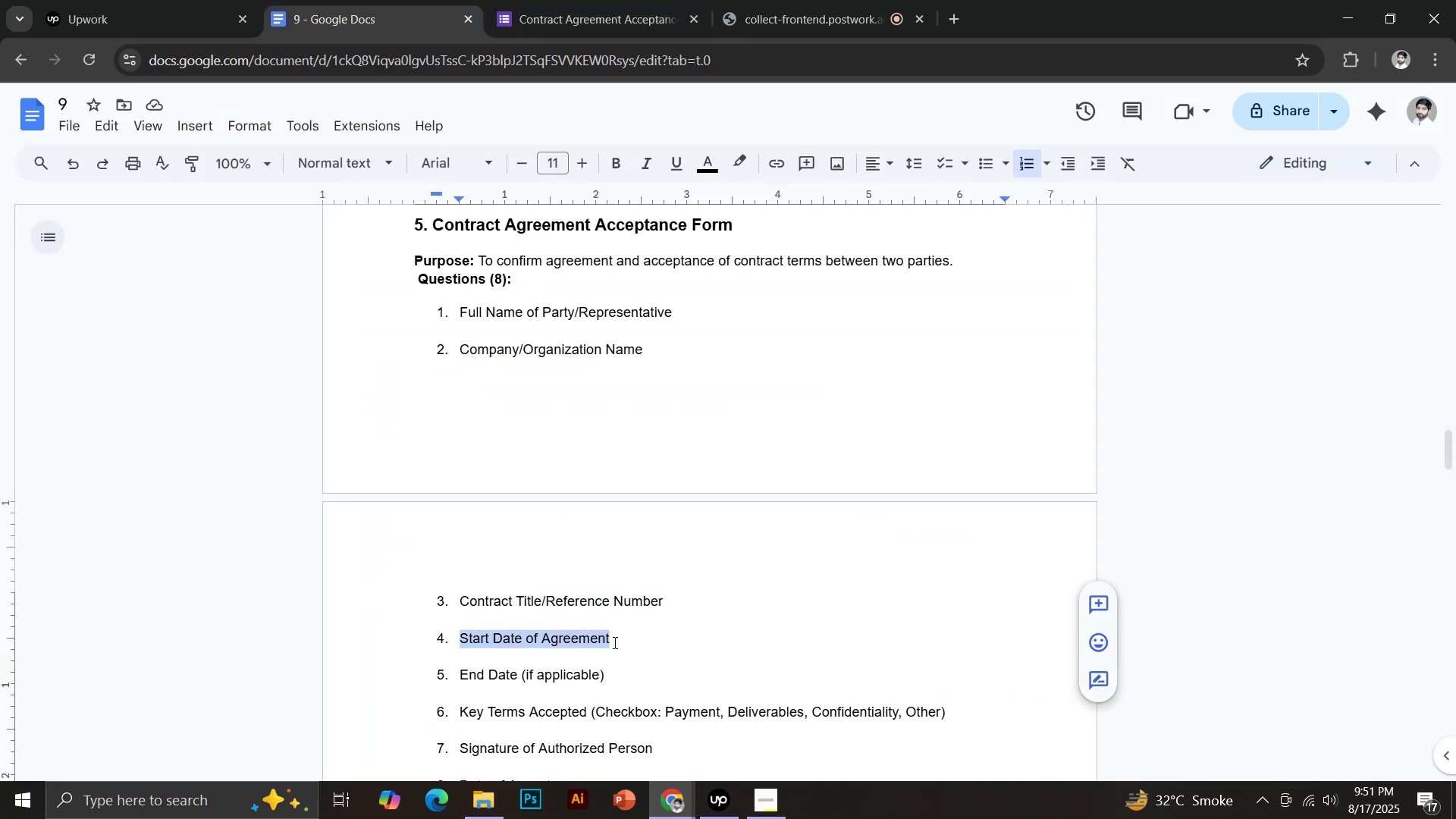 
key(Control+C)
 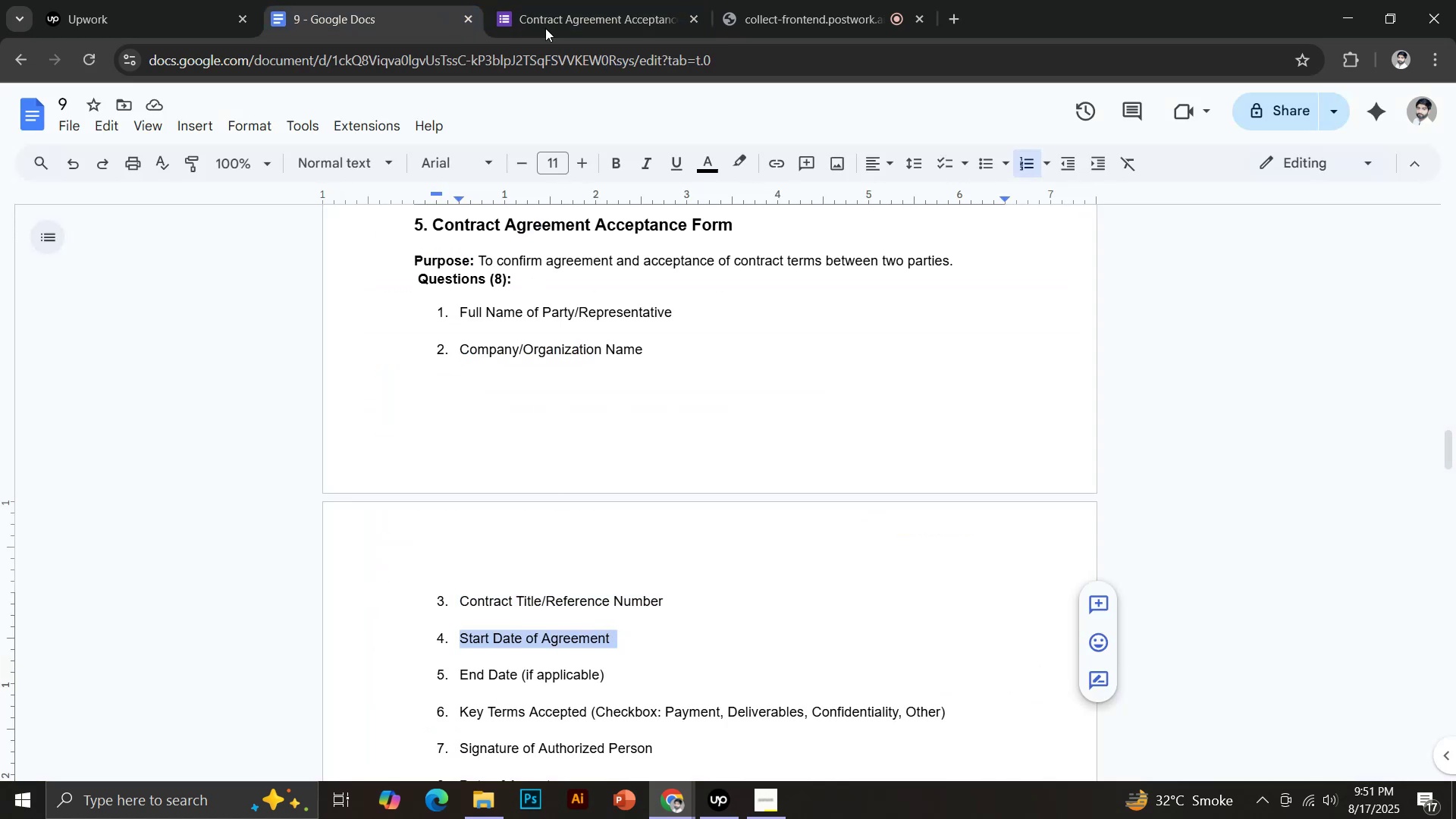 
scroll: coordinate [526, 551], scroll_direction: down, amount: 2.0
 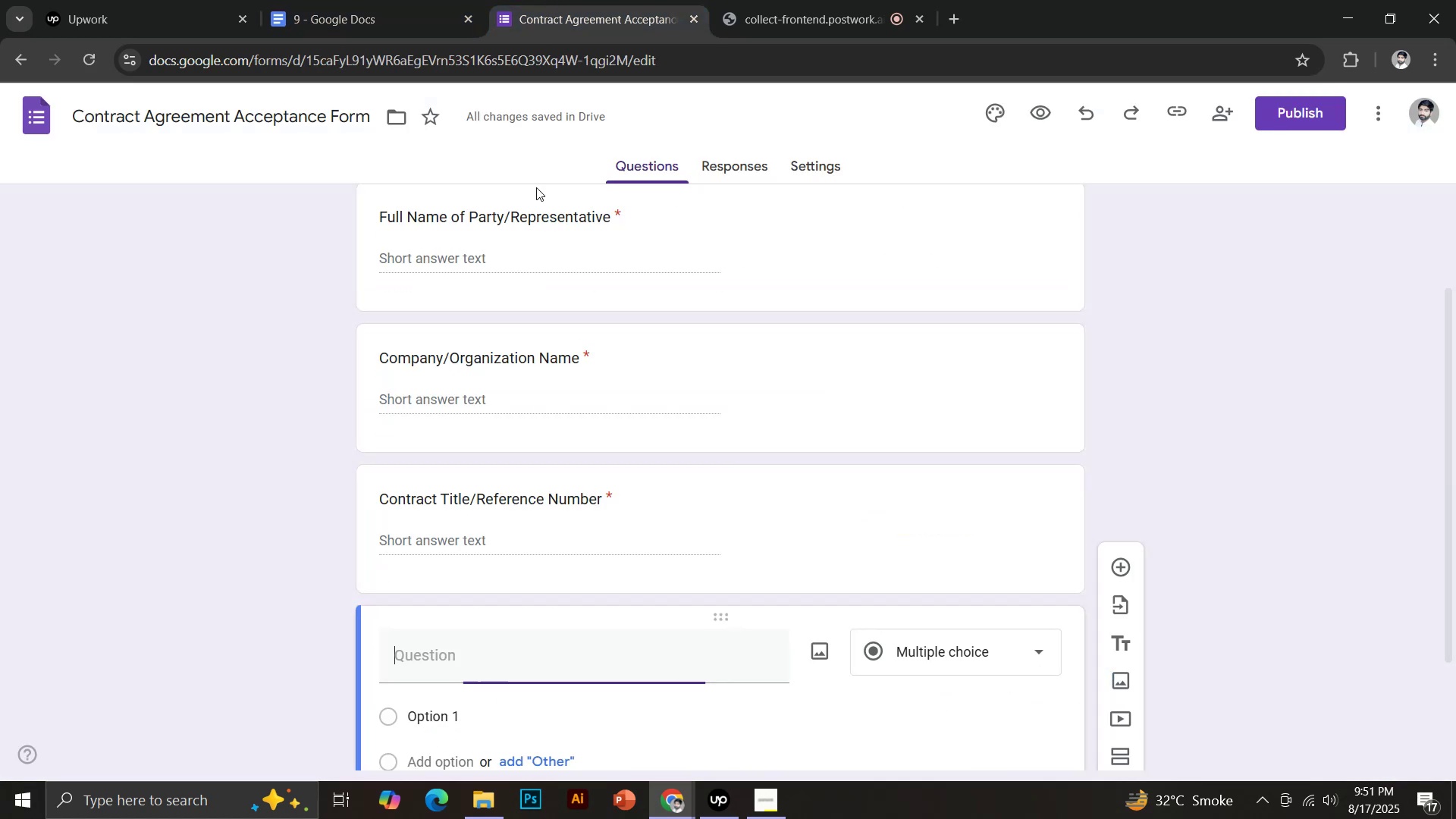 
key(Control+Shift+V)
 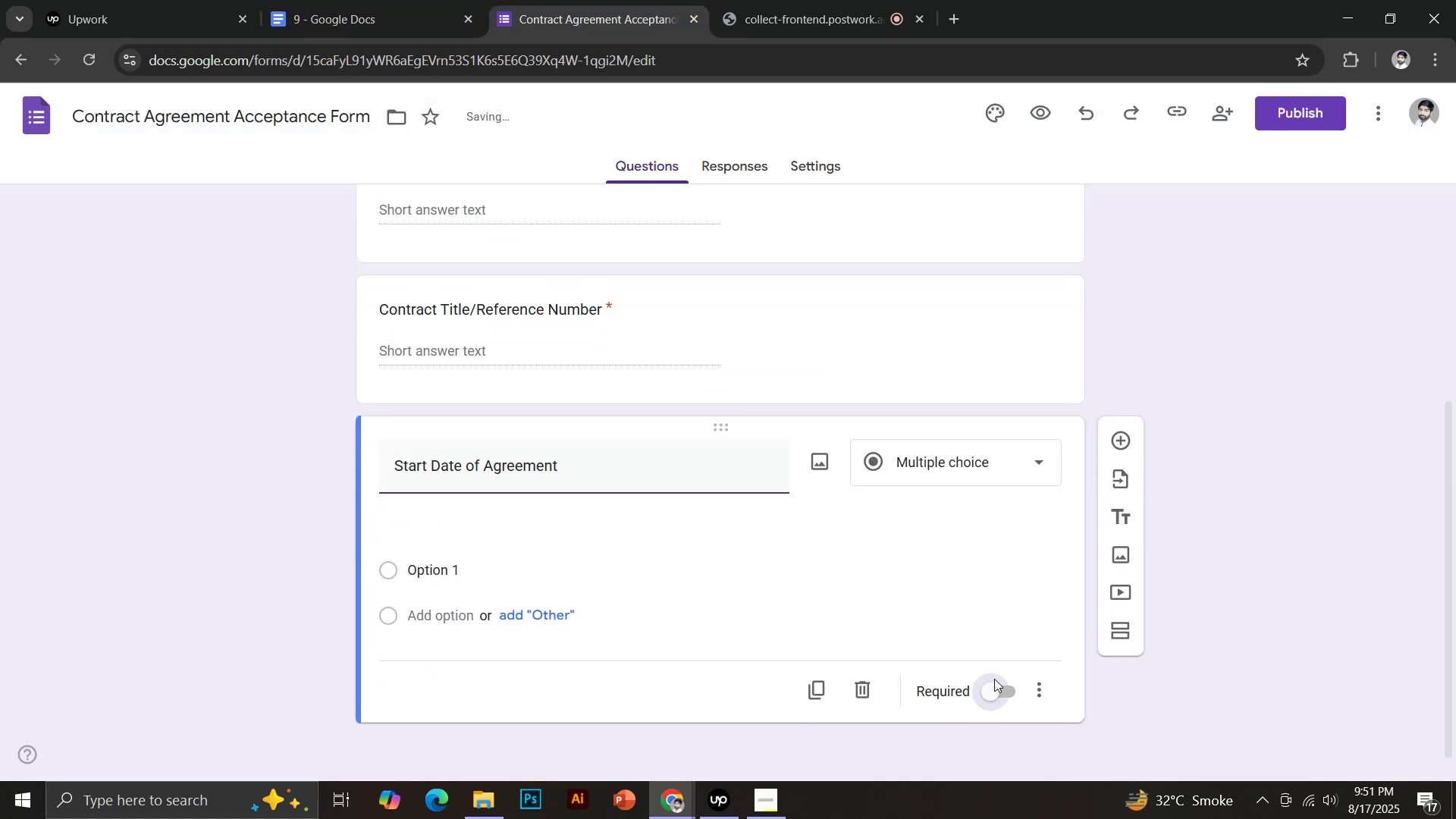 
left_click([1123, 516])
 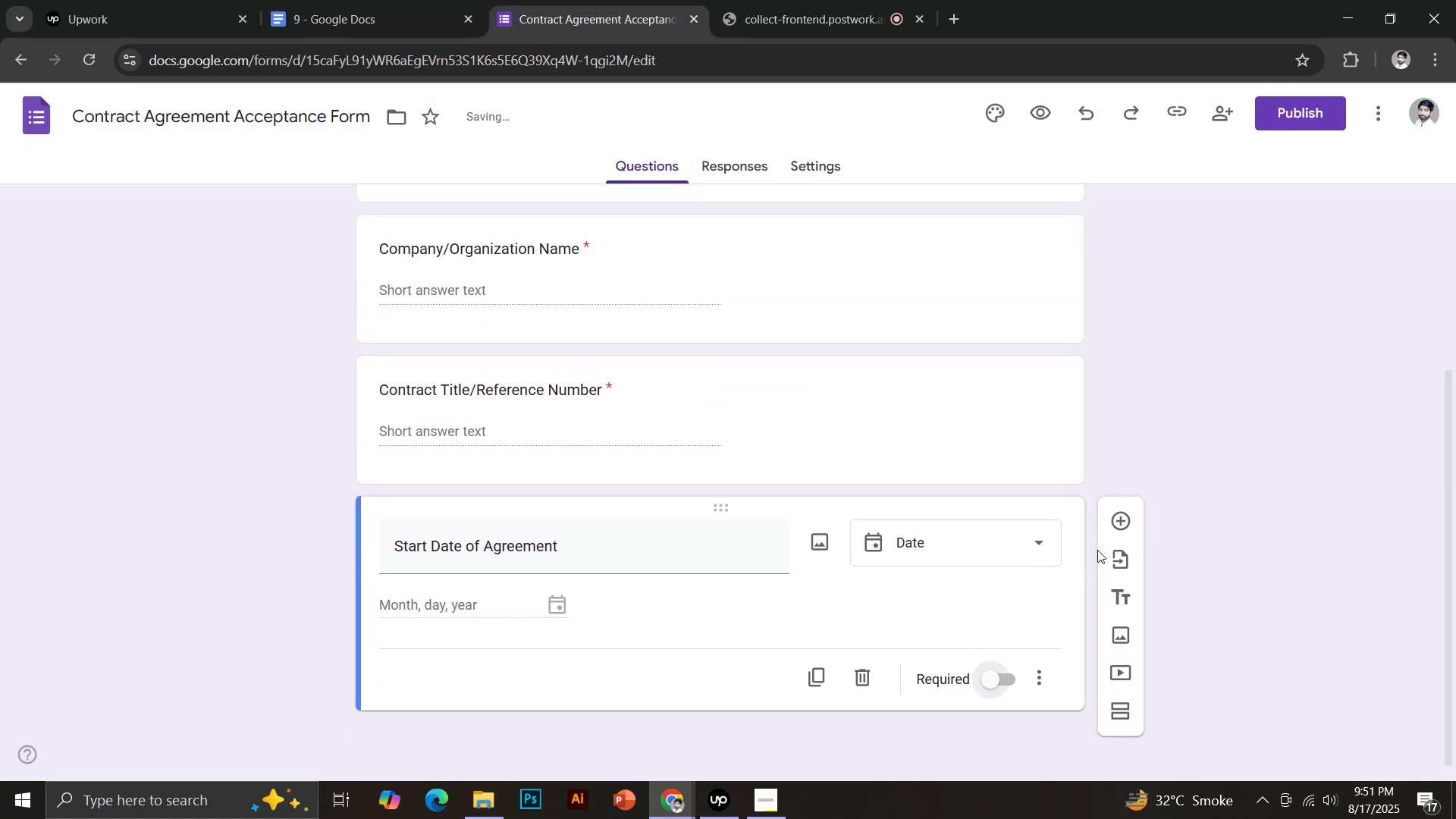 
scroll: coordinate [738, 504], scroll_direction: down, amount: 3.0
 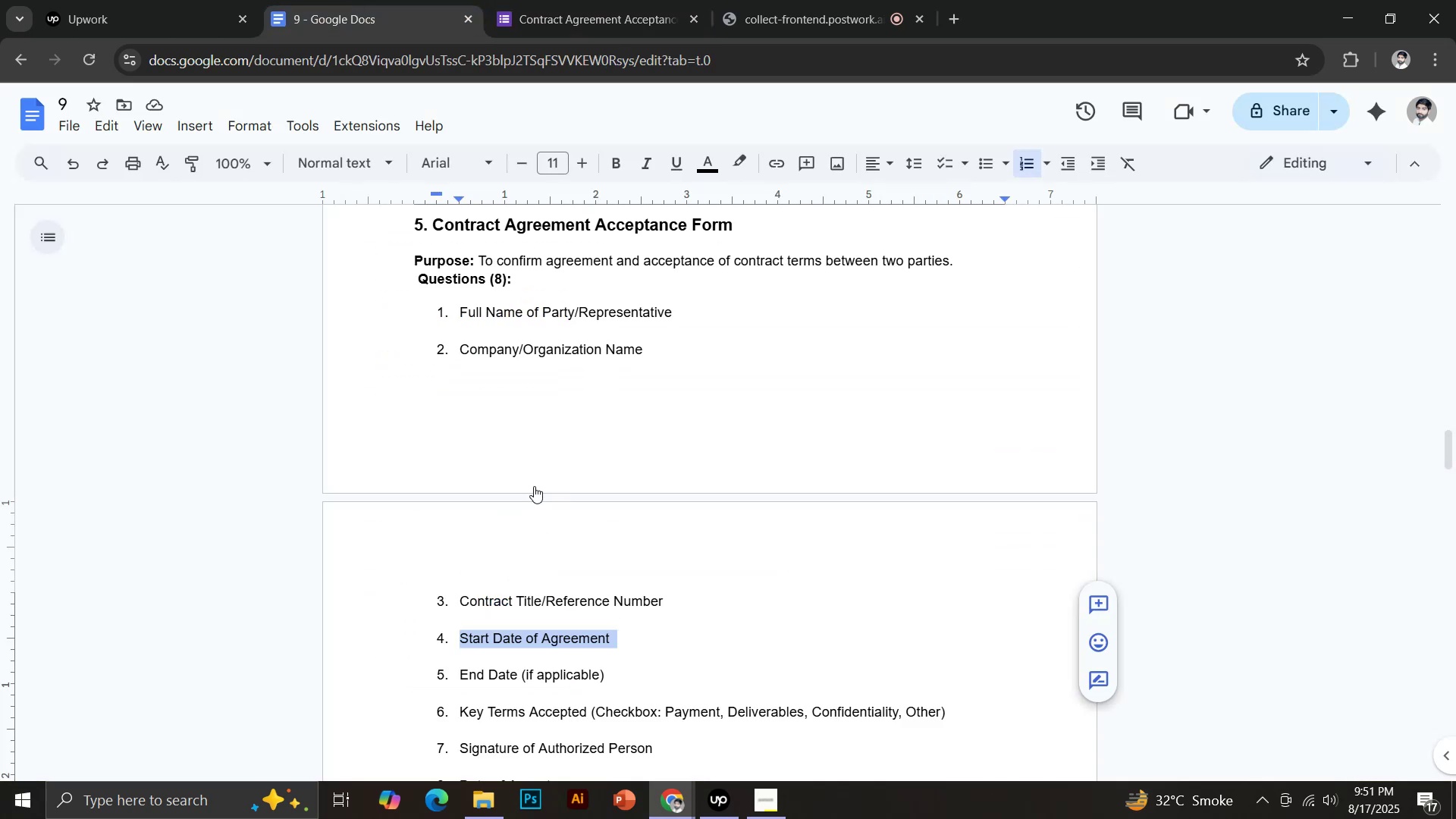 
left_click_drag(start_coordinate=[461, 678], to_coordinate=[516, 679])
 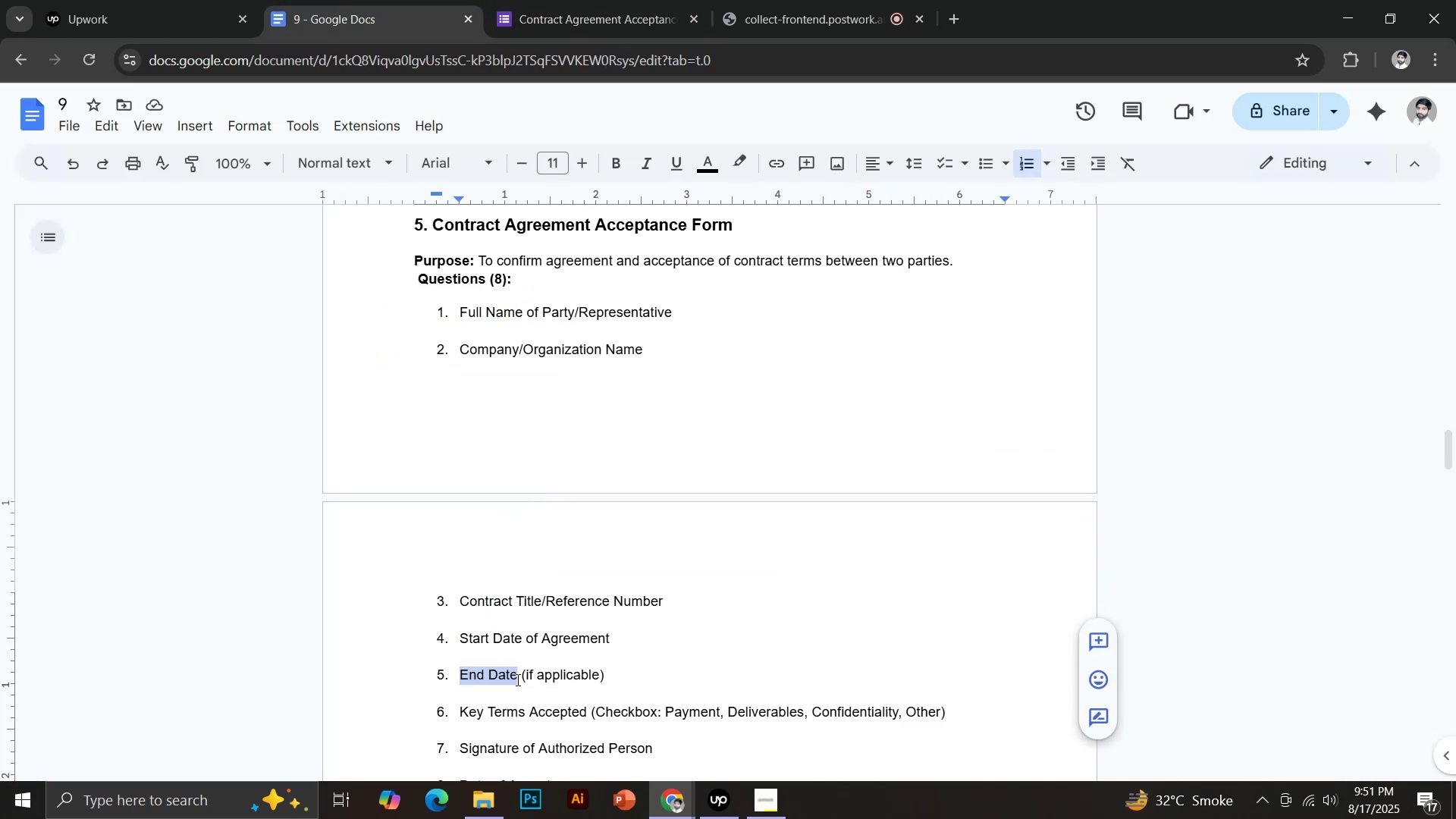 
key(Control+C)
 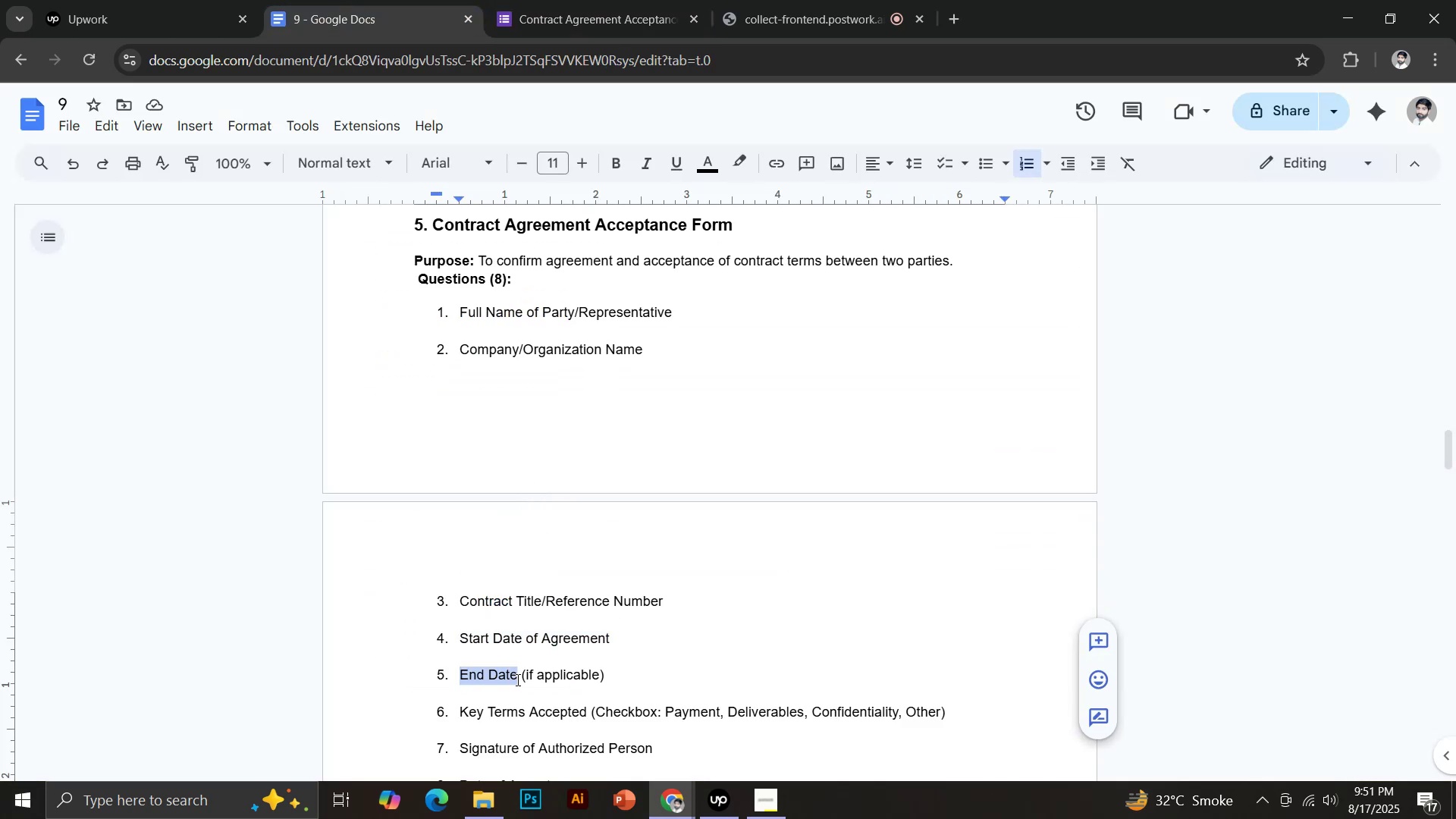 
key(Control+Shift+V)
 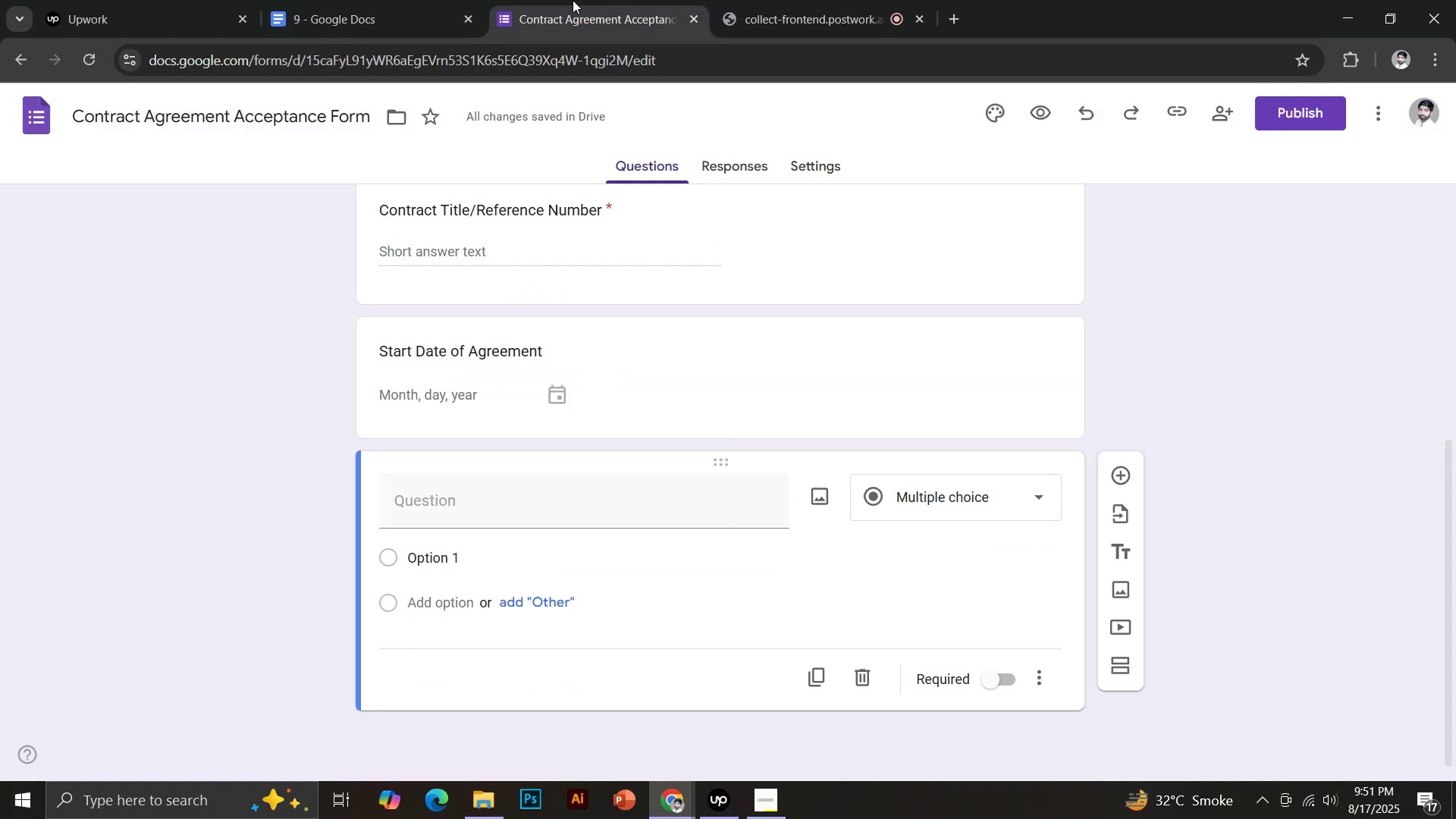 
scroll: coordinate [598, 433], scroll_direction: down, amount: 2.0
 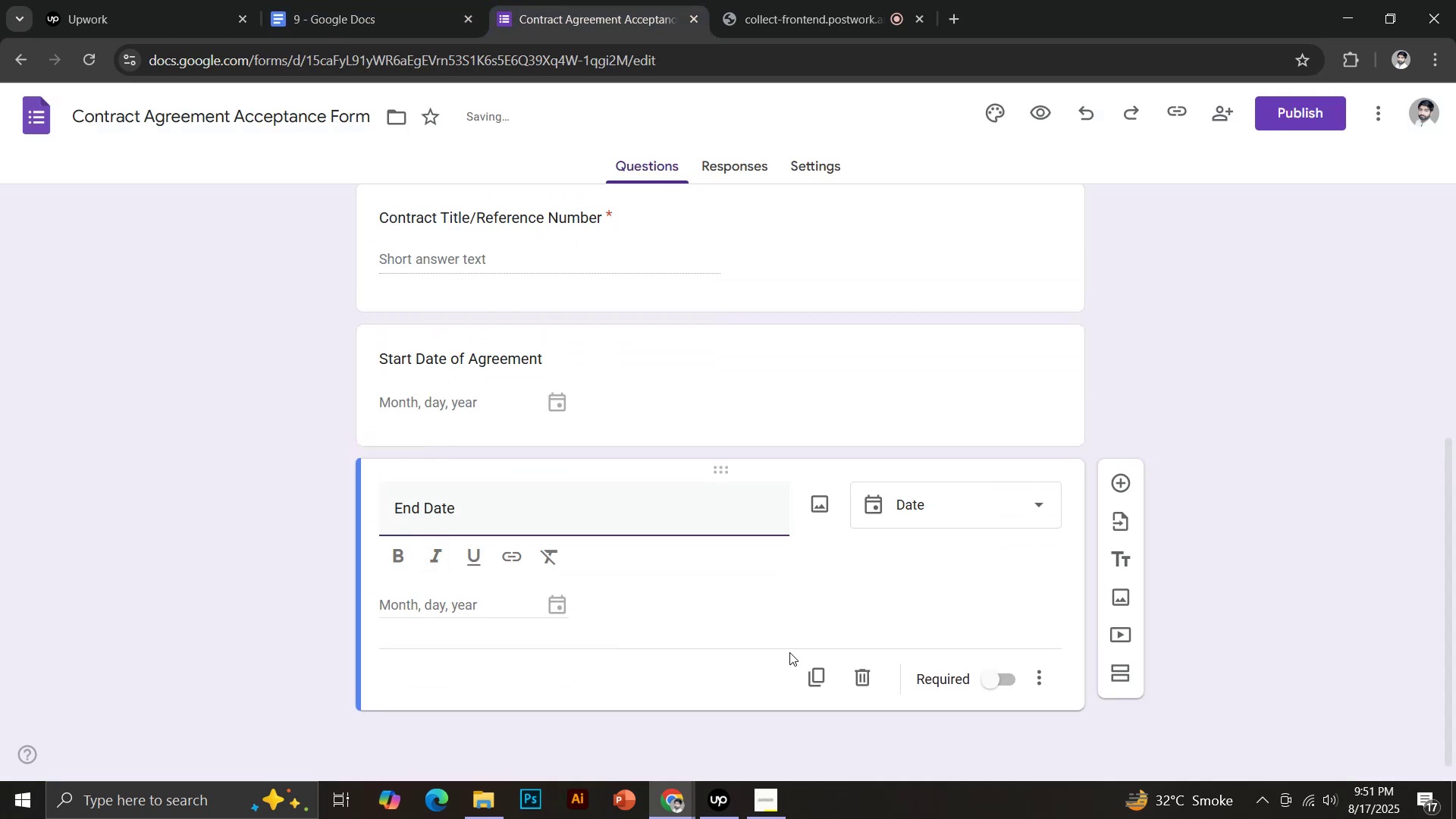 
left_click([1121, 524])
 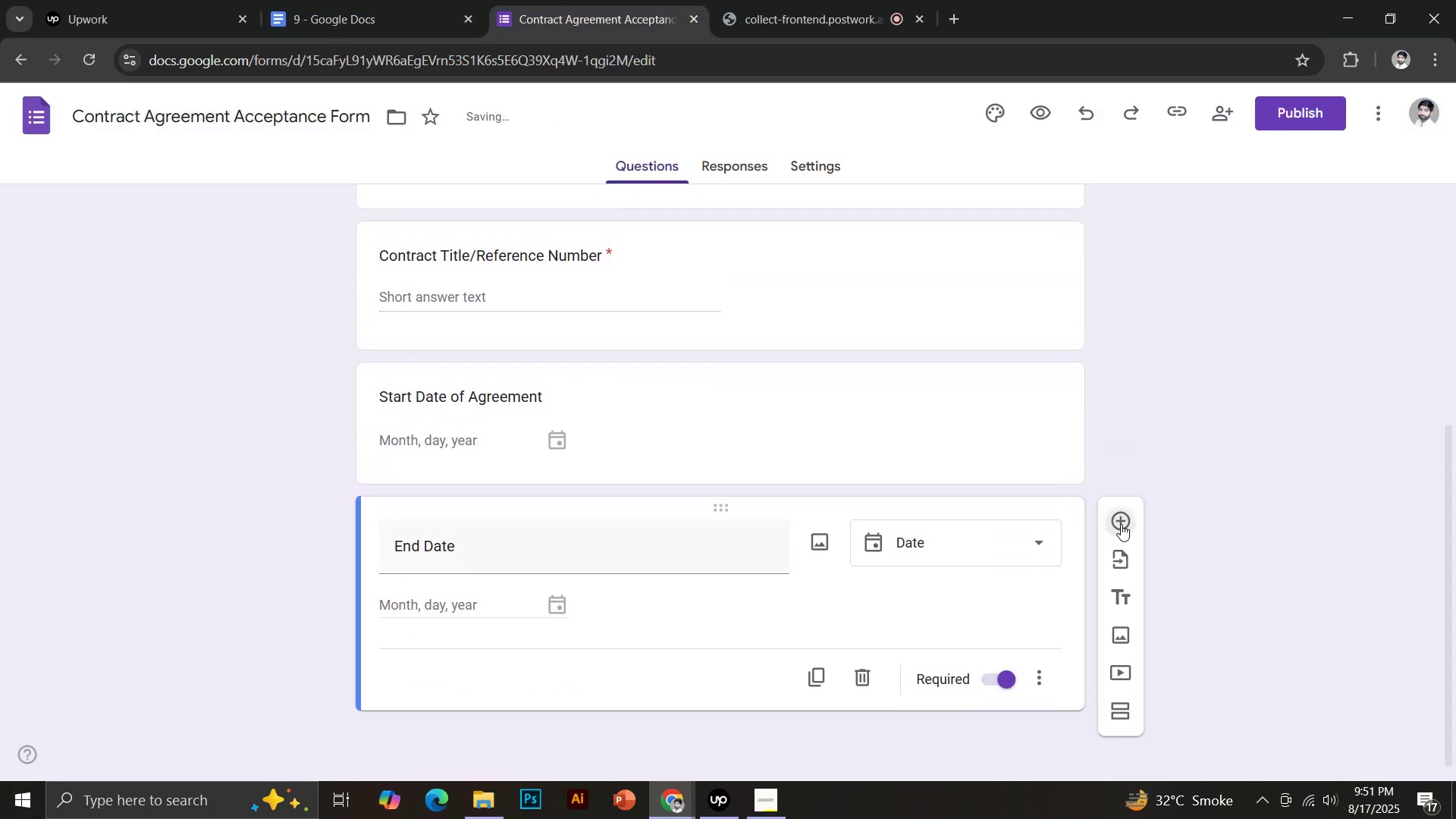 
scroll: coordinate [535, 513], scroll_direction: down, amount: 2.0
 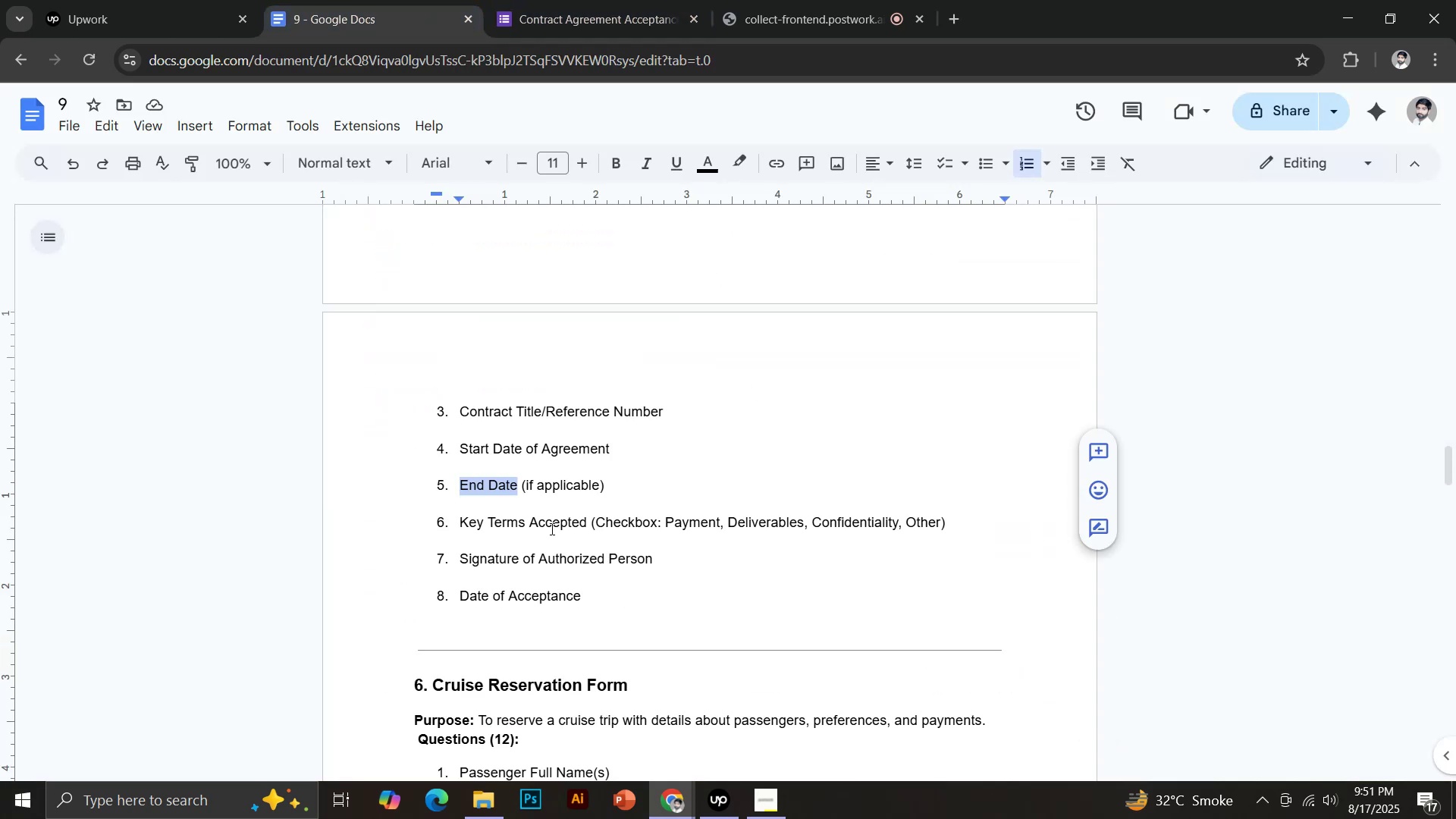 
left_click_drag(start_coordinate=[461, 529], to_coordinate=[592, 528])
 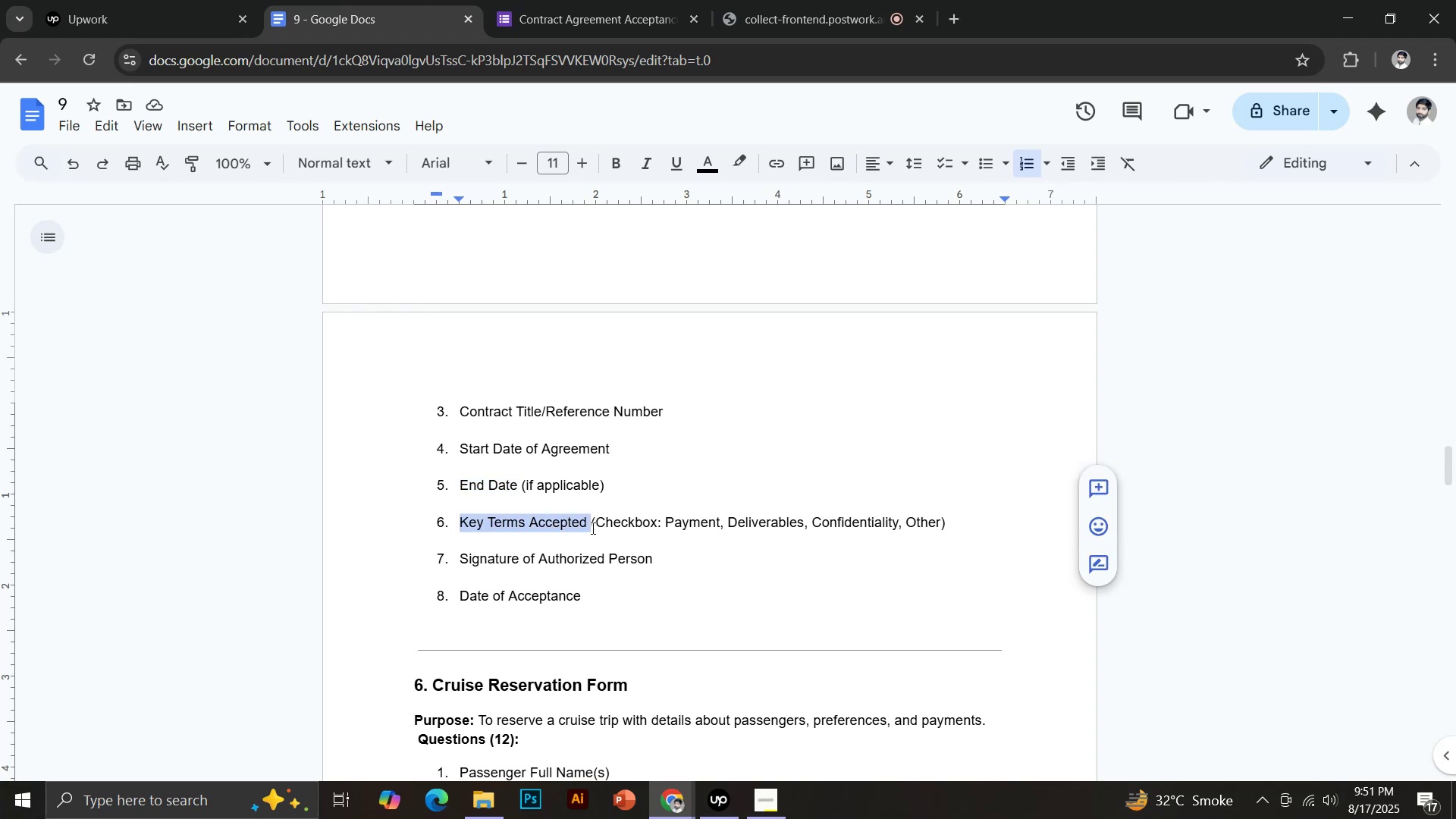 
hold_key(key=ControlLeft, duration=1.53)
 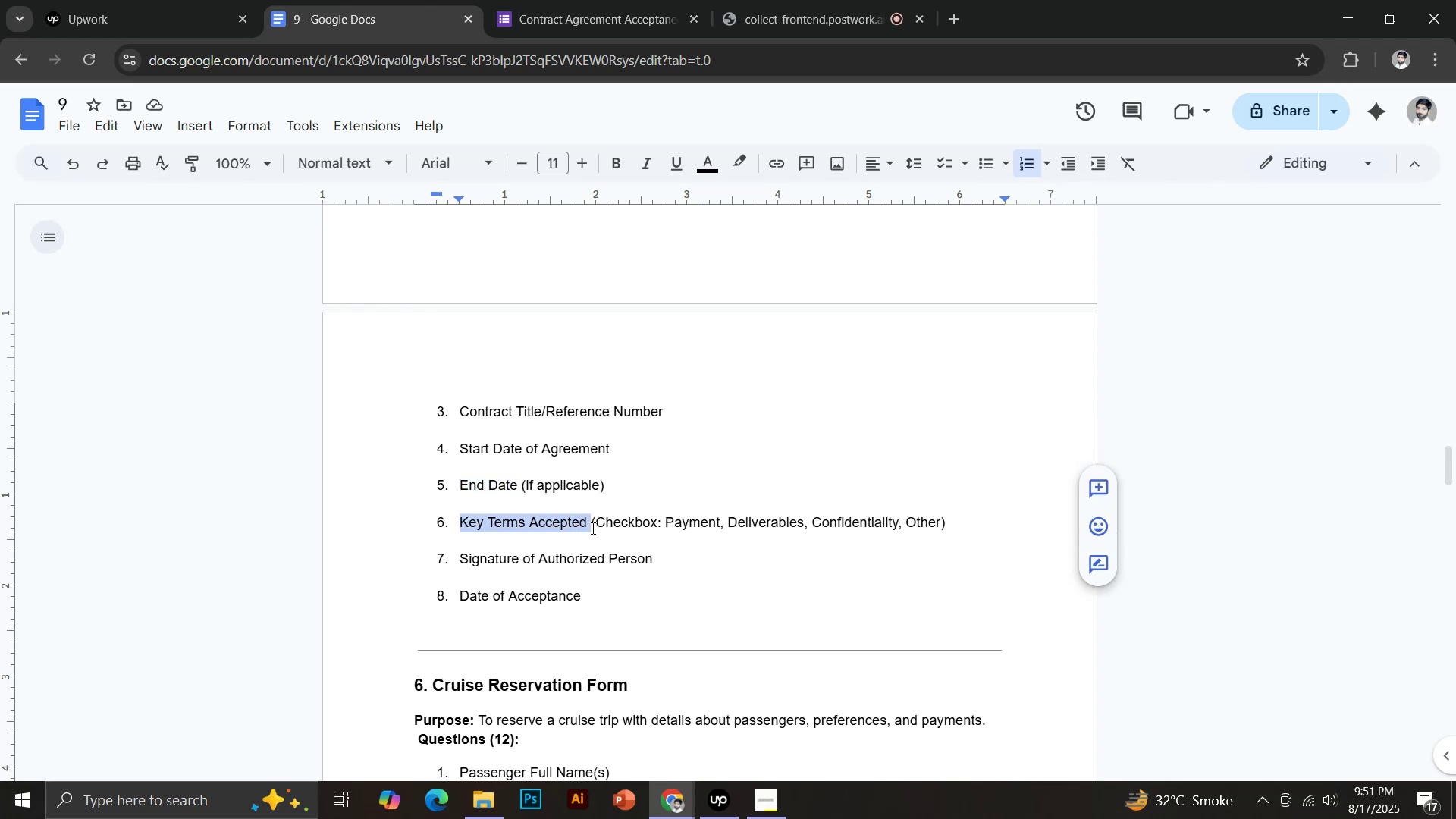 
key(Control+C)
 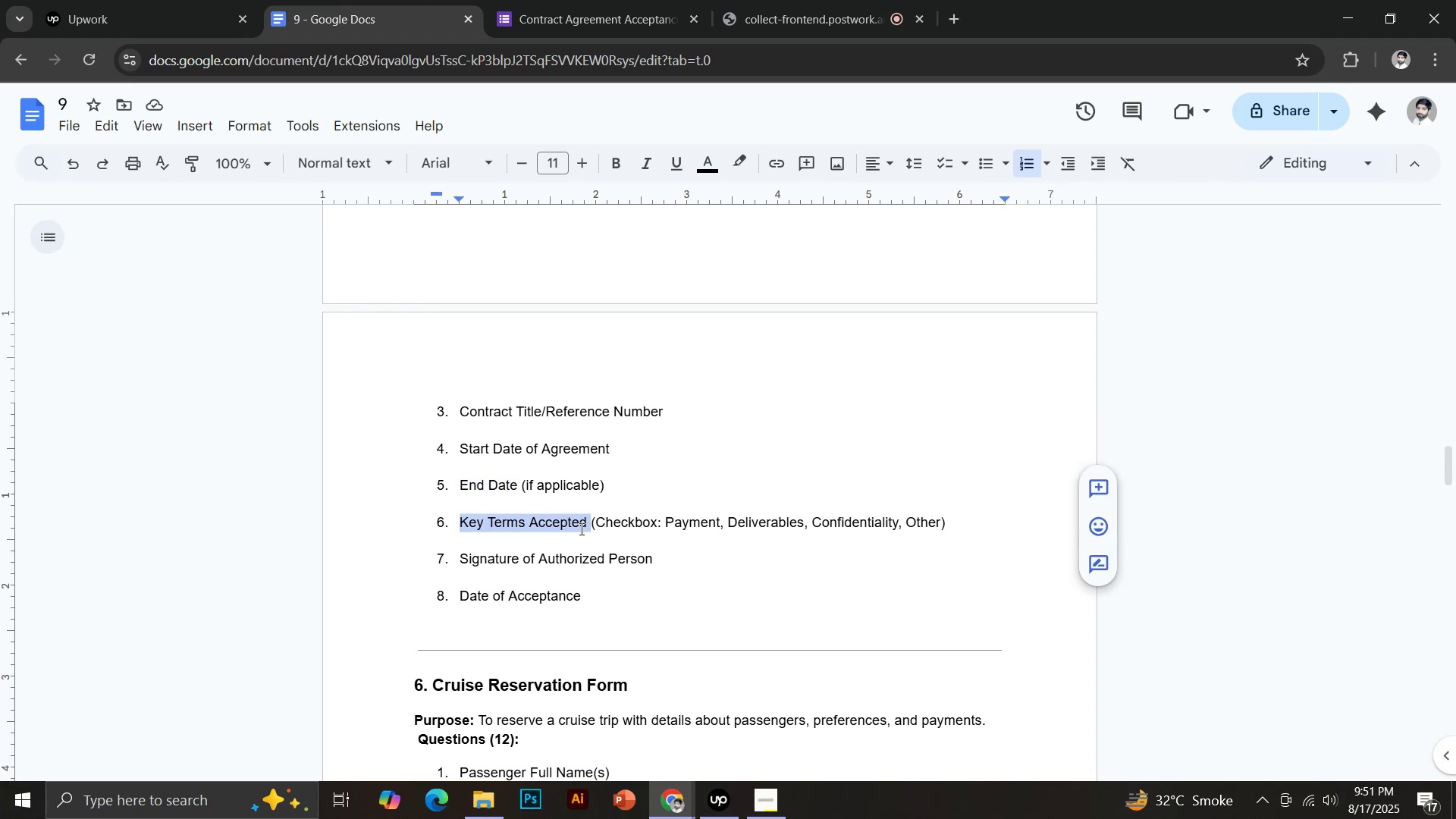 
left_click([528, 0])
 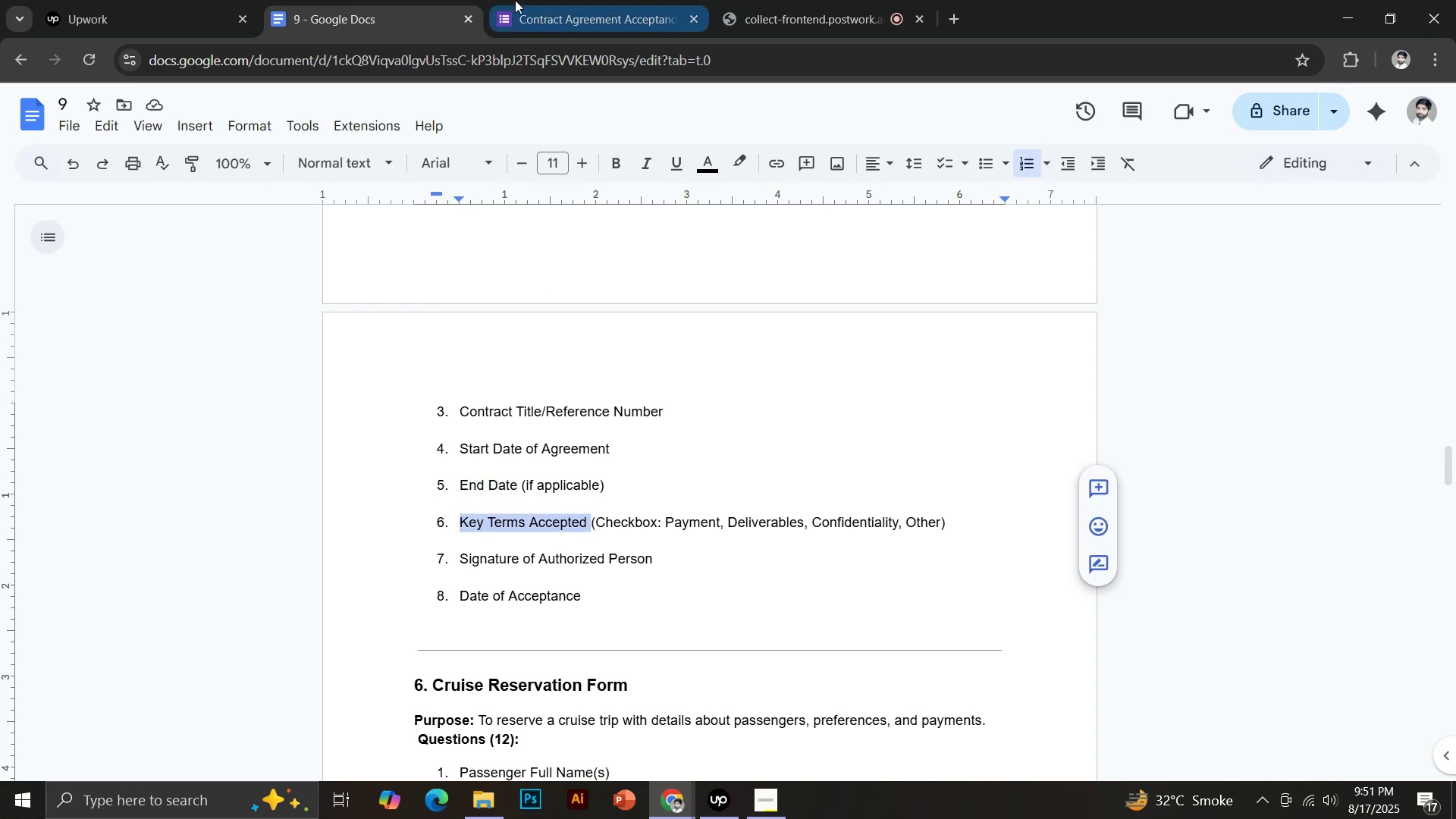 
key(Control+Shift+V)
 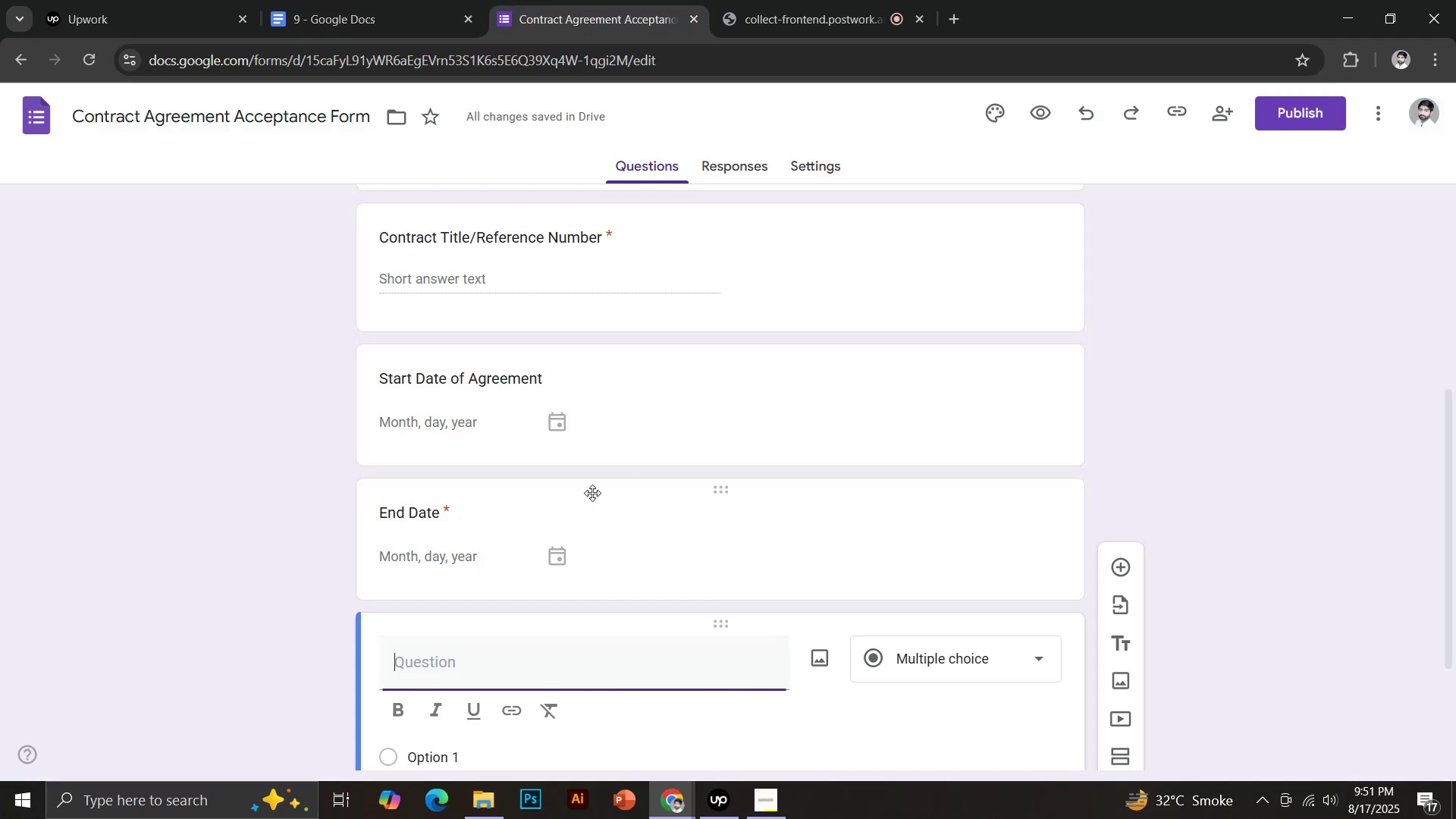 
scroll: coordinate [589, 495], scroll_direction: down, amount: 4.0
 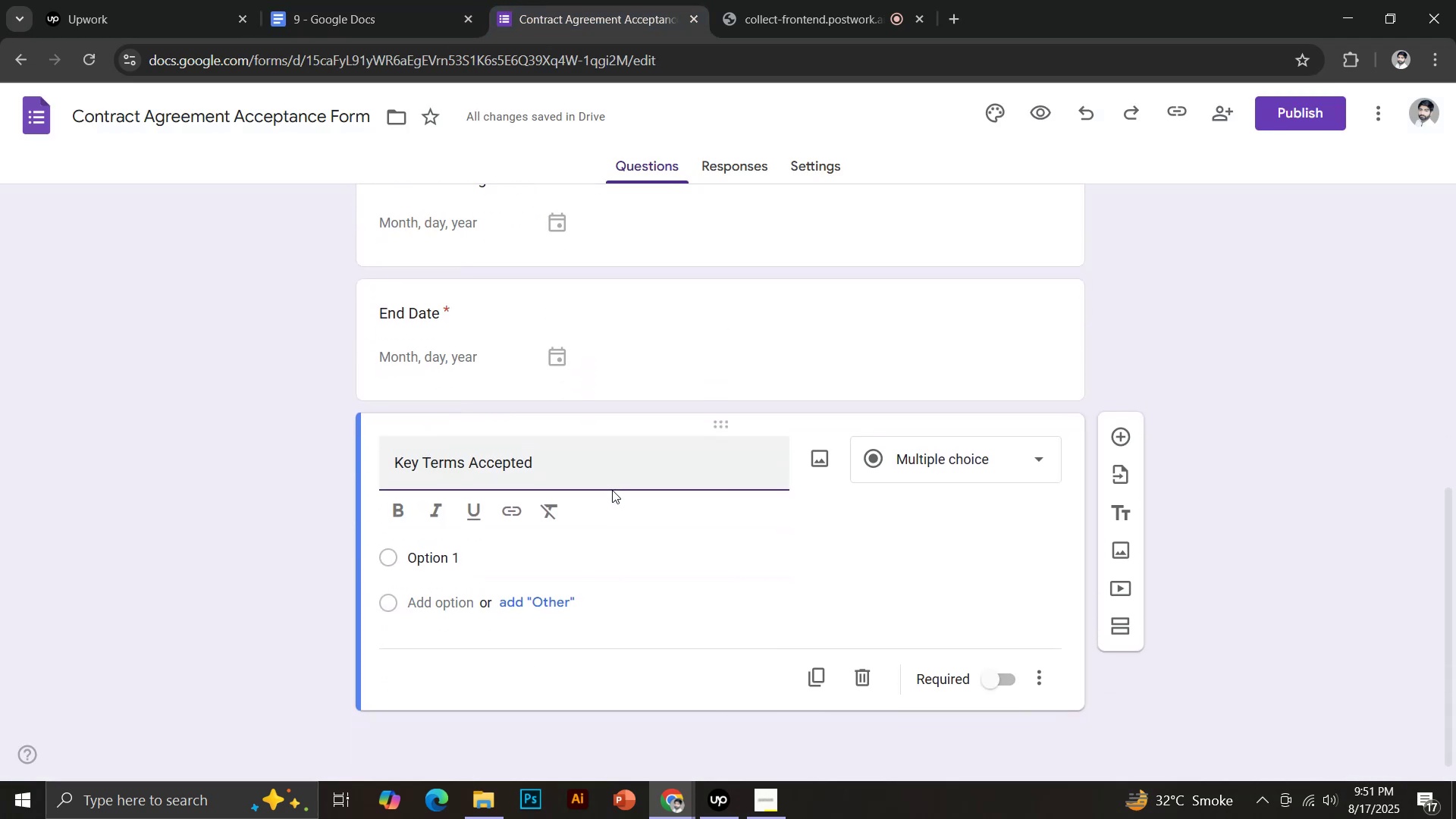 
left_click([964, 472])
 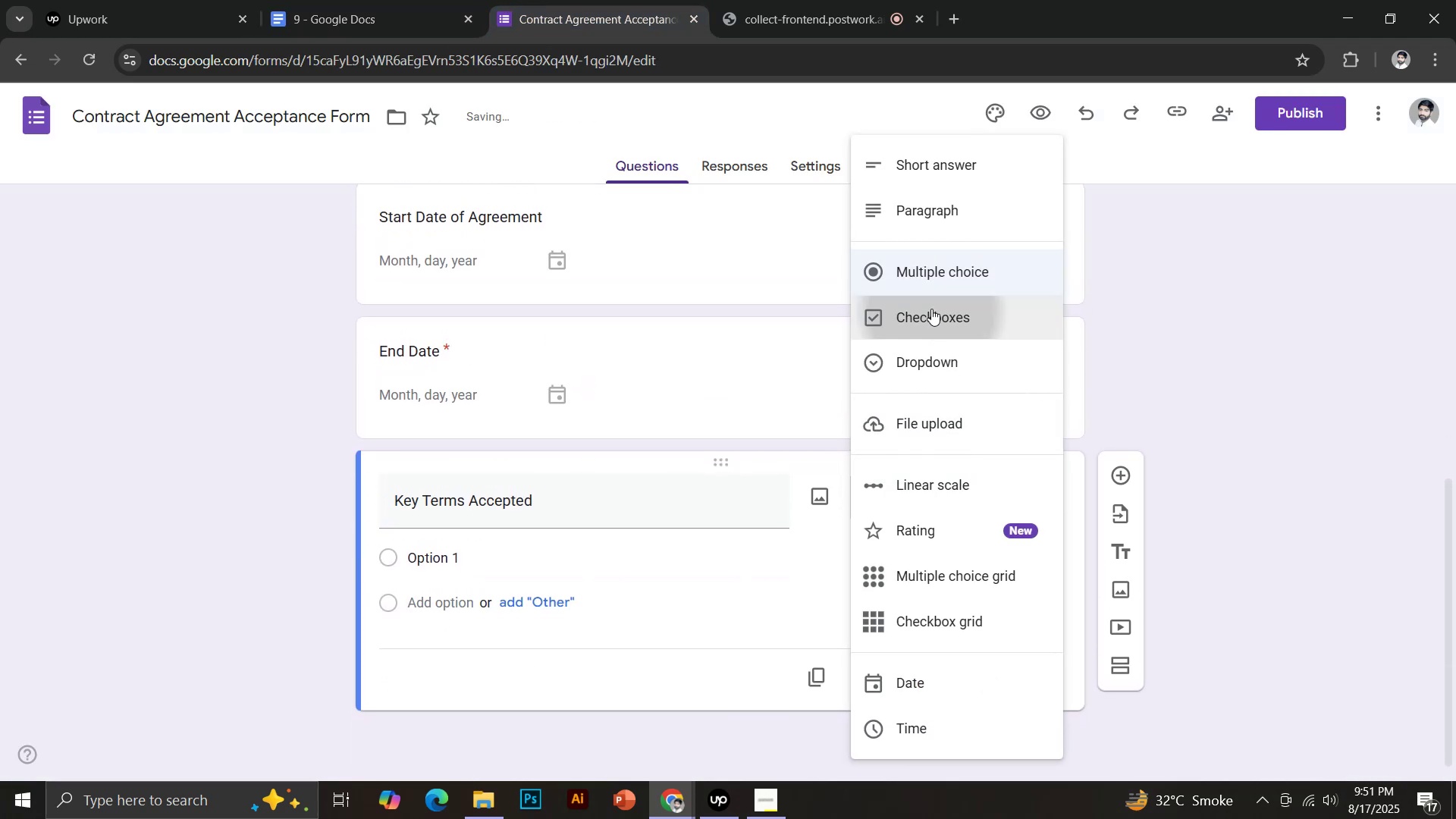 
left_click([446, 558])
 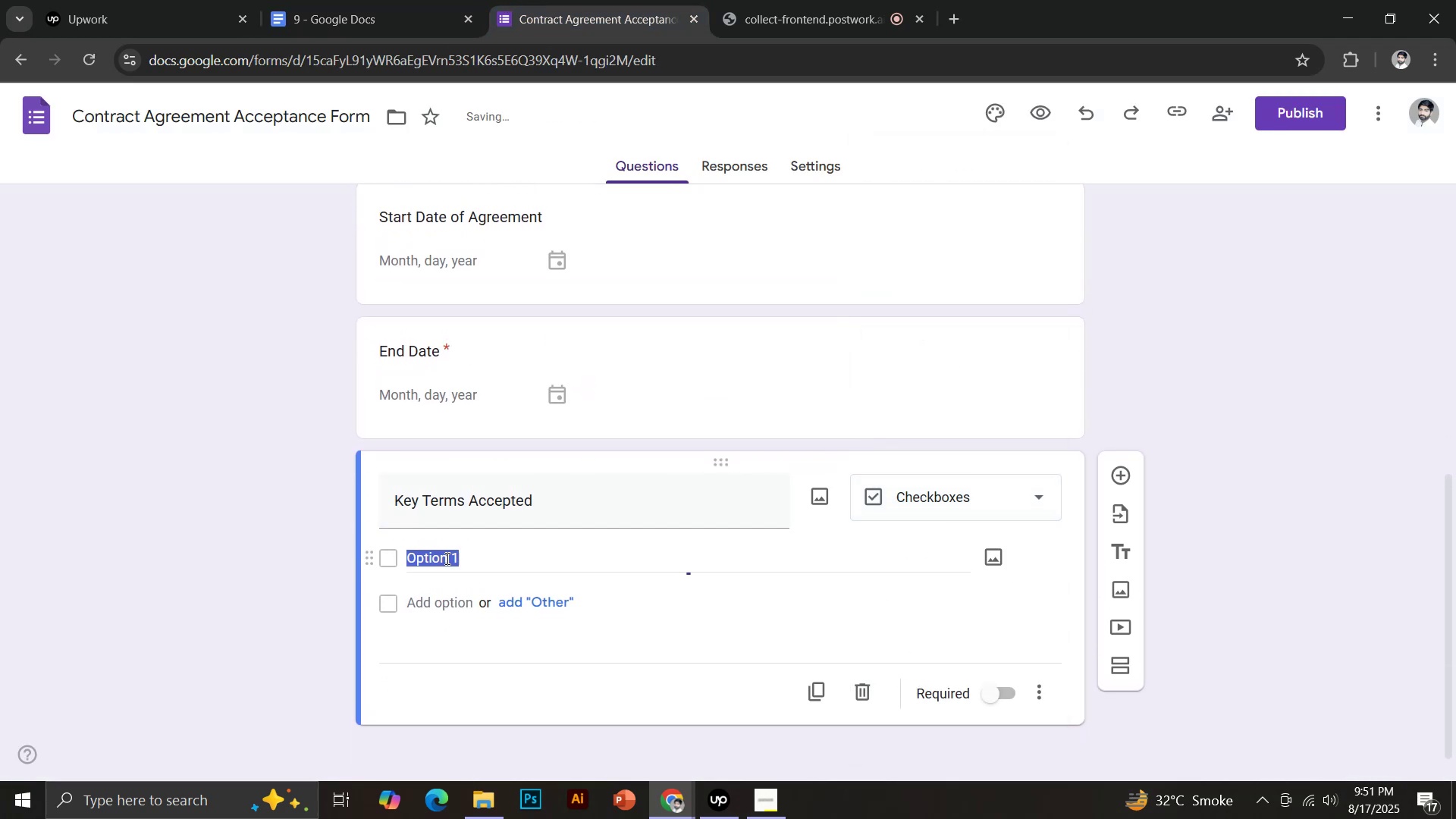 
left_click([422, 0])
 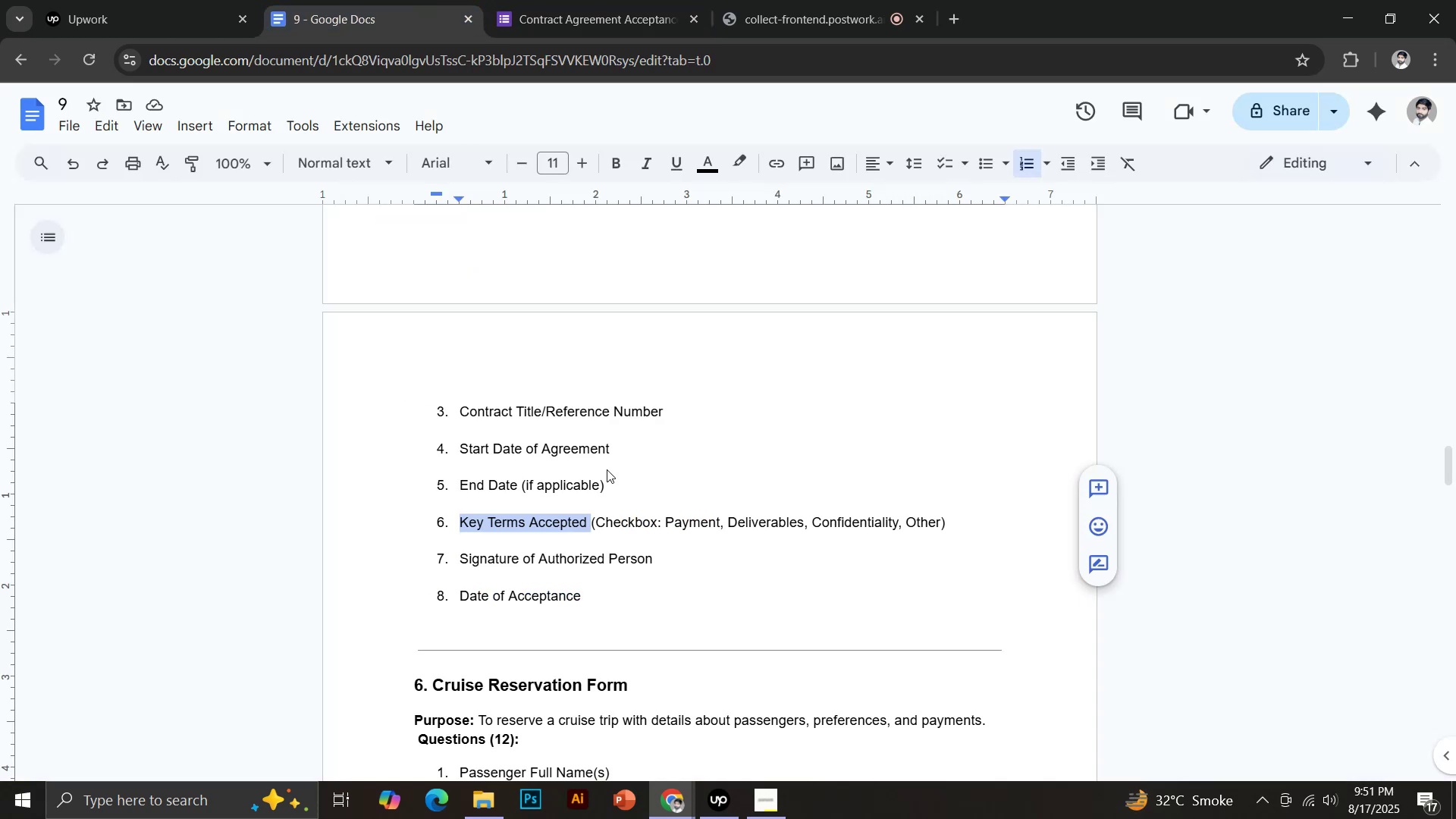 
left_click_drag(start_coordinate=[667, 522], to_coordinate=[723, 531])
 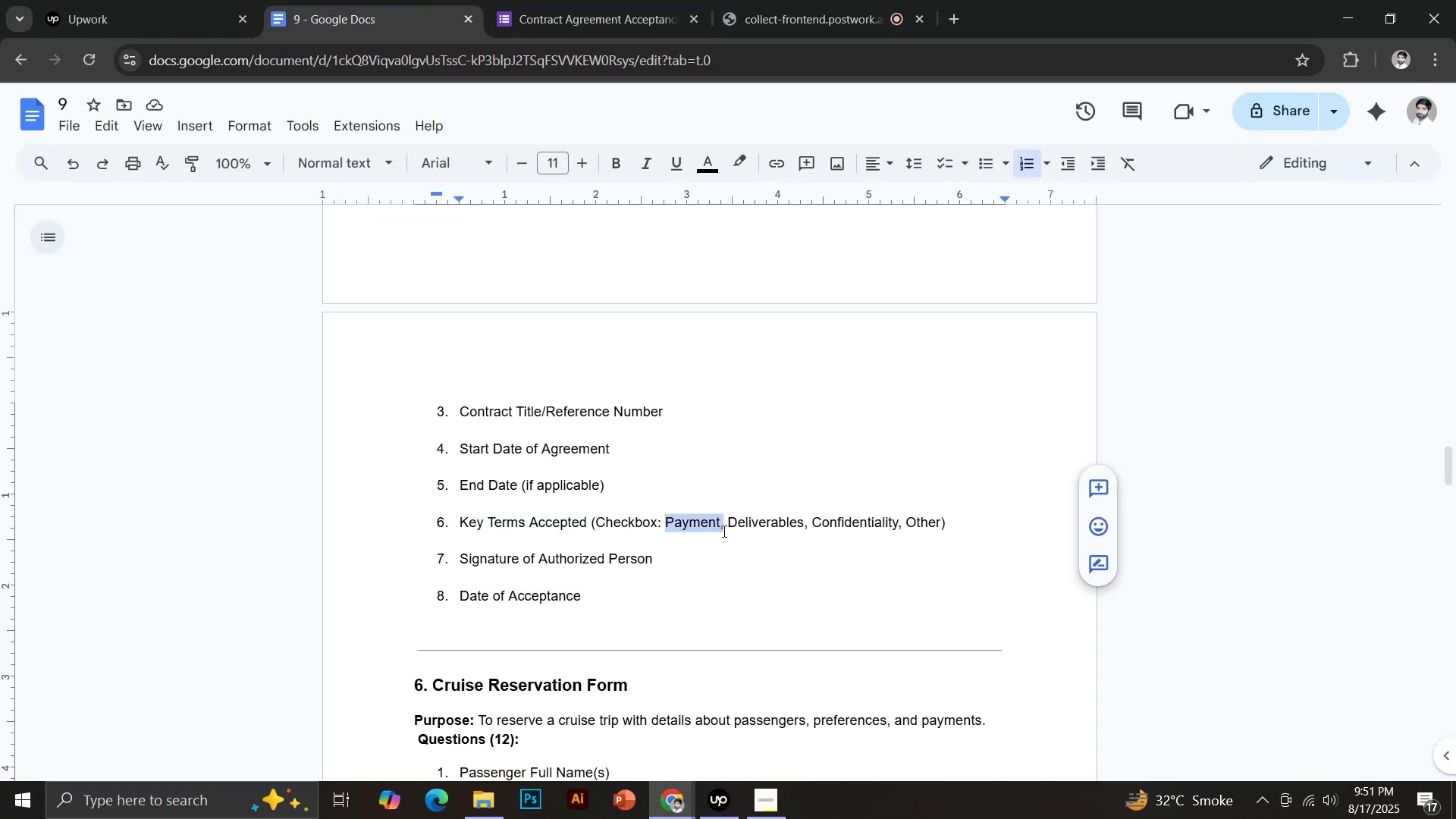 
key(Control+C)
 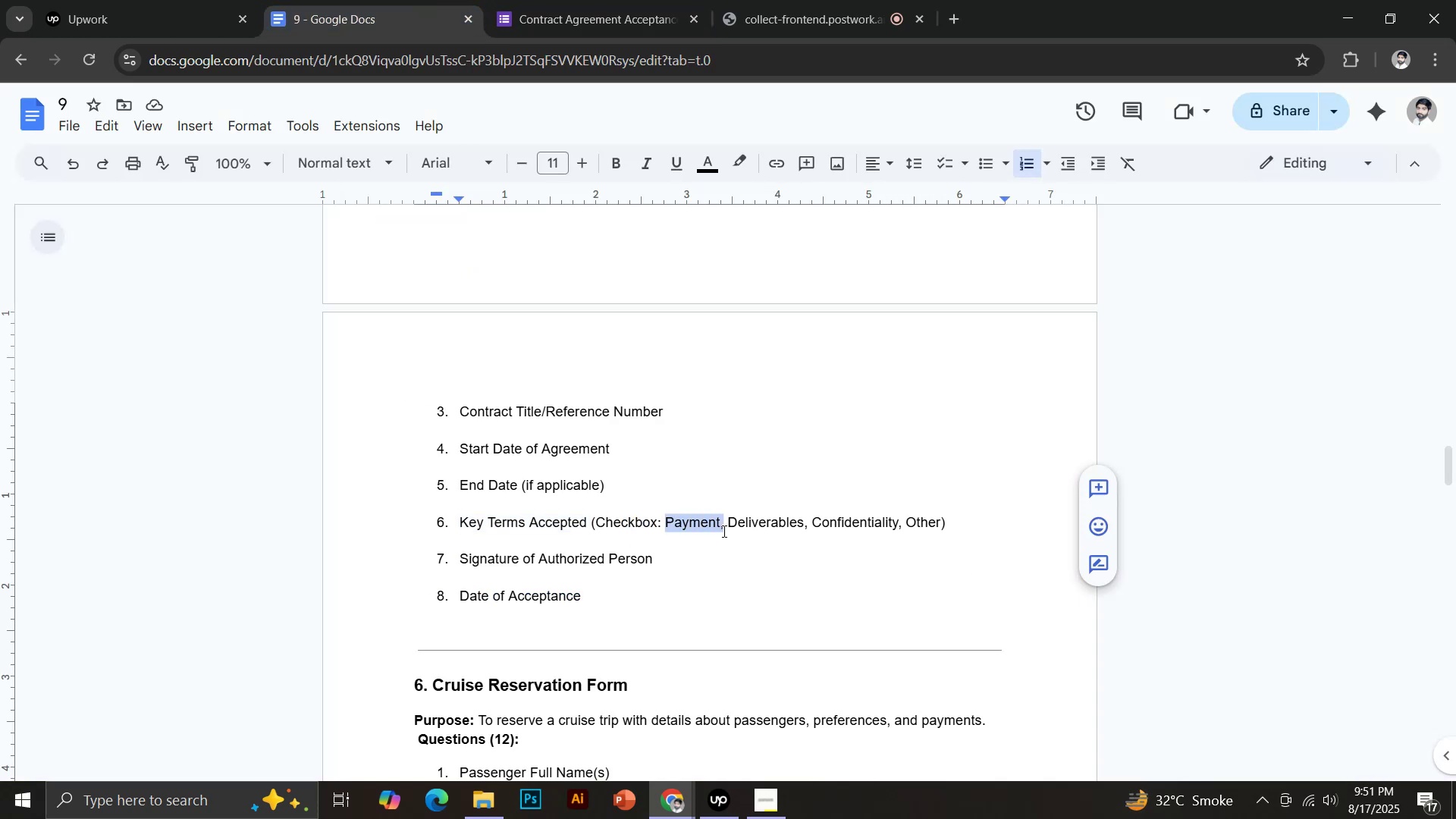 
left_click([530, 0])
 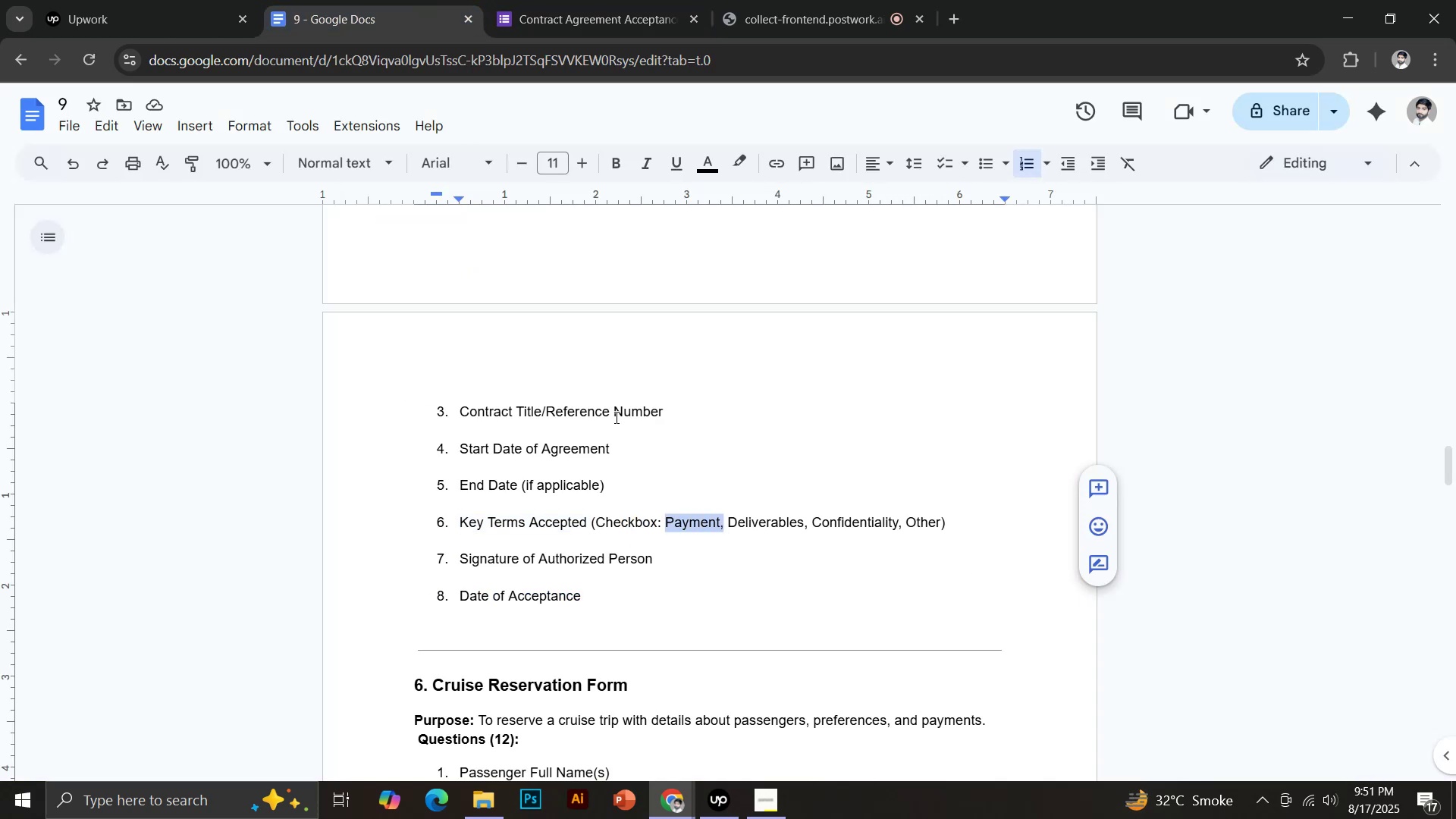 
key(Control+Shift+V)
 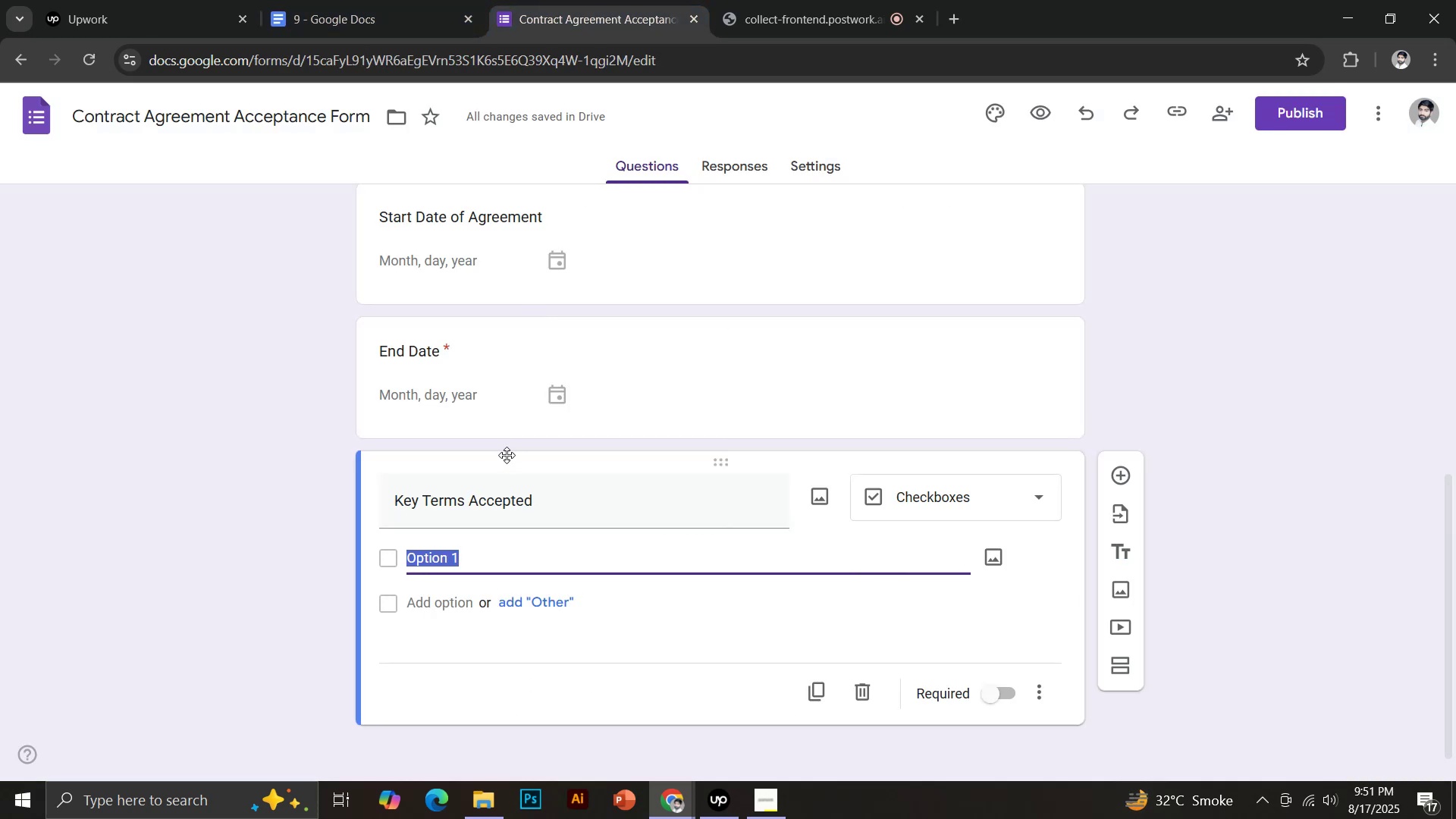 
left_click([450, 595])
 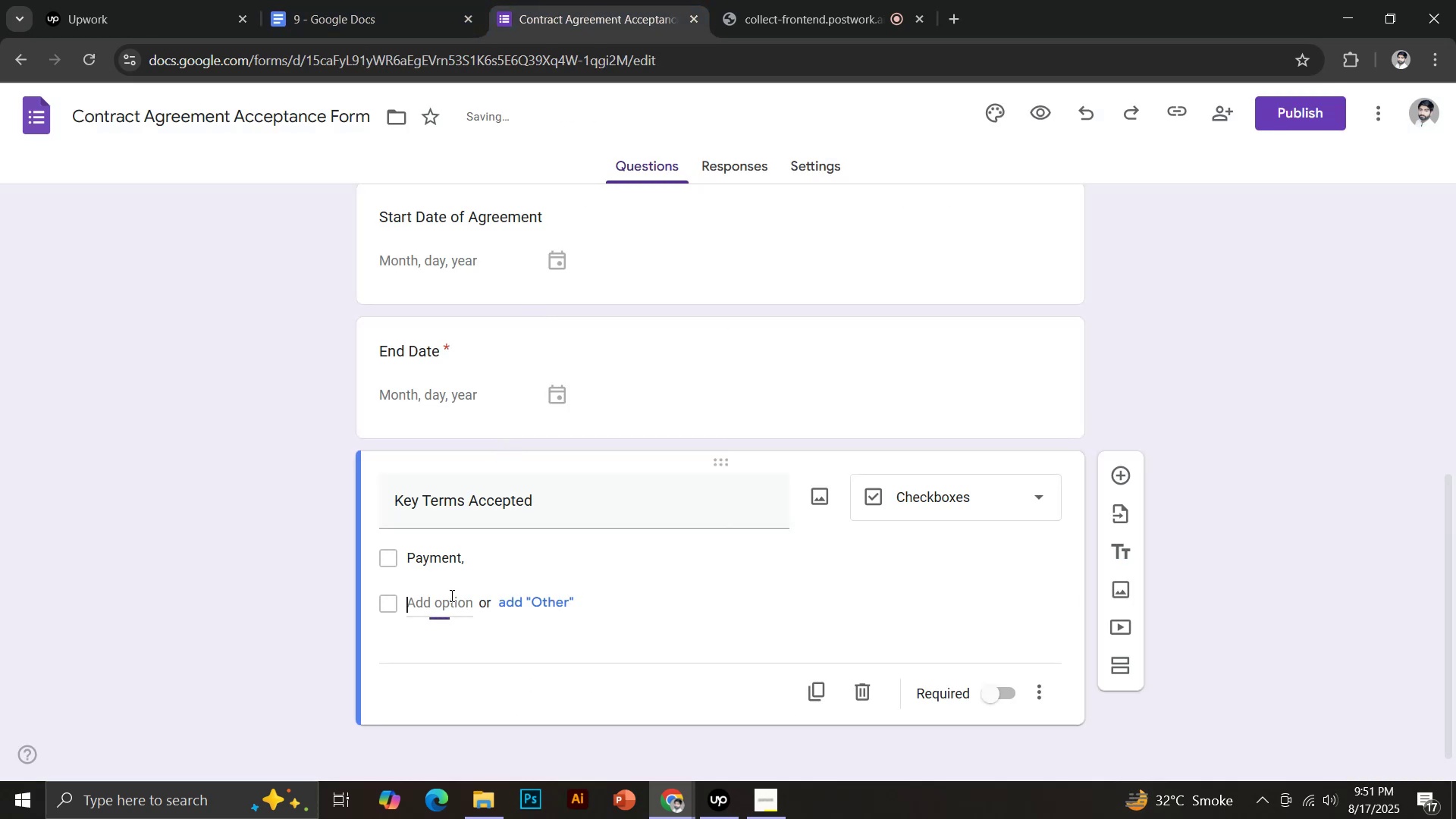 
left_click([378, 0])
 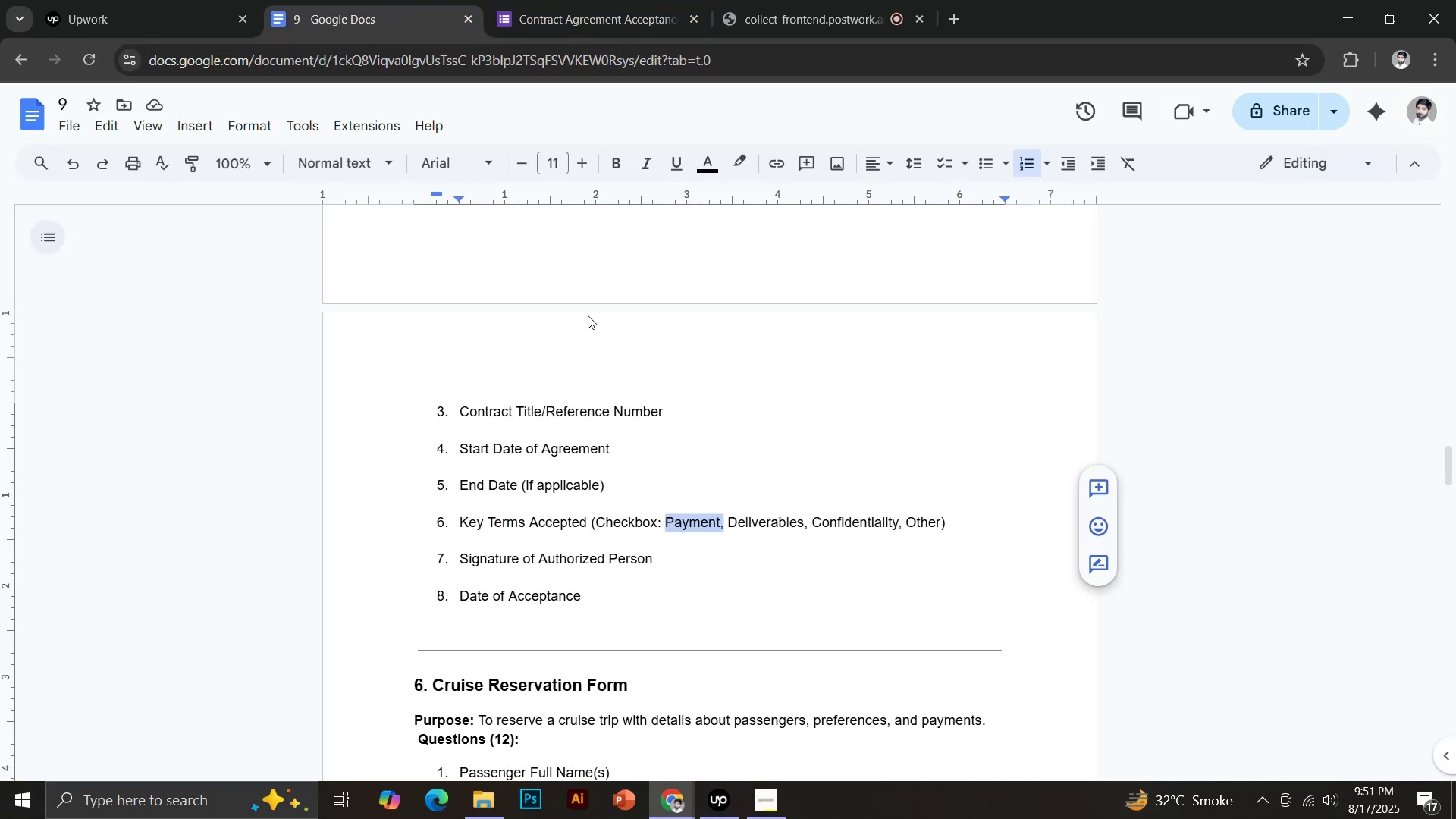 
left_click_drag(start_coordinate=[729, 520], to_coordinate=[803, 526])
 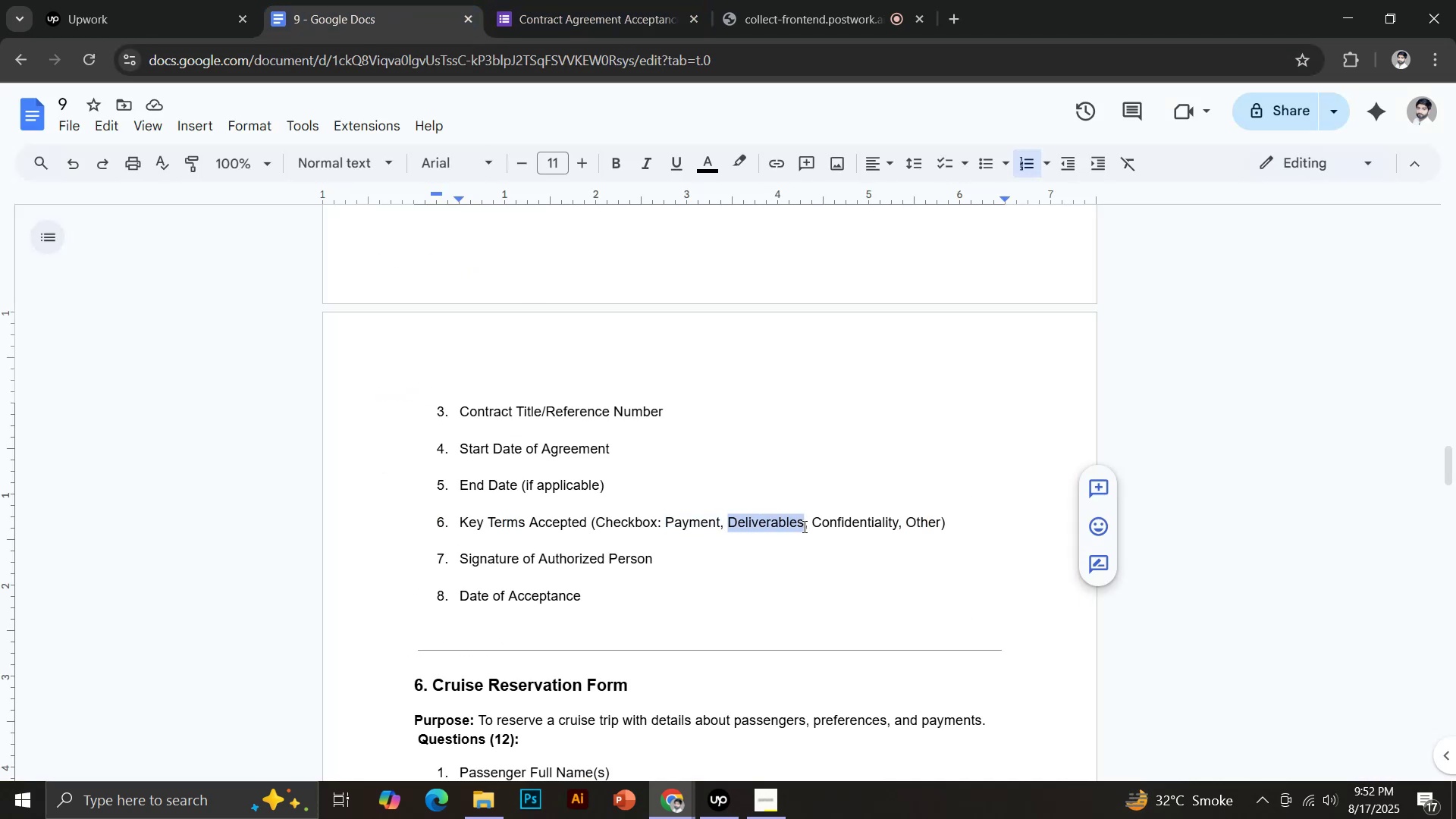 
key(Control+C)
 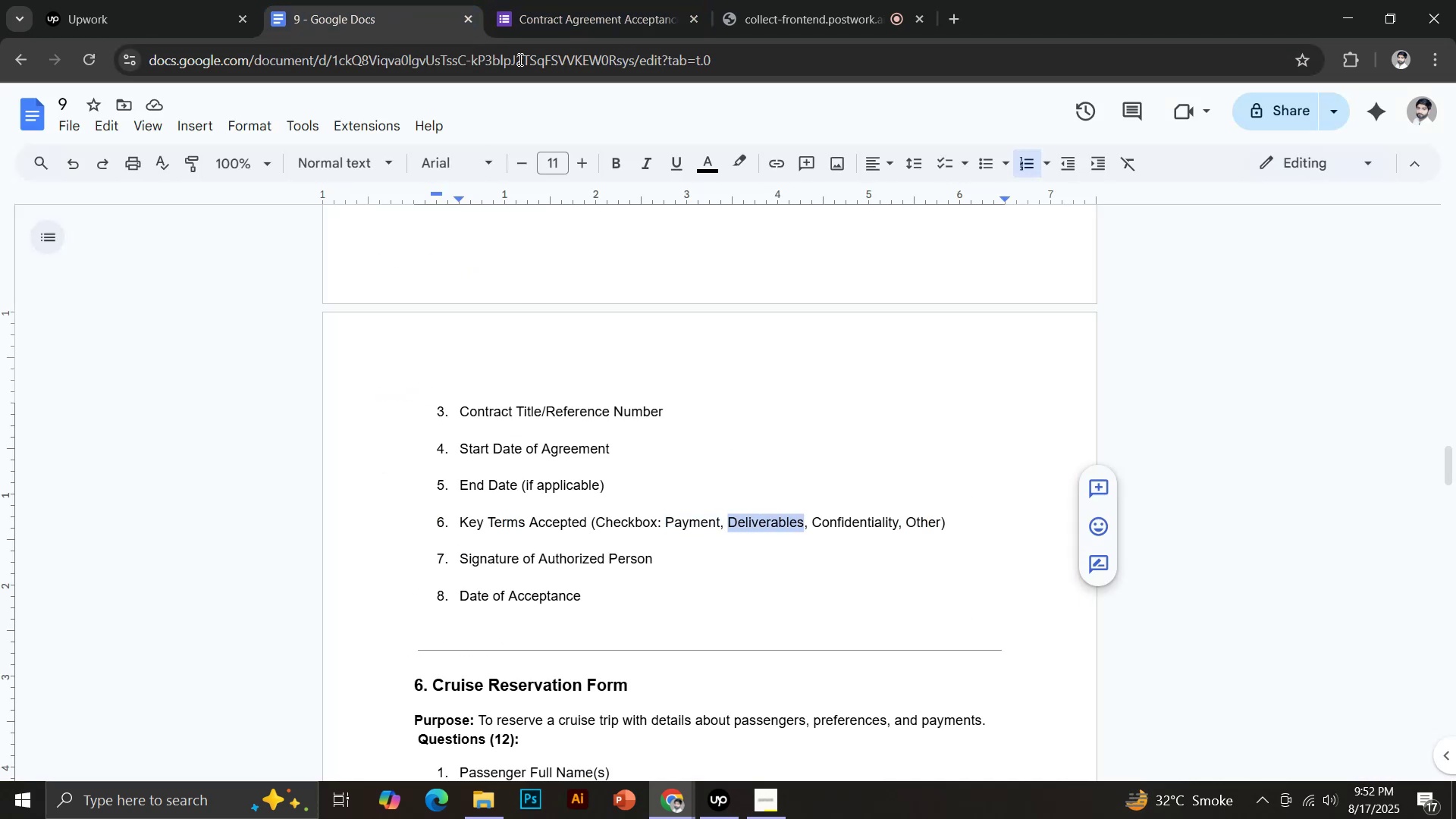 
double_click([532, 0])
 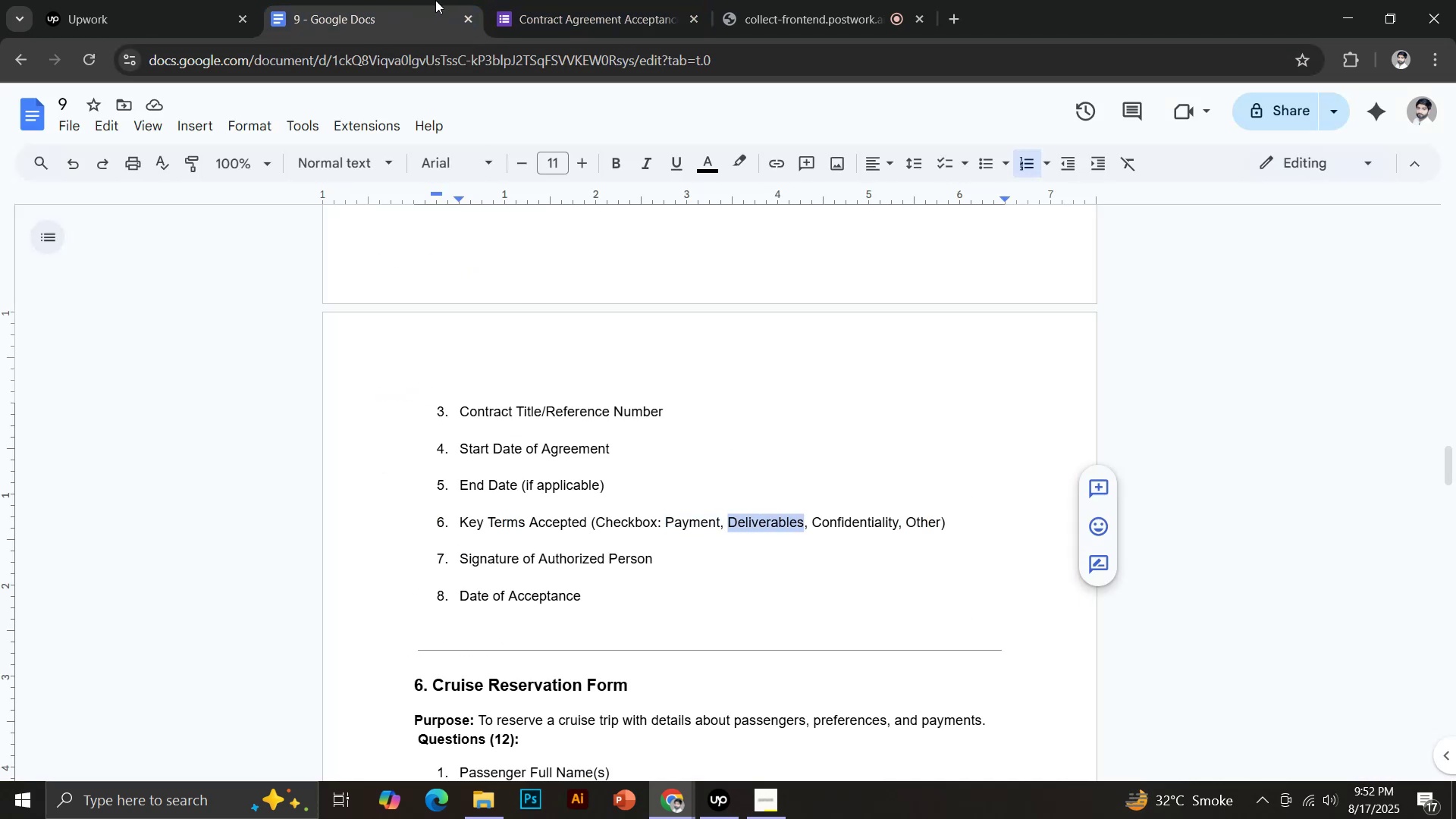 
key(Control+Shift+V)
 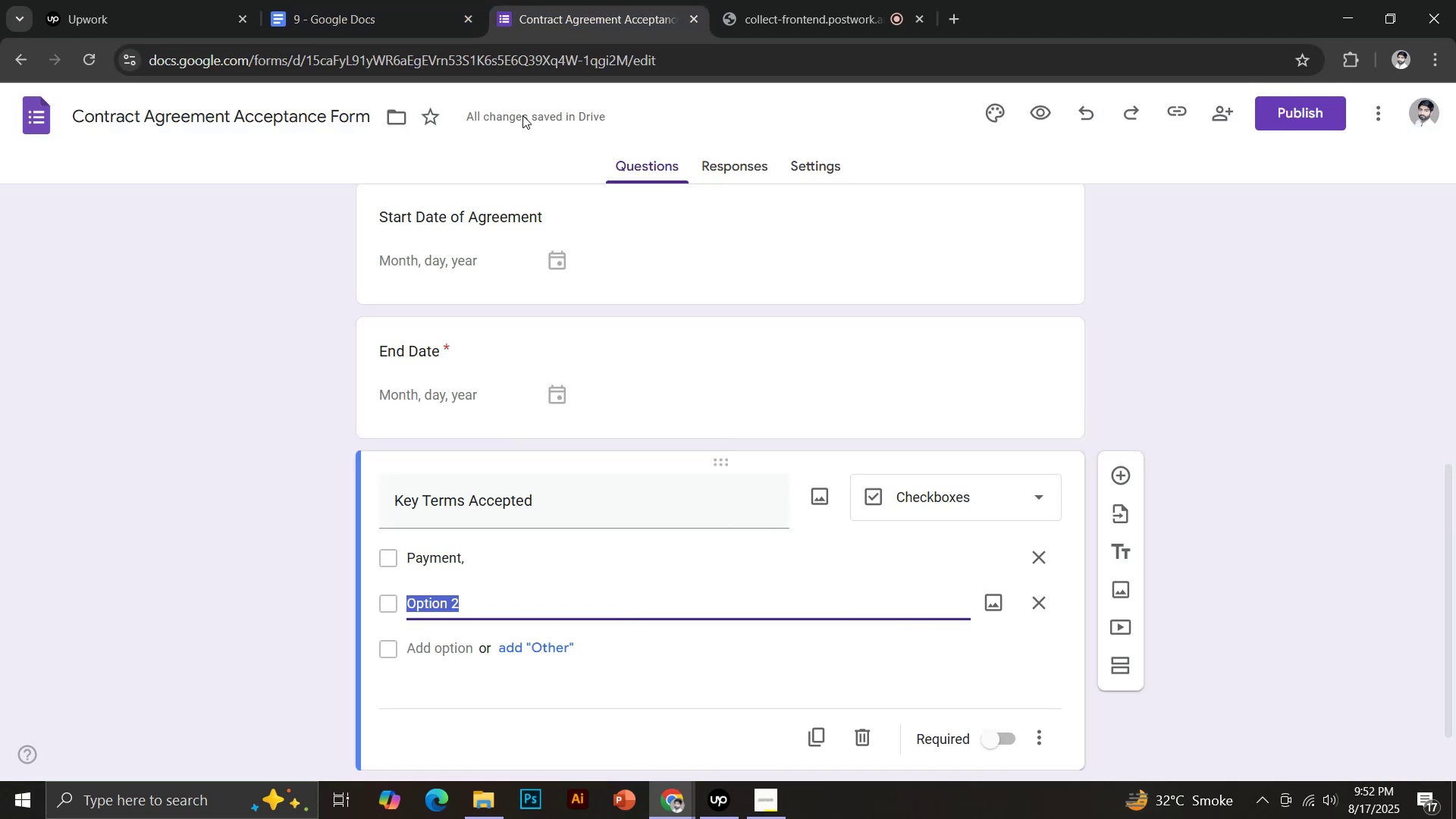 
left_click([454, 645])
 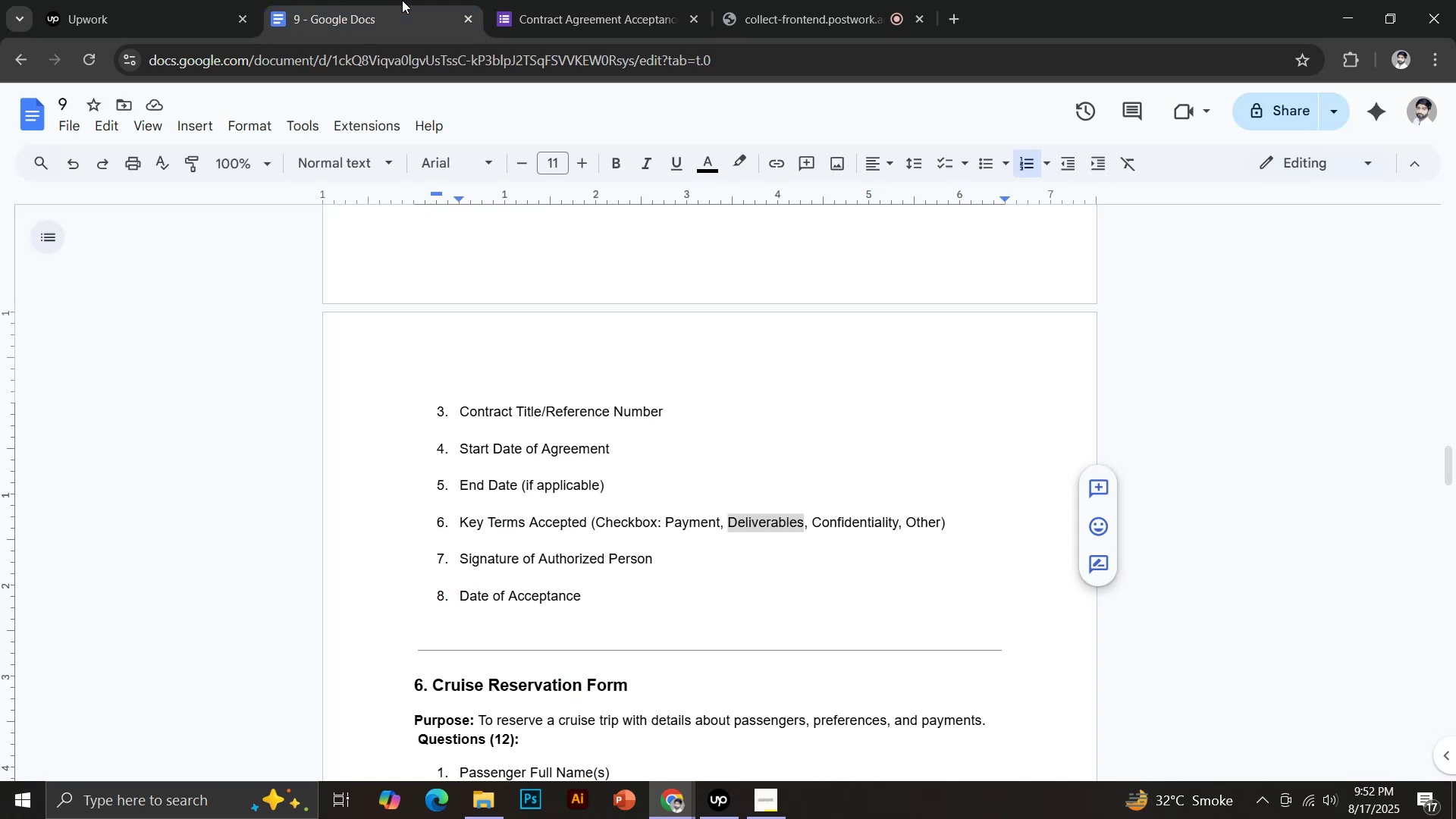 
left_click_drag(start_coordinate=[814, 522], to_coordinate=[896, 528])
 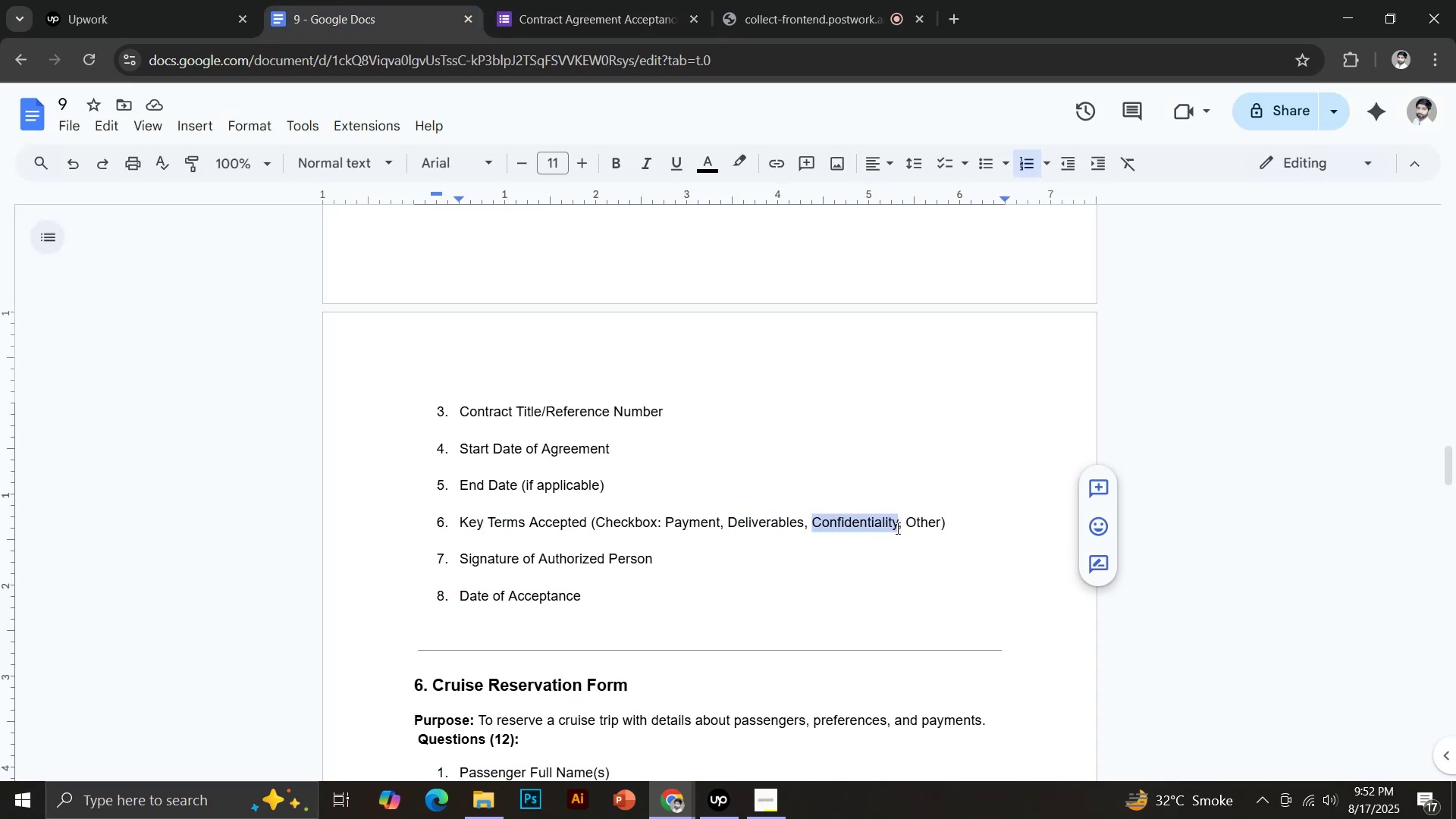 
key(Control+C)
 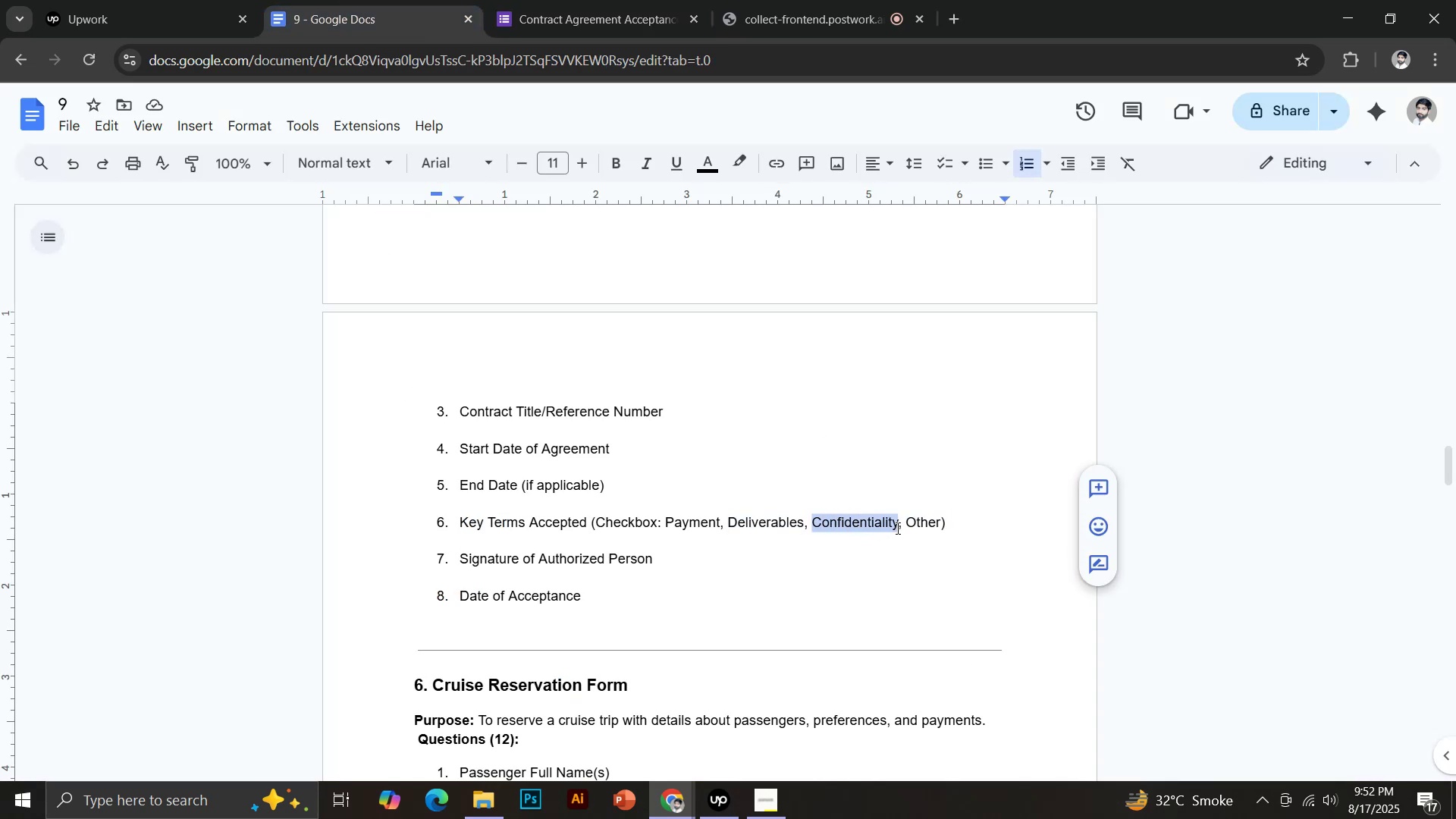 
left_click([518, 0])
 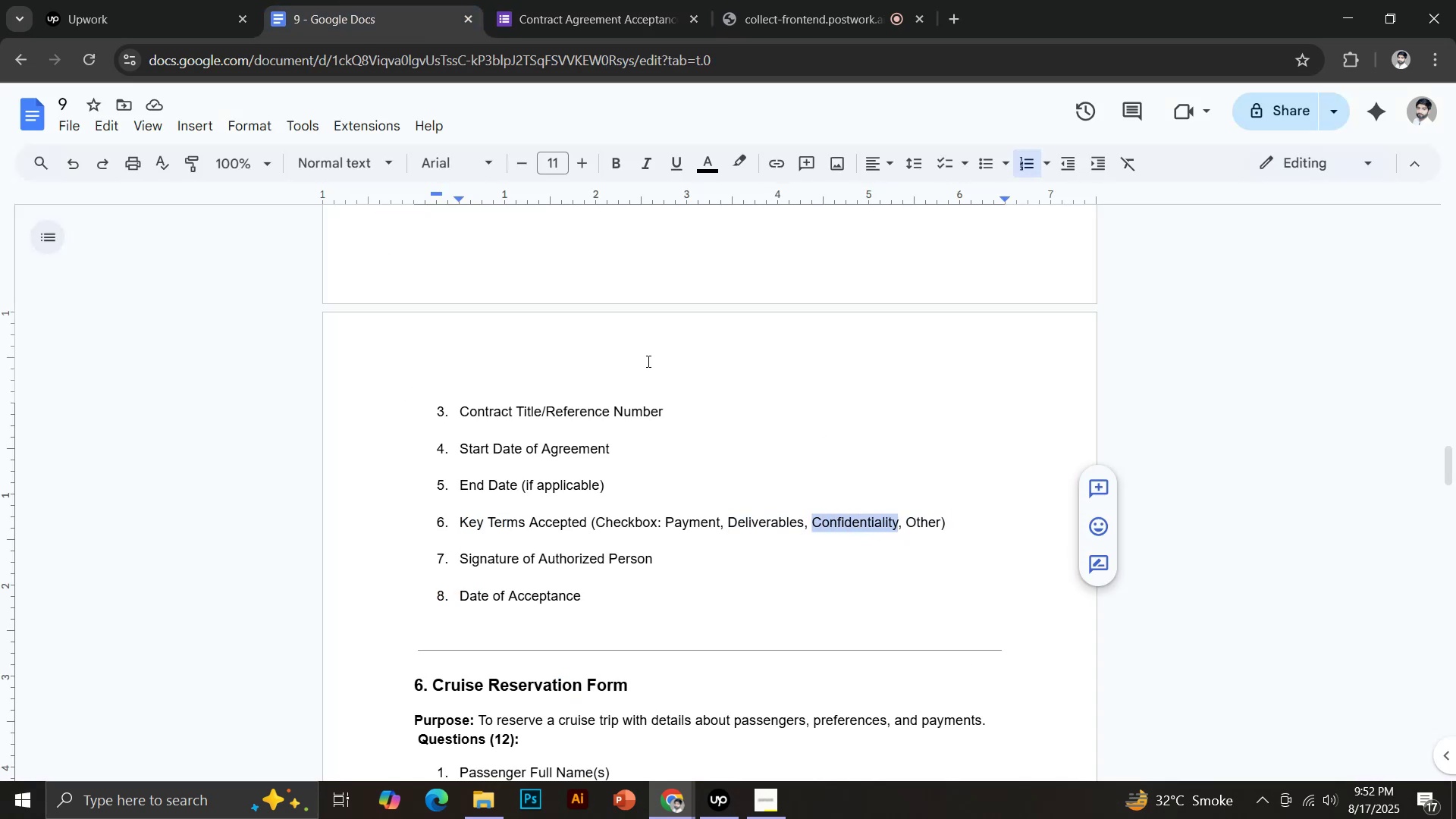 
key(Control+Shift+V)
 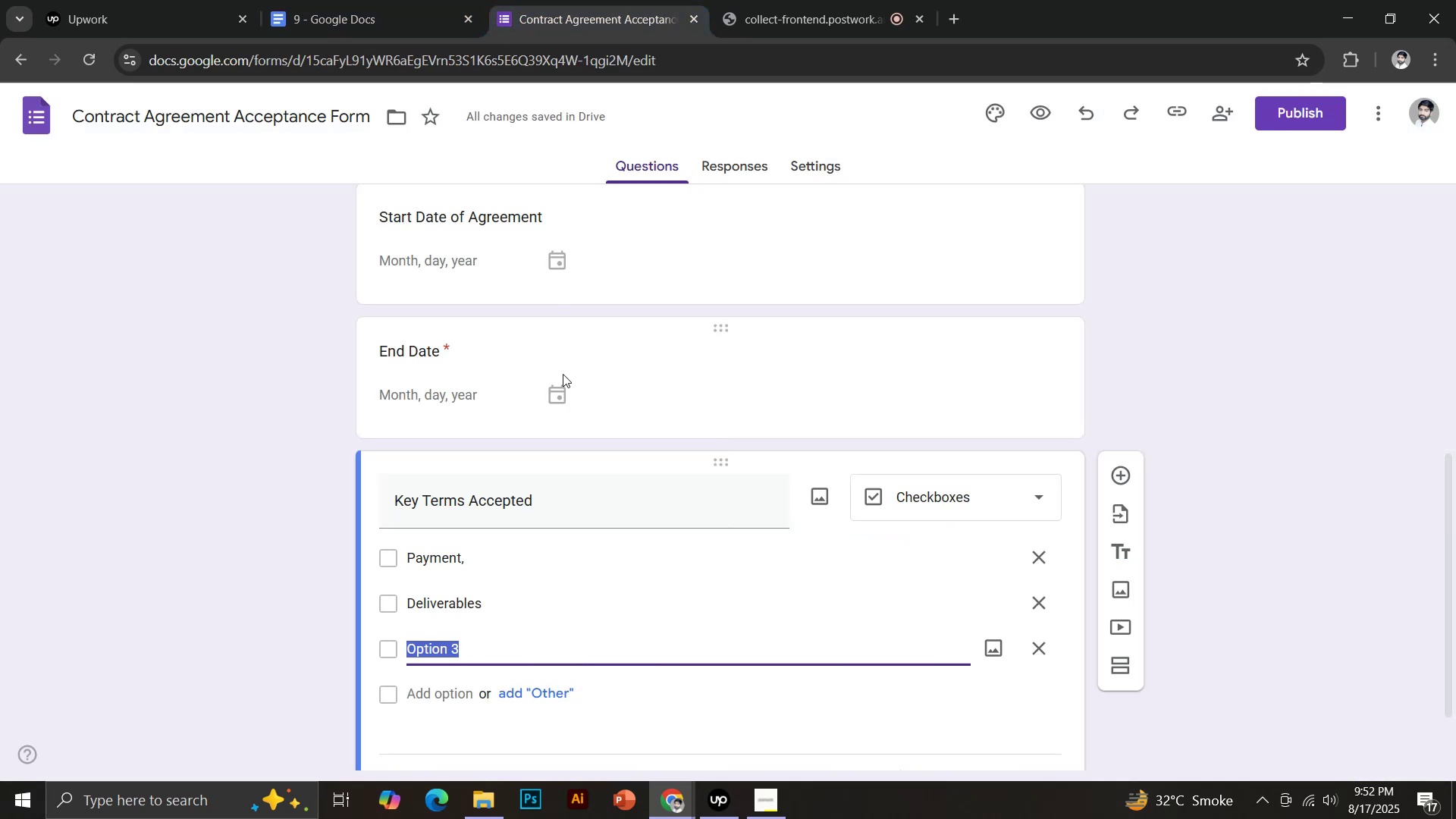 
left_click([444, 693])
 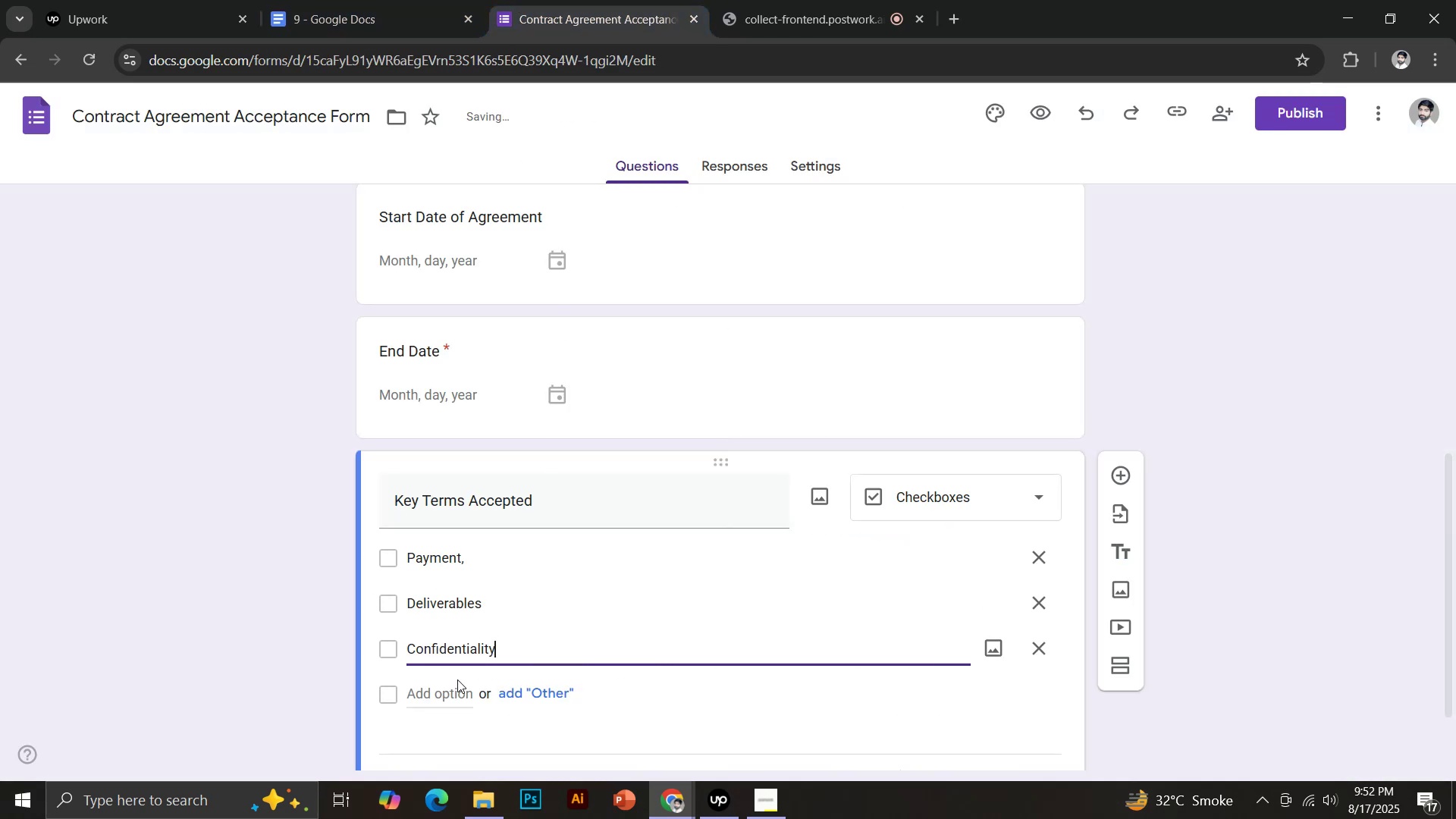 
double_click([369, 0])
 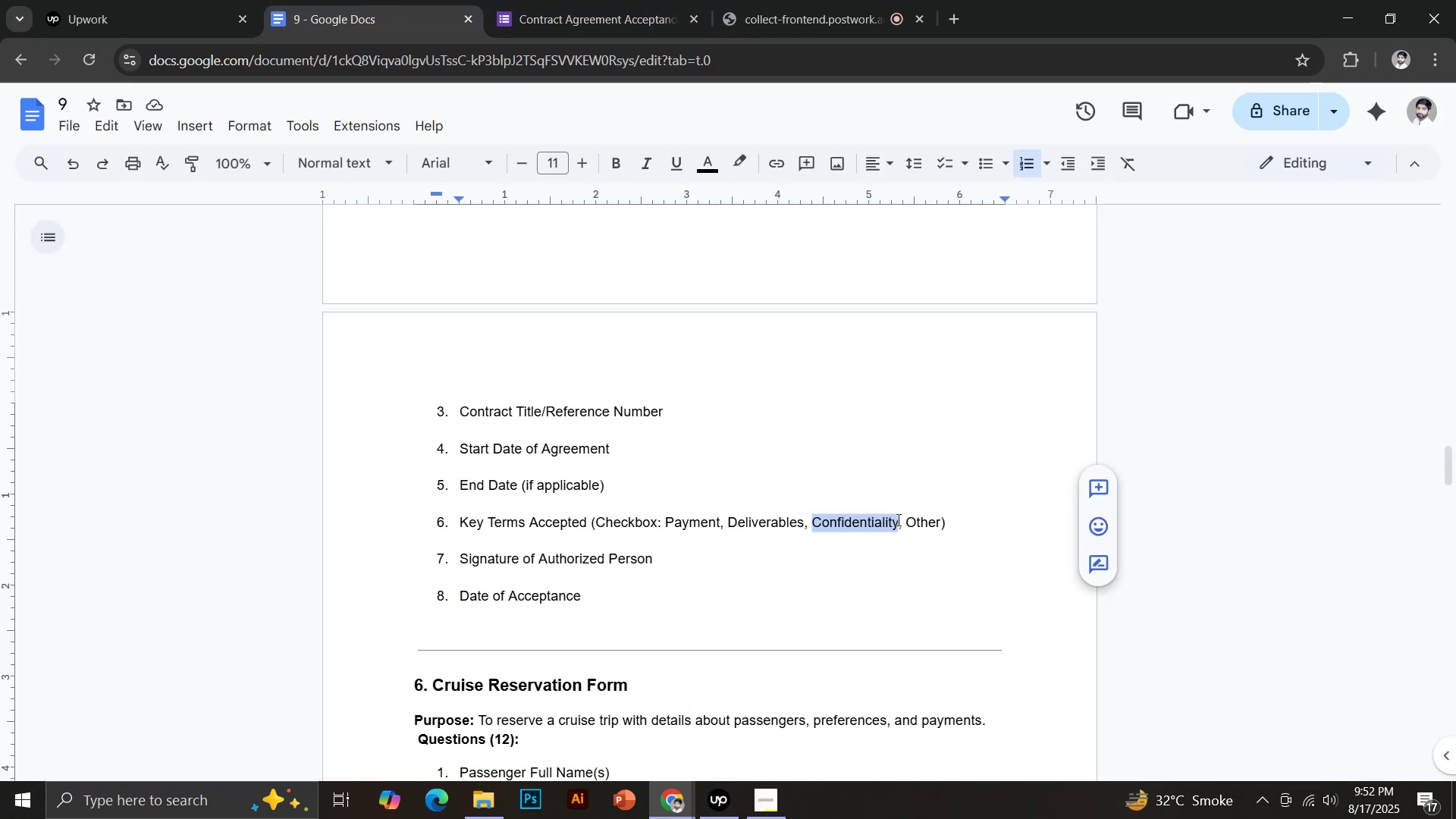 
left_click([570, 0])
 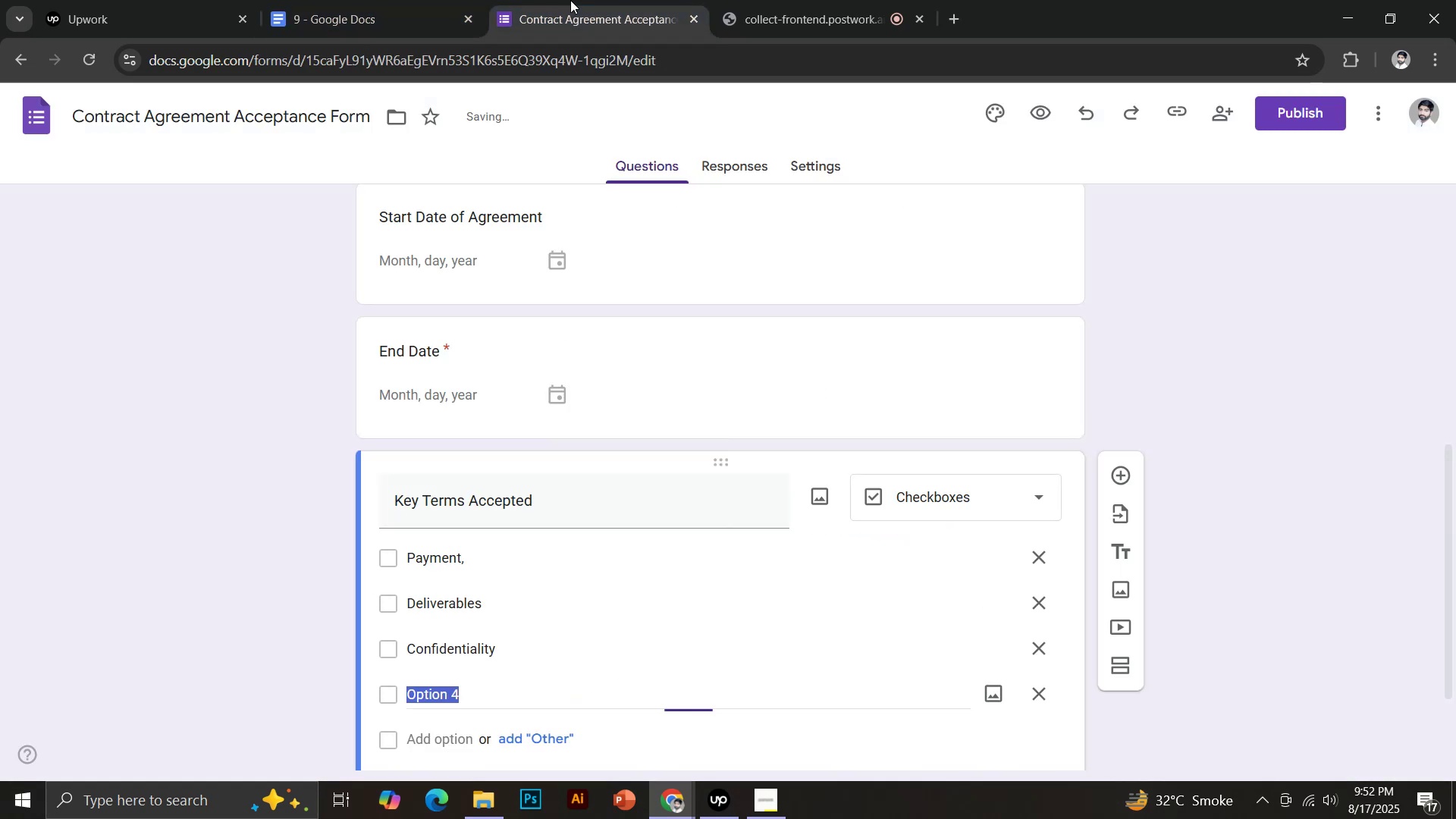 
left_click([541, 745])
 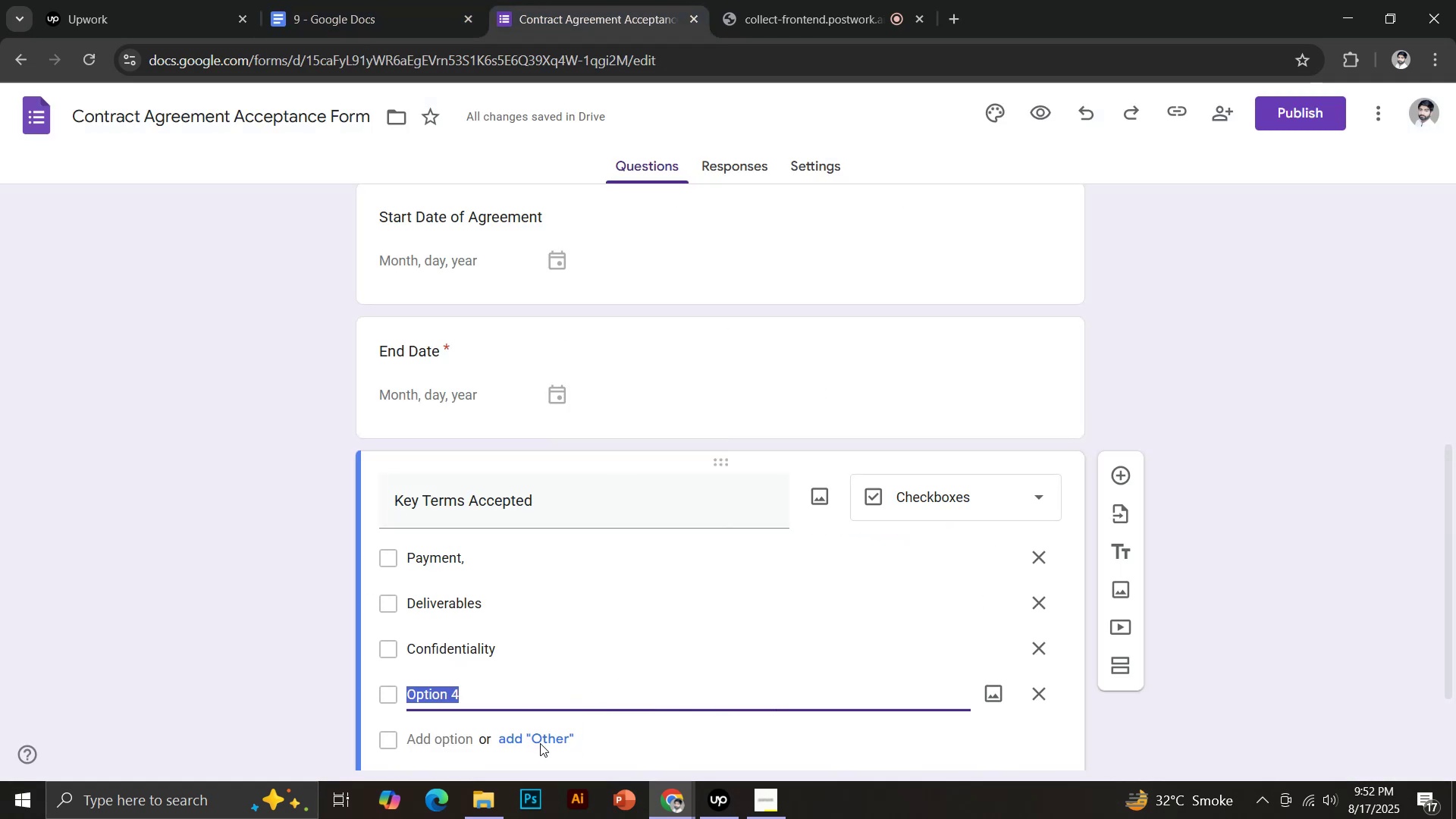 
double_click([549, 739])
 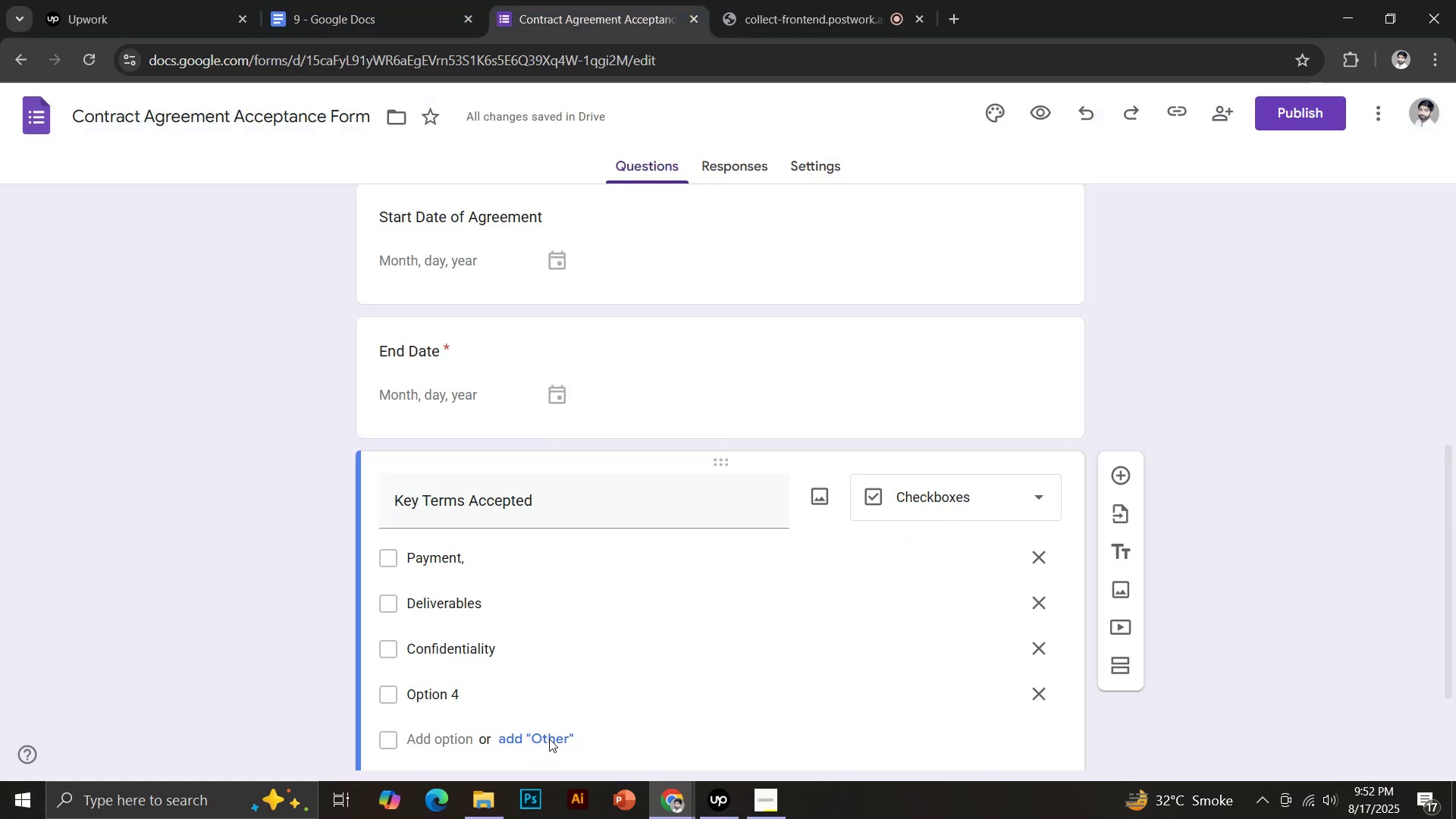 
scroll: coordinate [577, 595], scroll_direction: down, amount: 2.0
 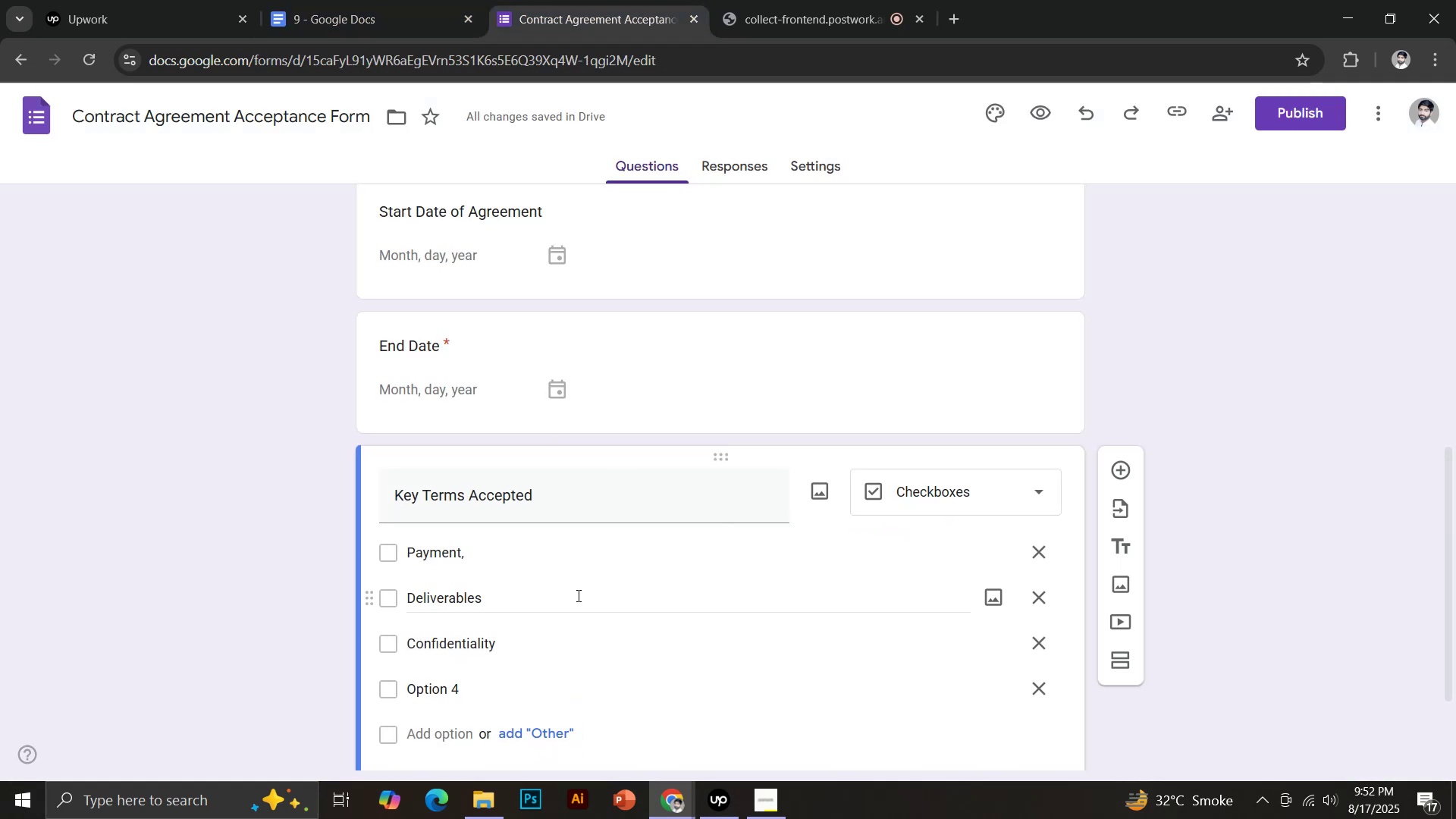 
left_click([544, 595])
 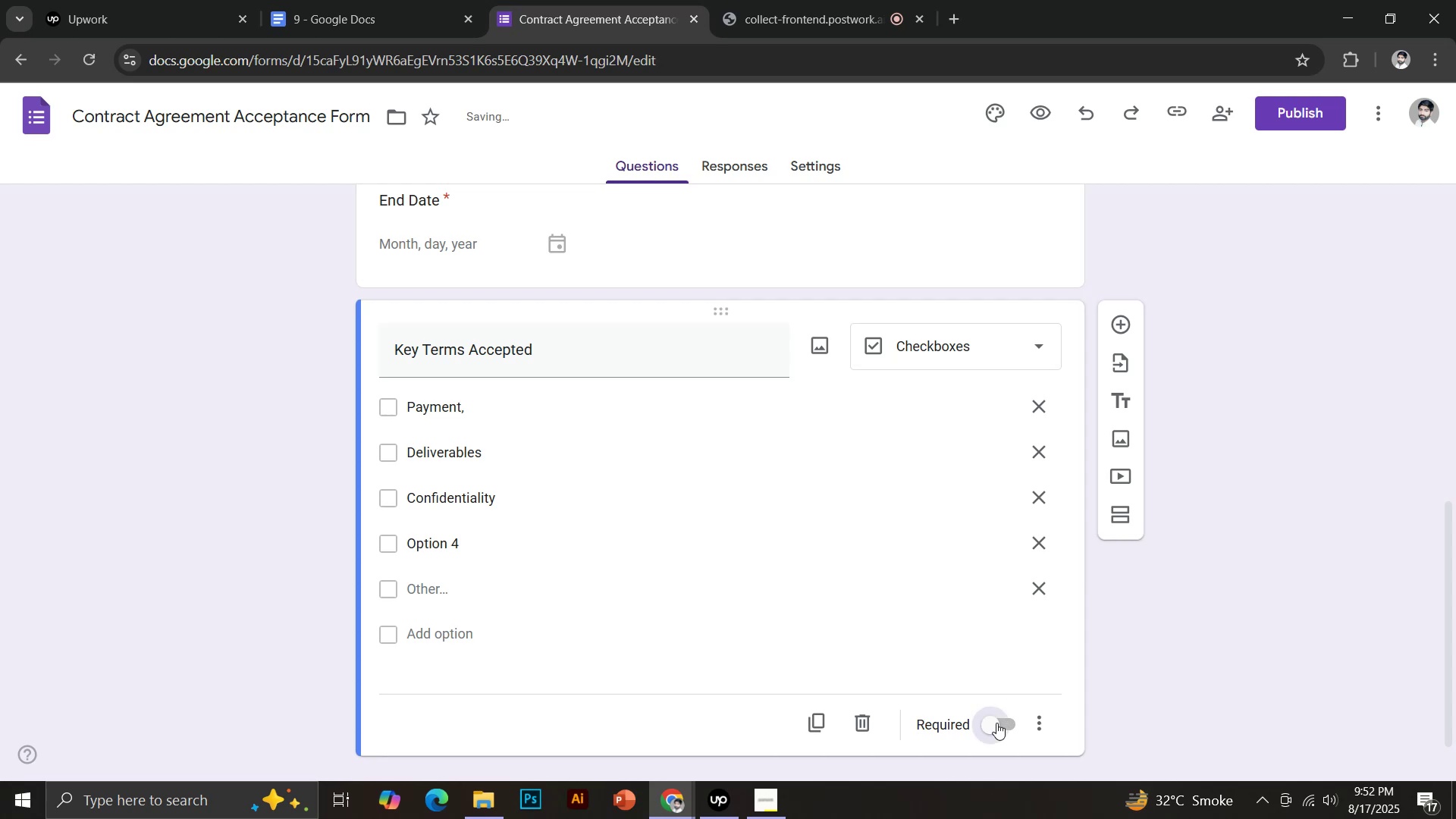 
left_click([1119, 328])
 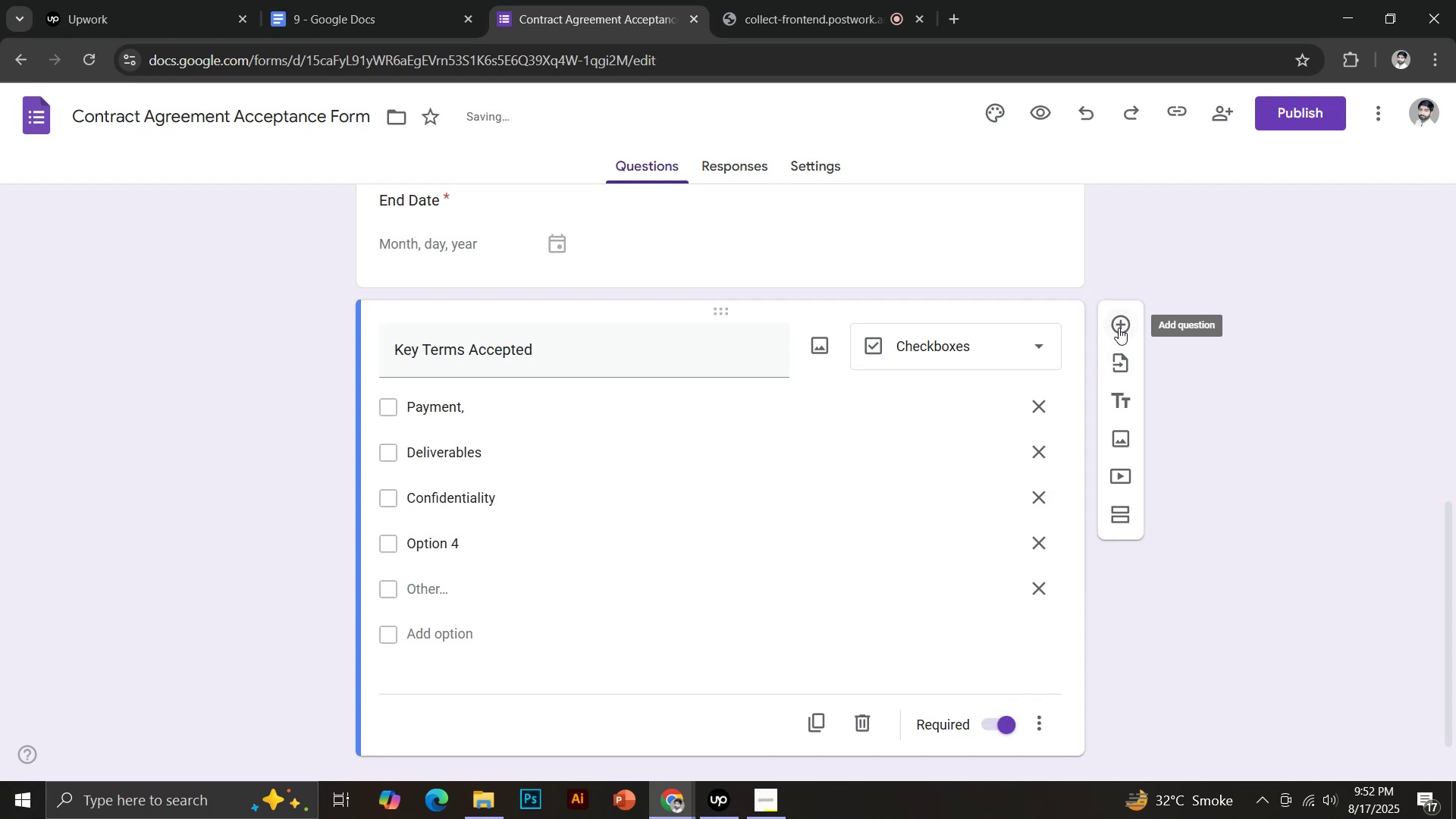 
left_click([395, 0])
 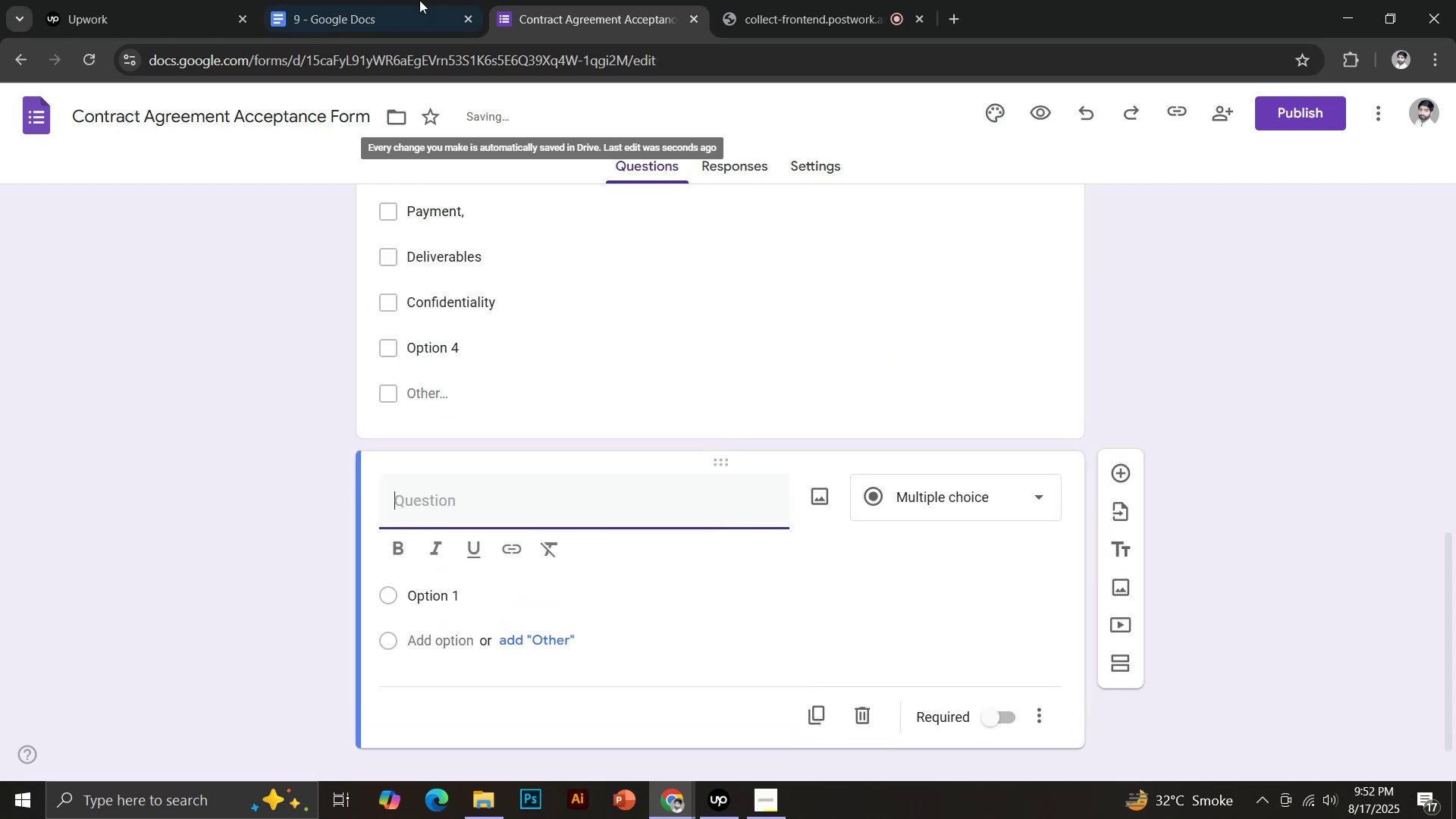 
scroll: coordinate [526, 491], scroll_direction: down, amount: 2.0
 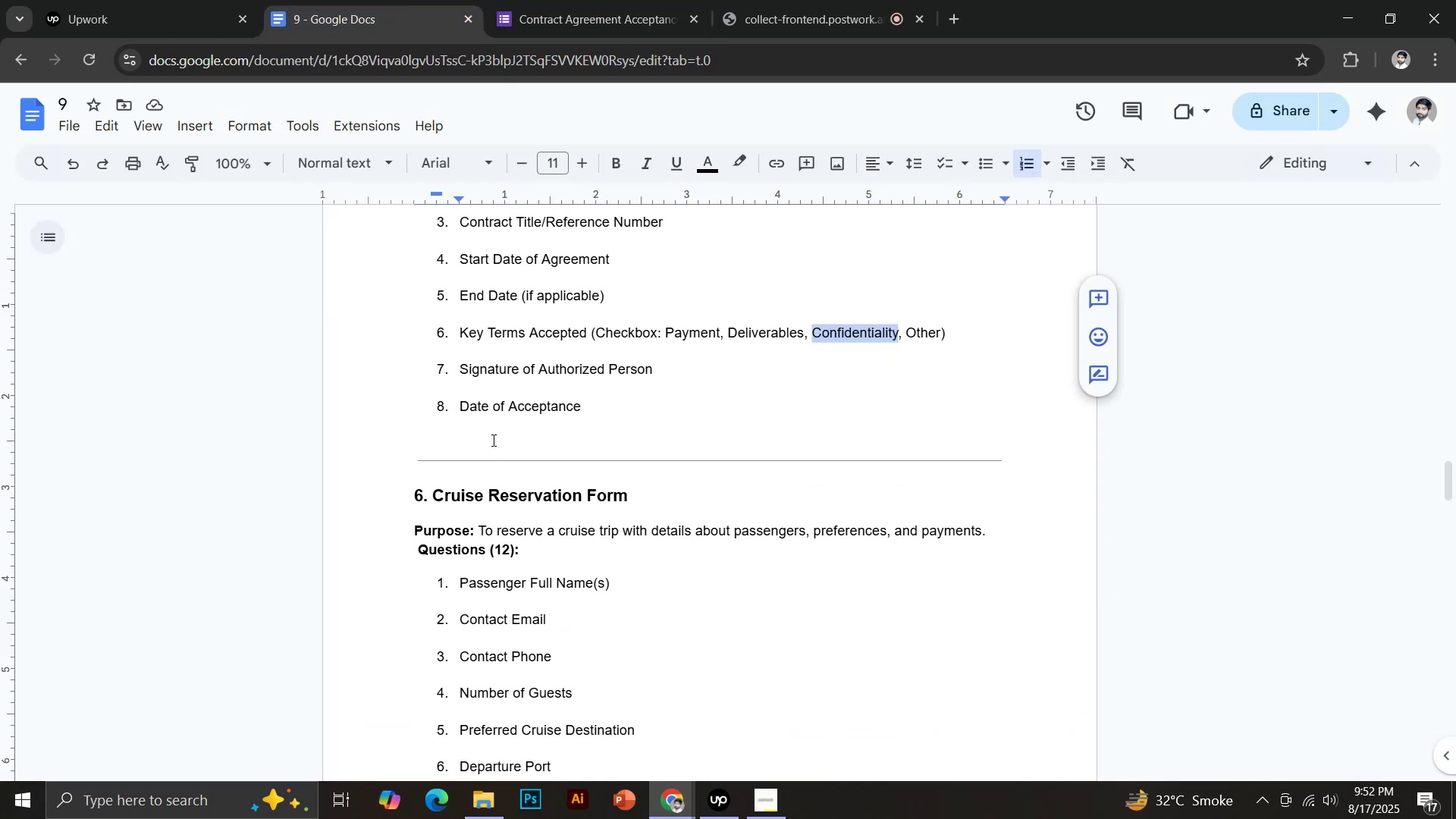 
left_click_drag(start_coordinate=[462, 366], to_coordinate=[657, 366])
 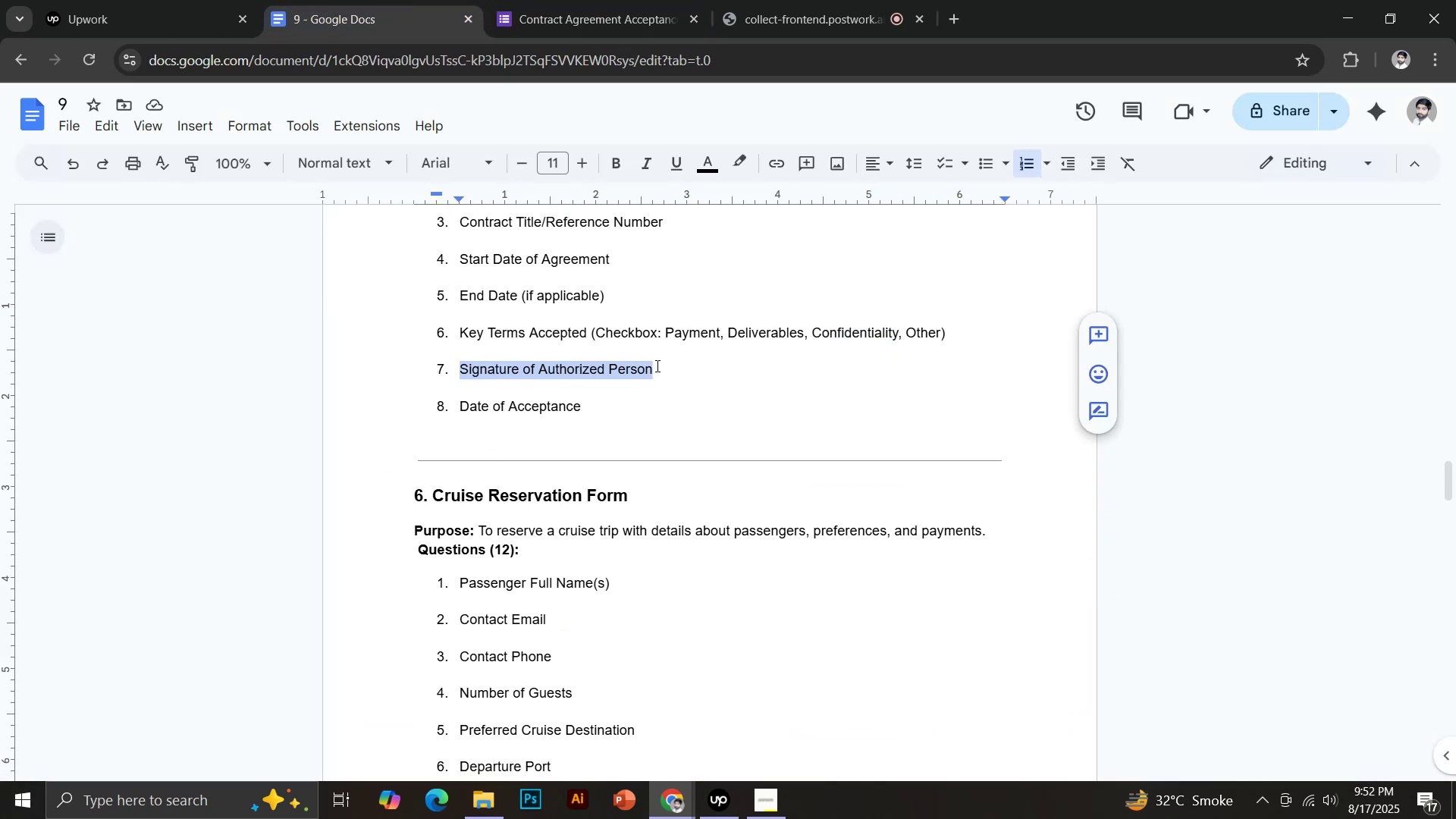 
key(Control+C)
 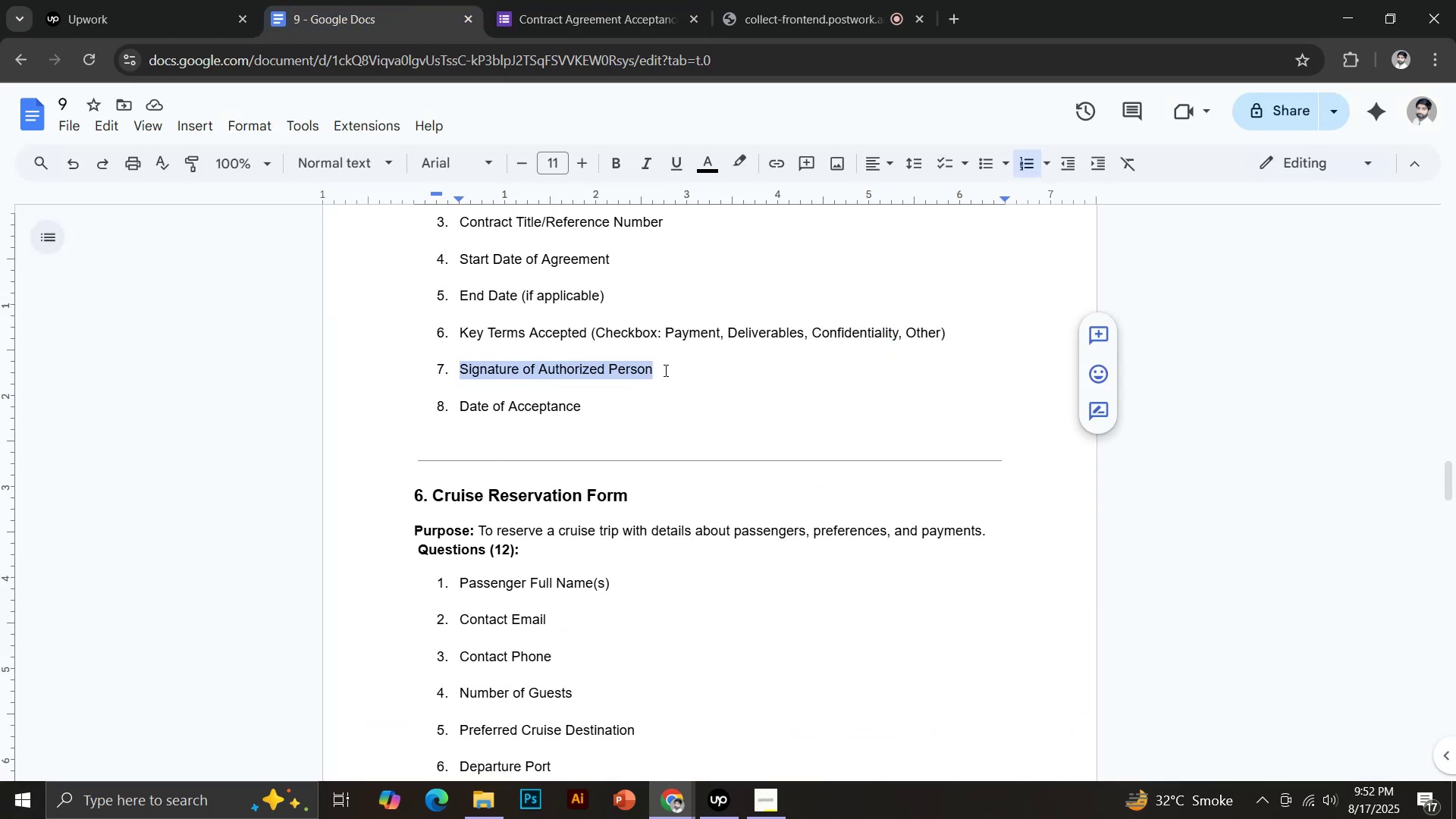 
key(Control+Shift+V)
 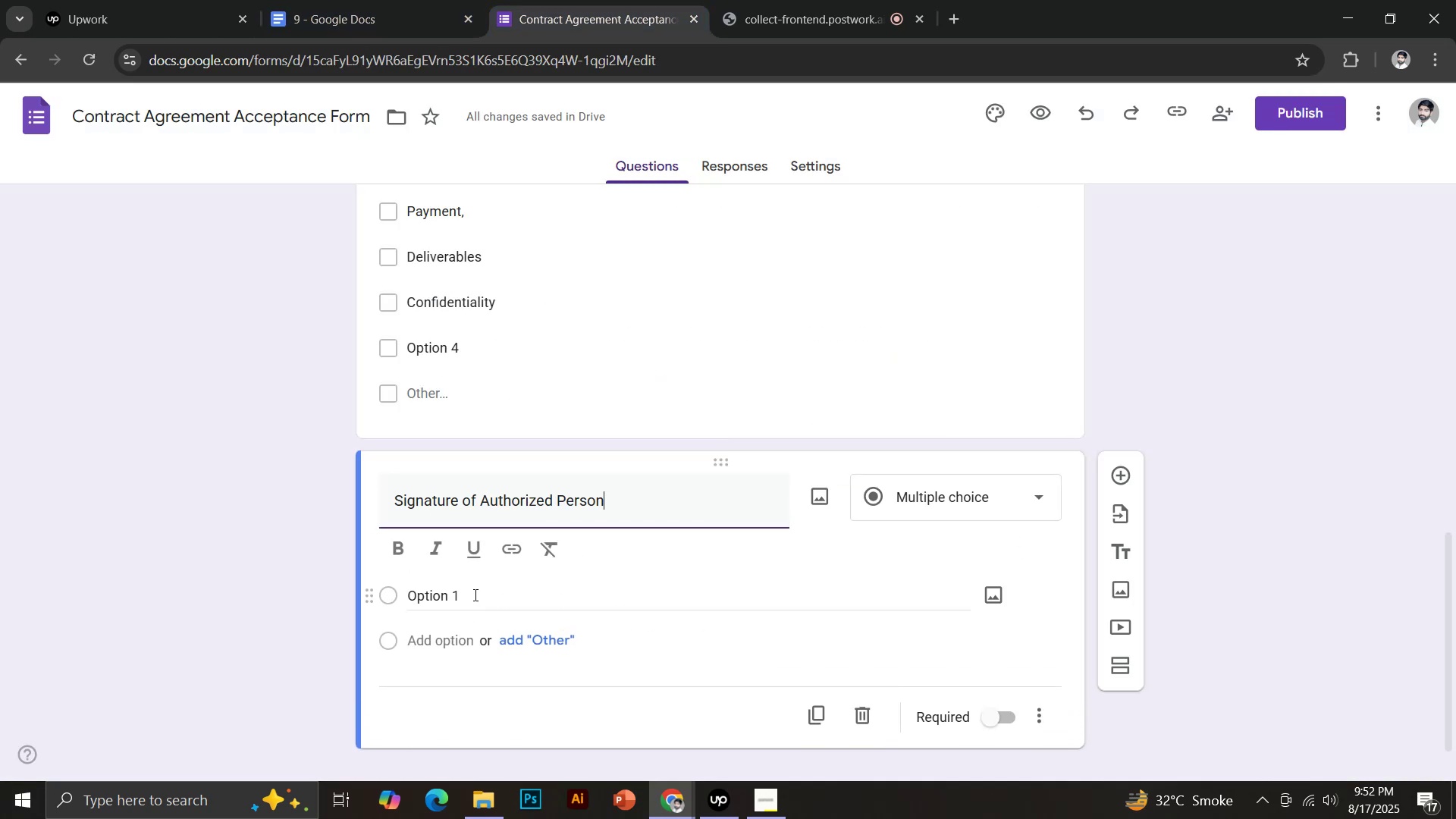 
left_click([976, 493])
 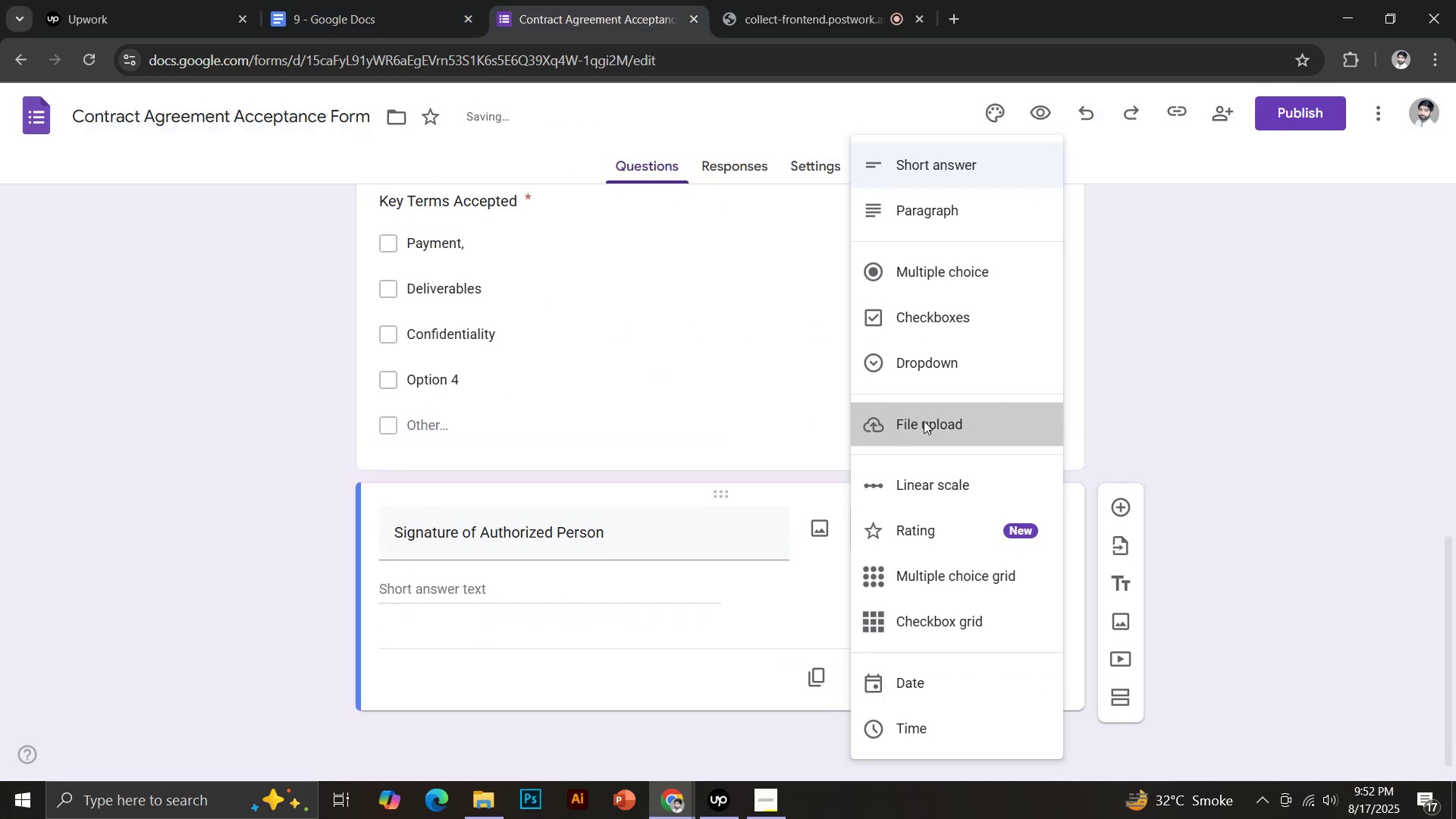 
left_click([1037, 674])
 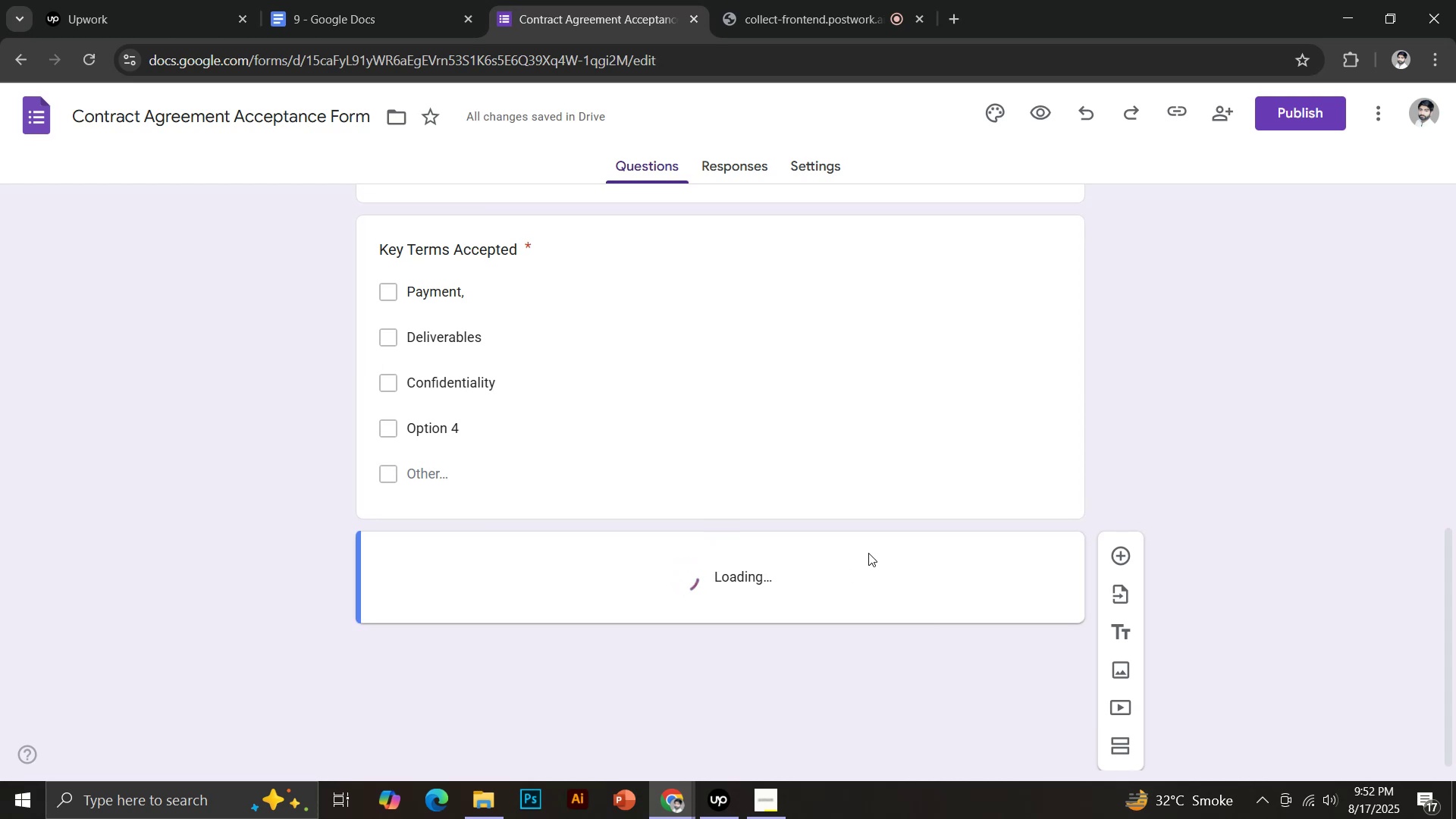 
scroll: coordinate [869, 550], scroll_direction: down, amount: 2.0
 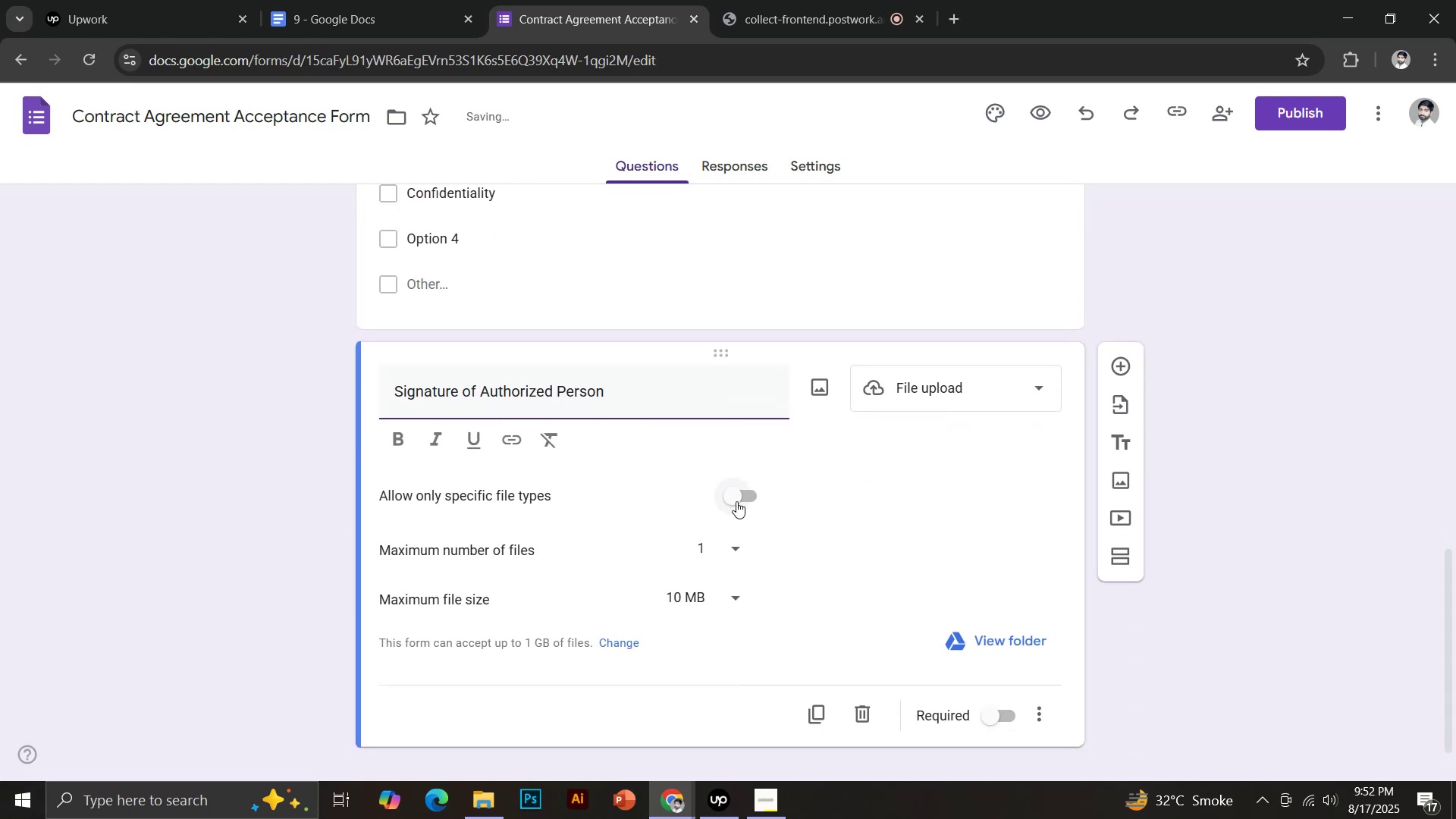 
left_click([614, 551])
 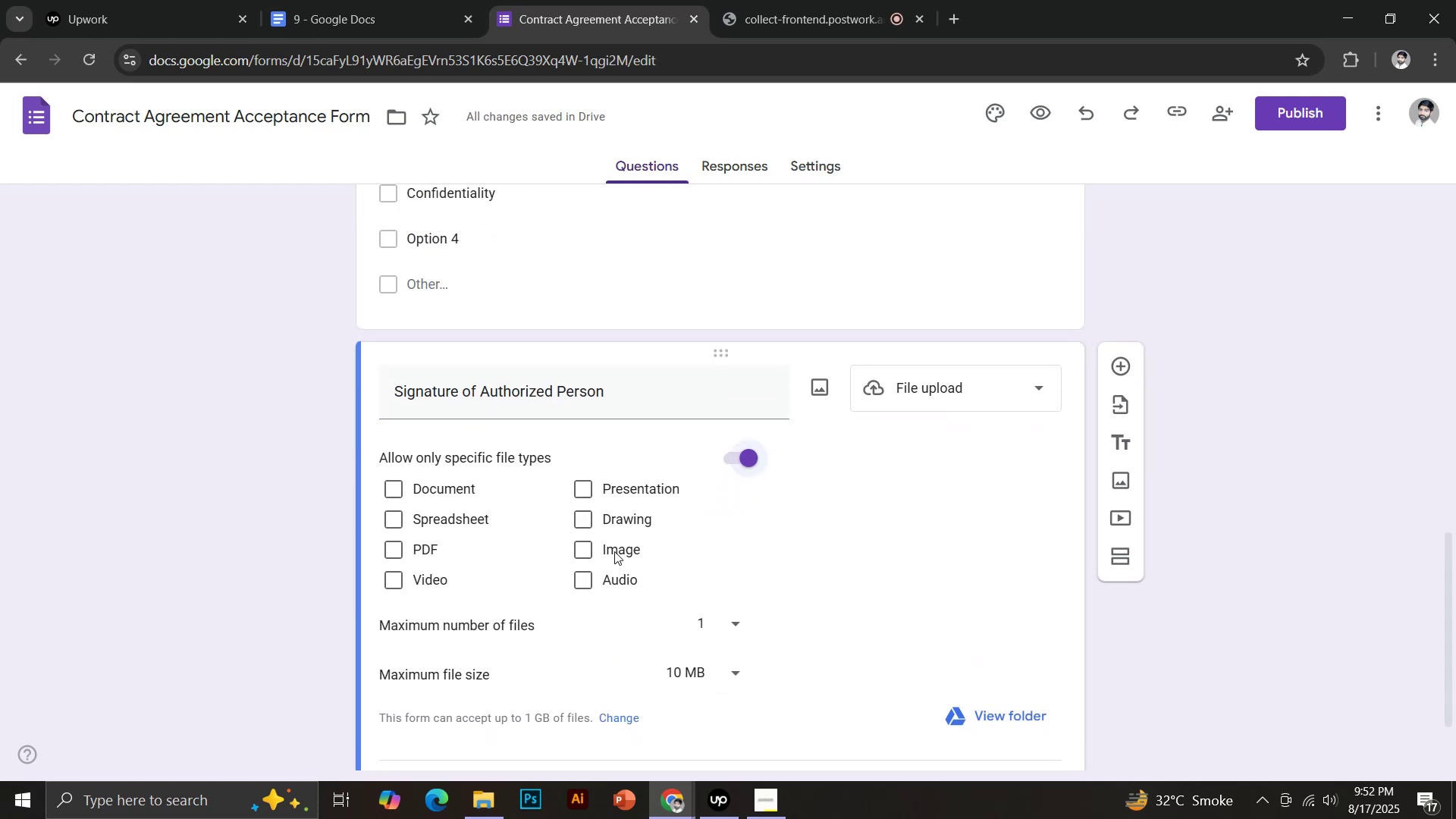 
scroll: coordinate [1043, 603], scroll_direction: down, amount: 2.0
 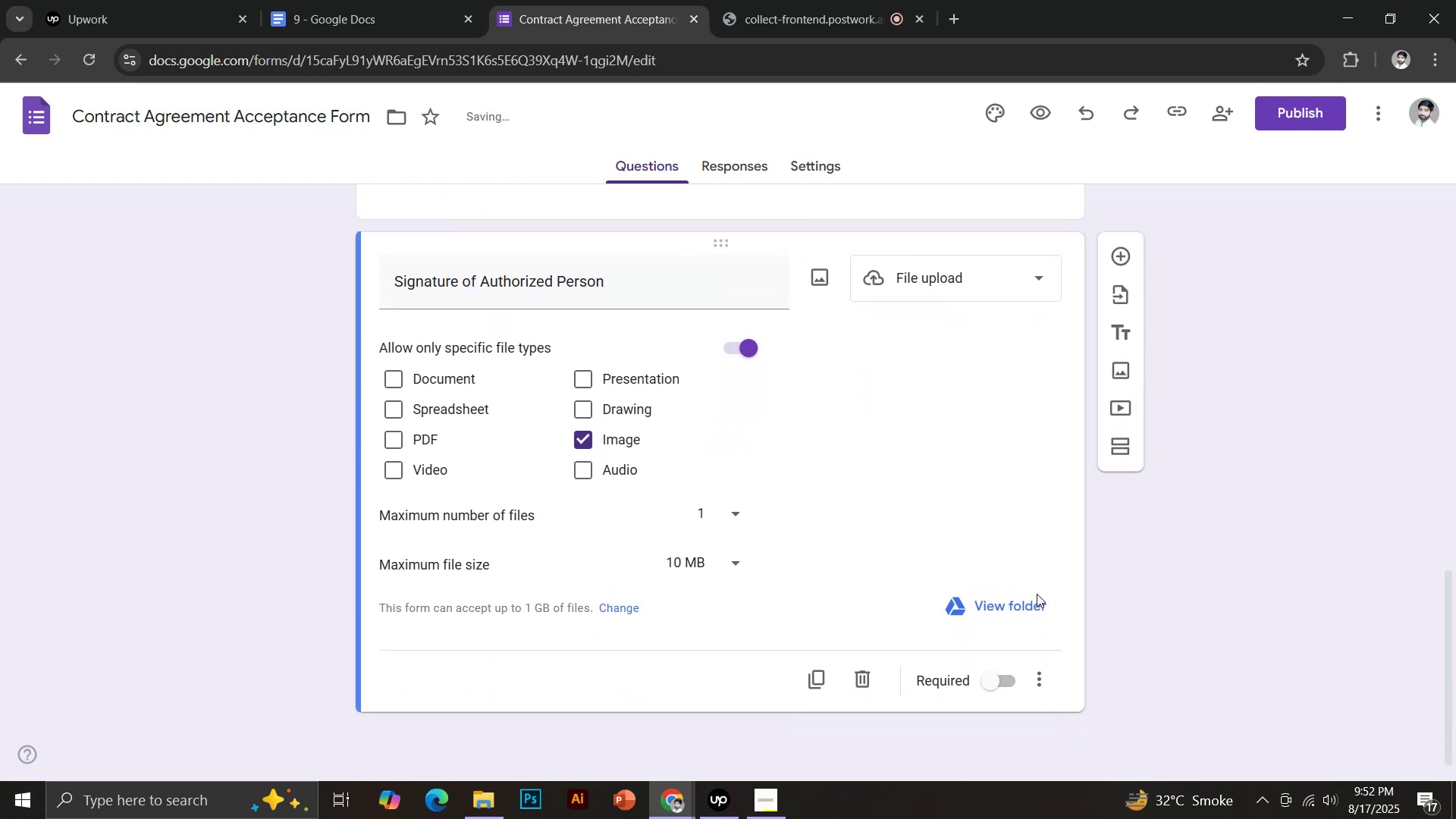 
left_click([990, 682])
 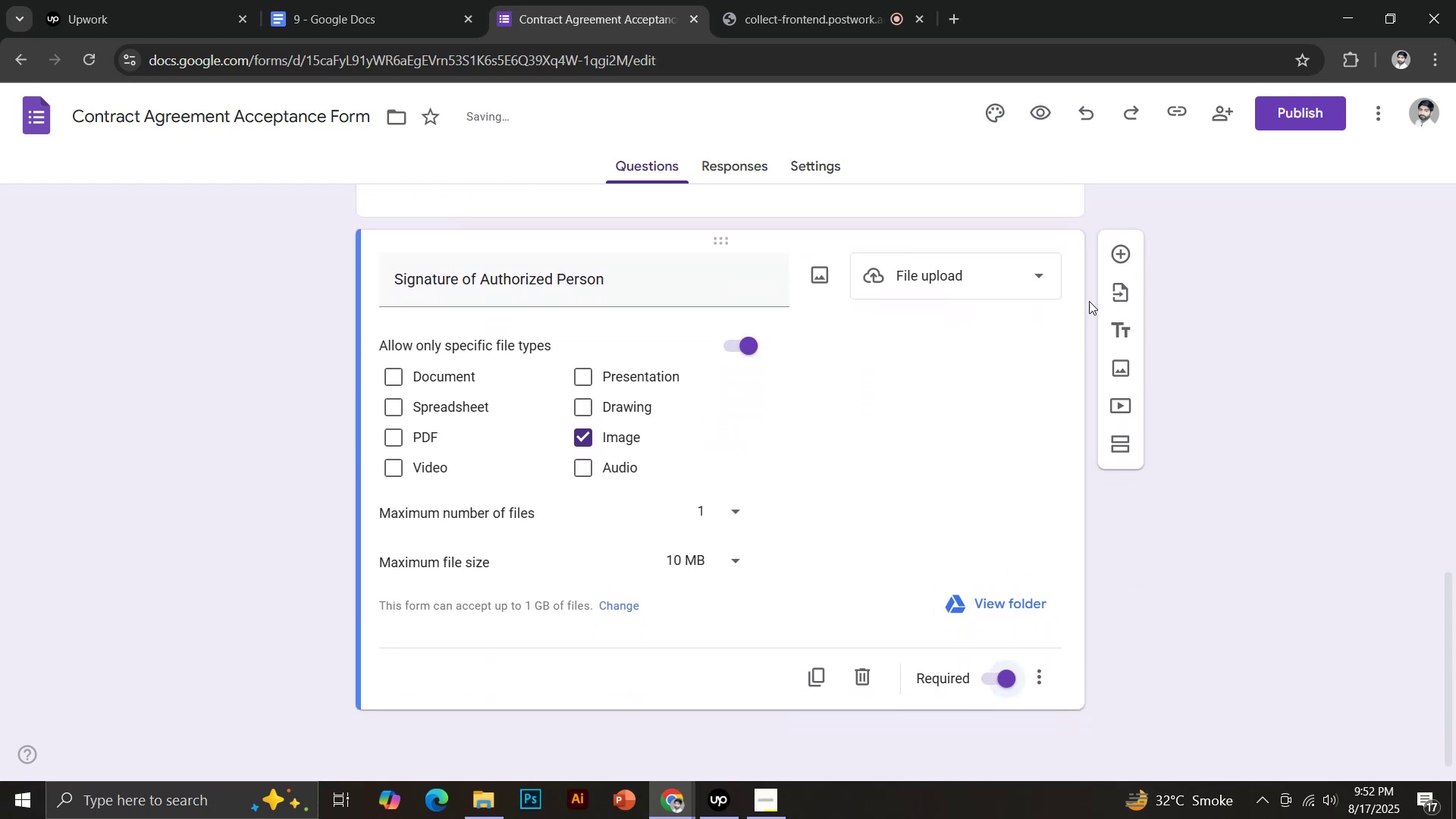 
left_click([420, 0])
 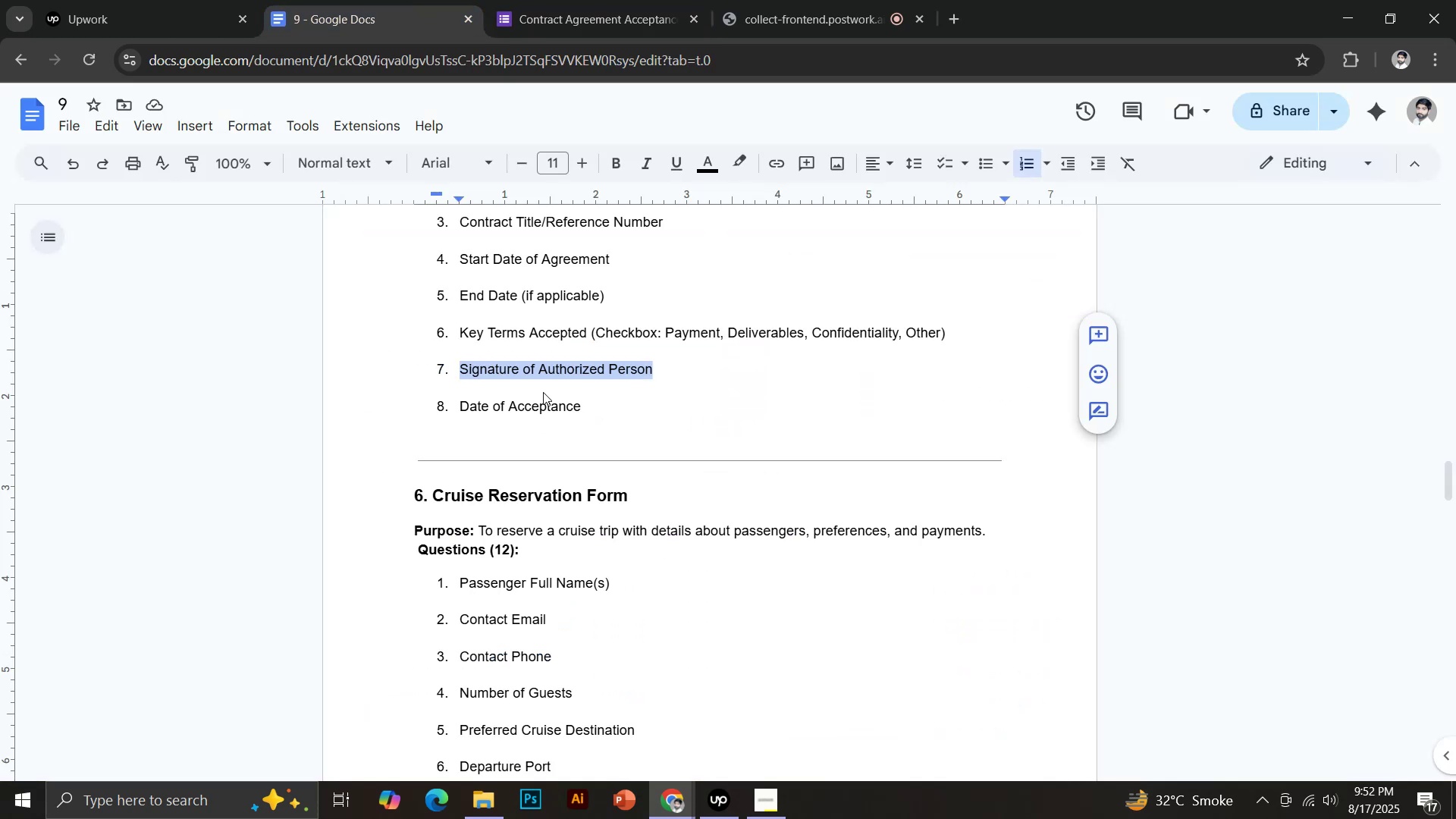 
left_click_drag(start_coordinate=[461, 407], to_coordinate=[595, 408])
 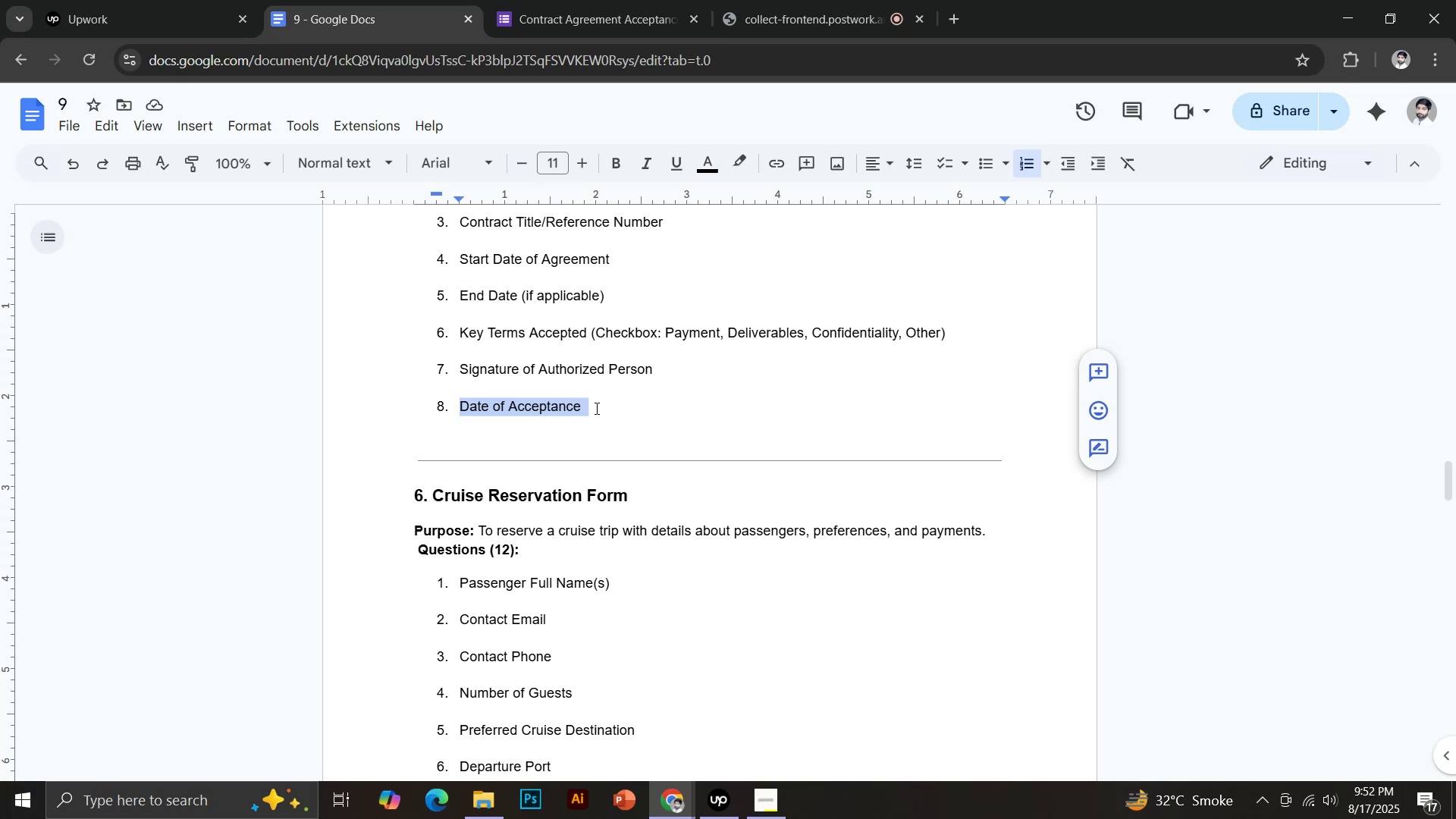 
hold_key(key=ControlLeft, duration=0.52)
 